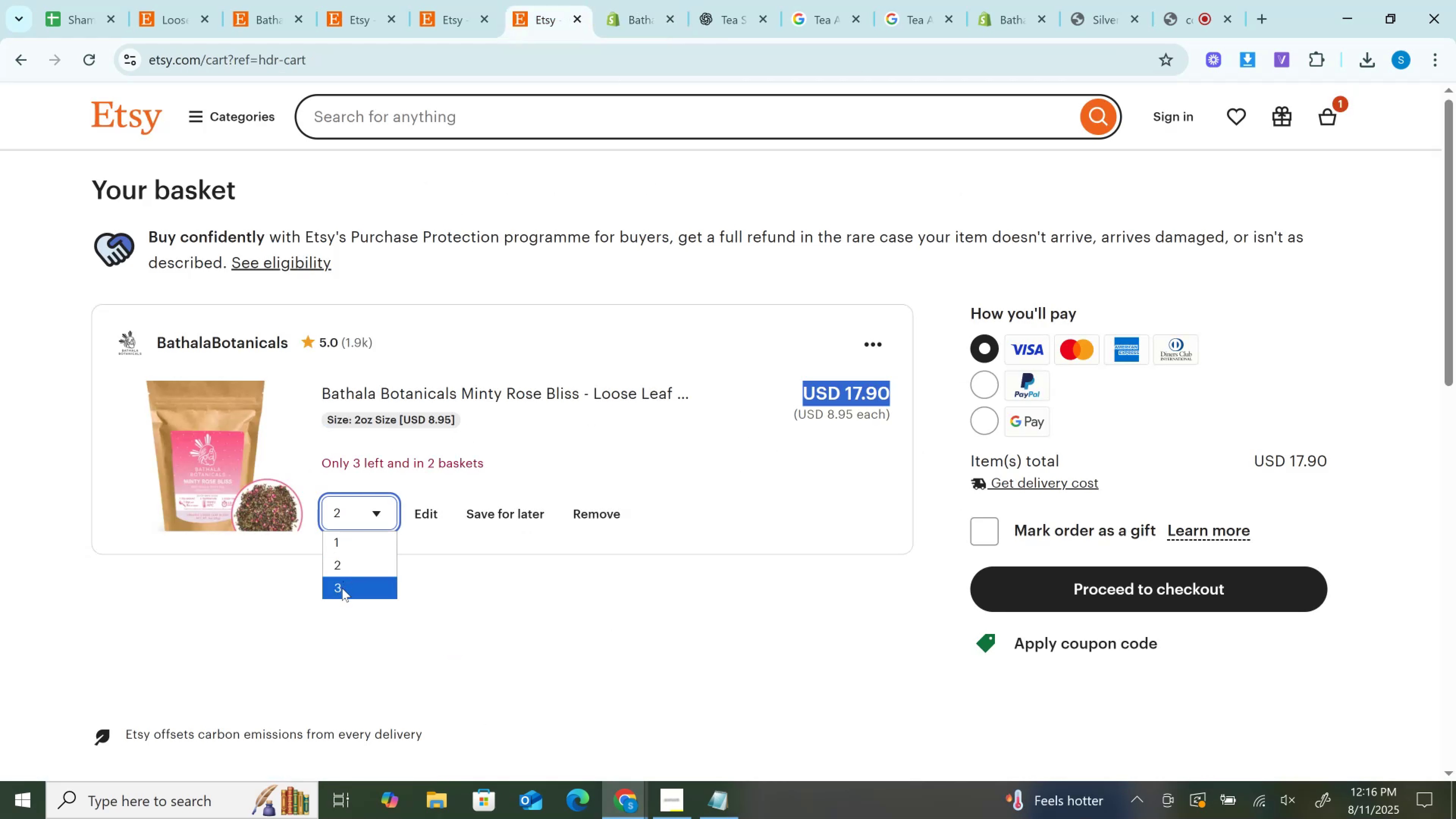 
left_click([342, 588])
 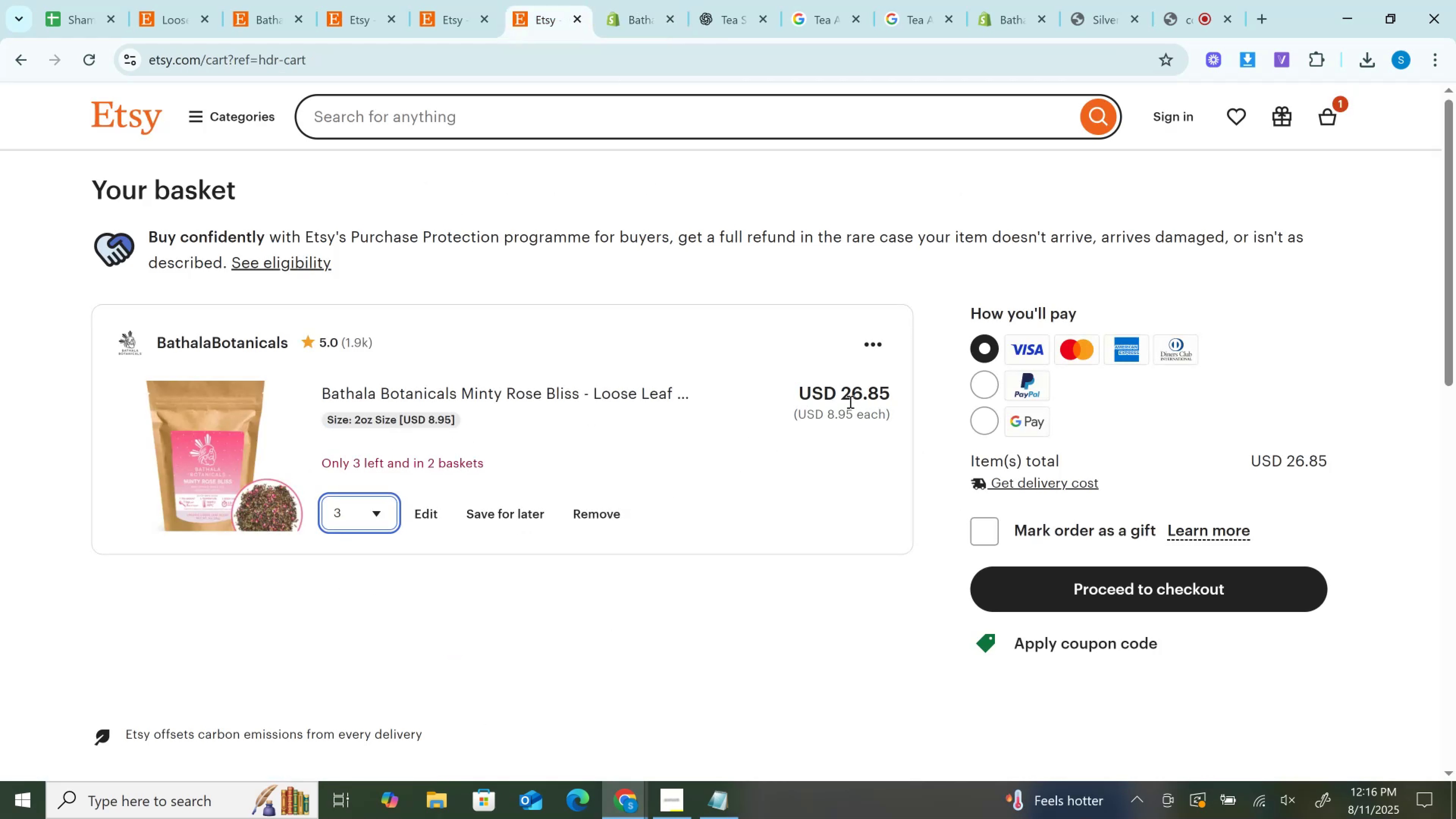 
left_click_drag(start_coordinate=[846, 392], to_coordinate=[891, 397])
 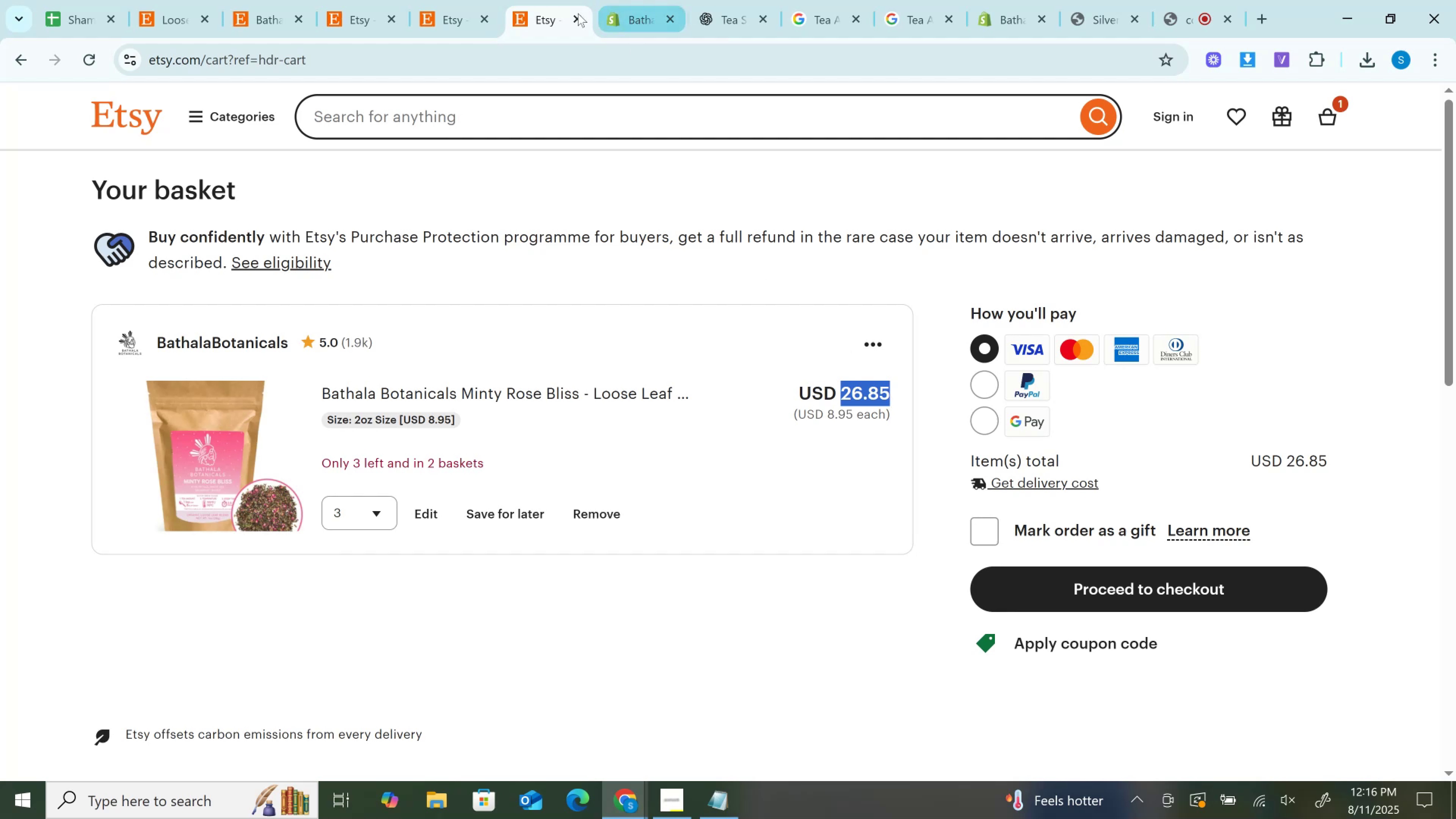 
key(Control+C)
 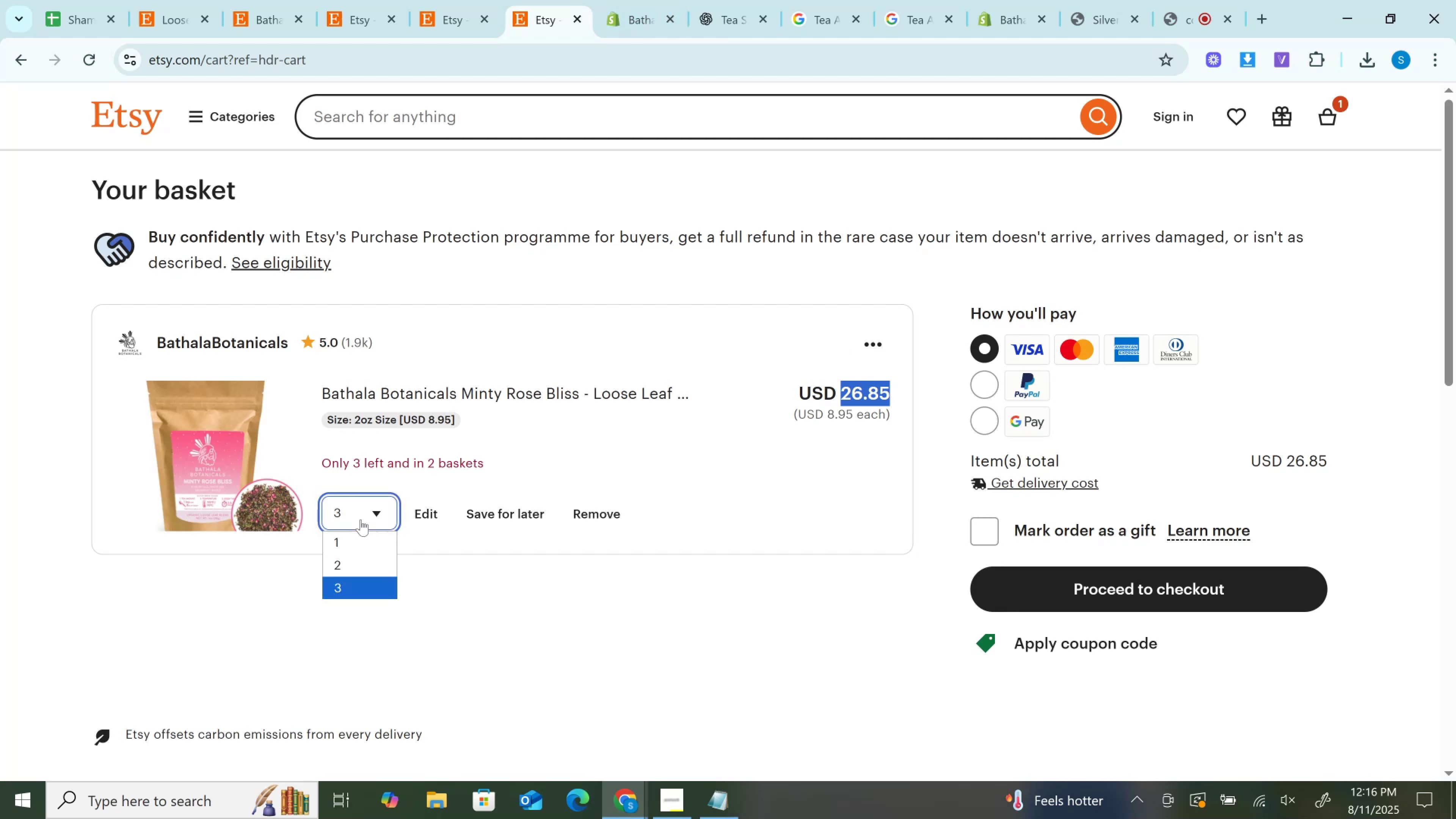 
double_click([355, 543])
 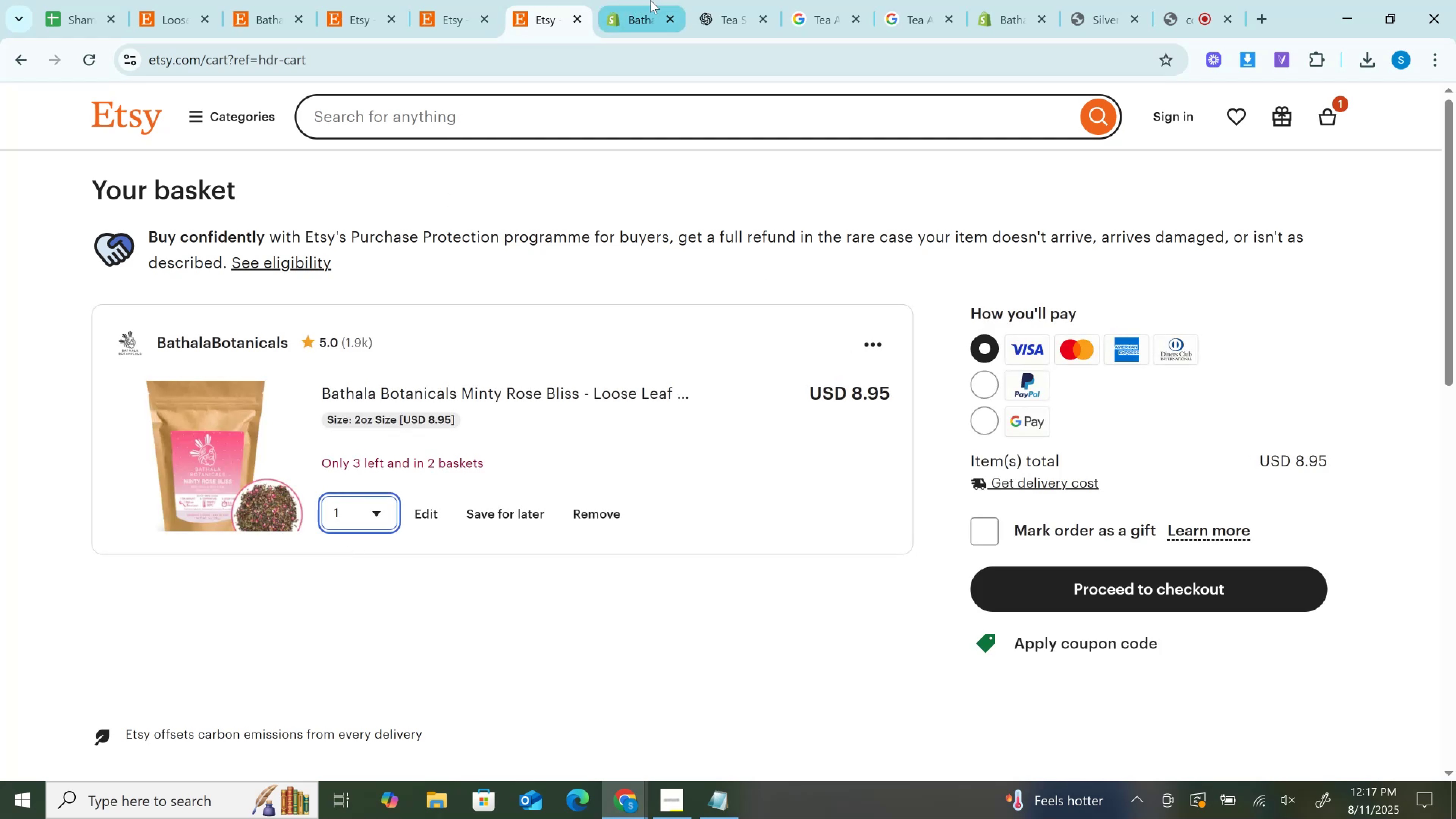 
left_click([650, 0])
 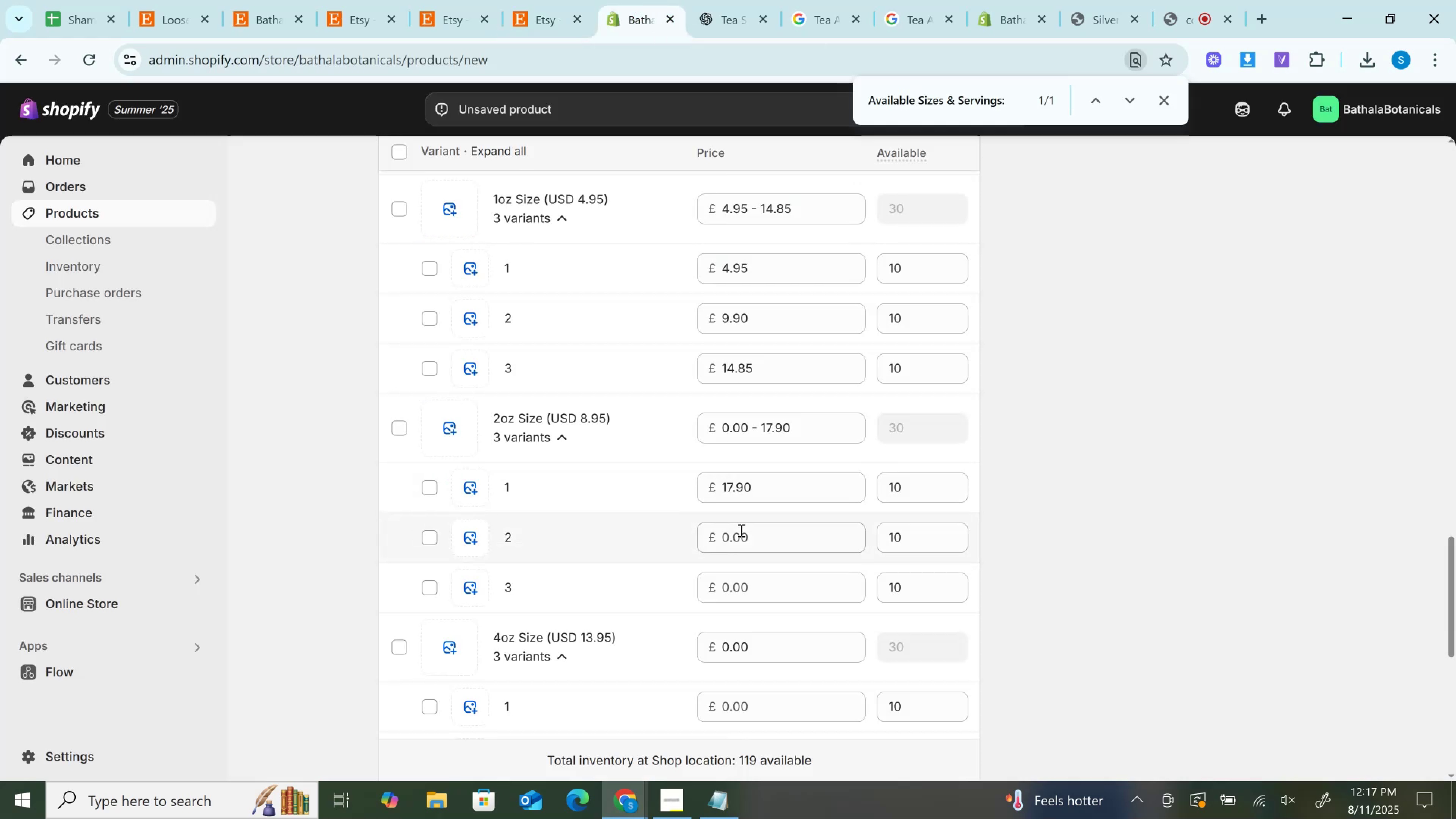 
left_click([762, 490])
 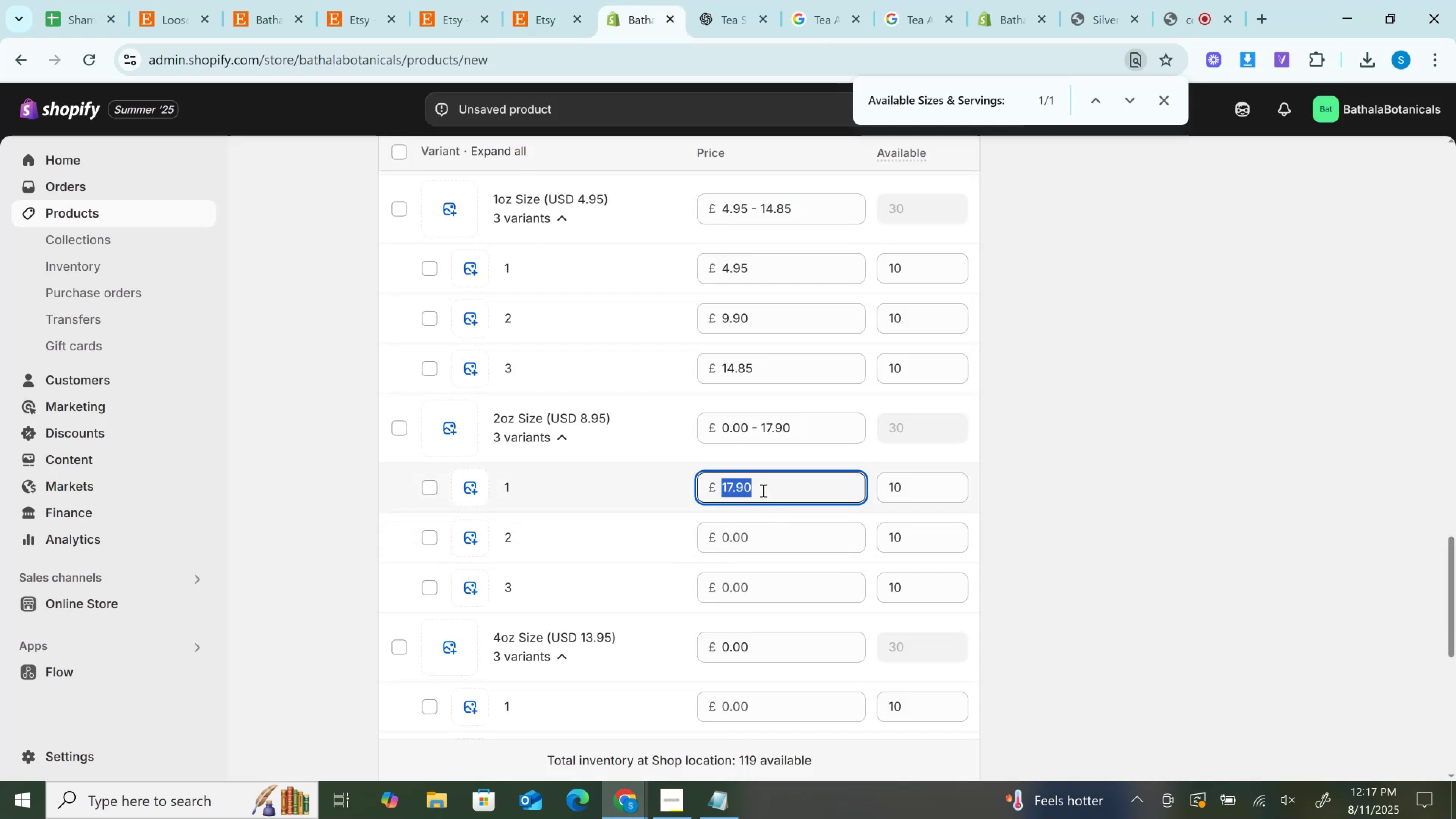 
key(Control+A)
 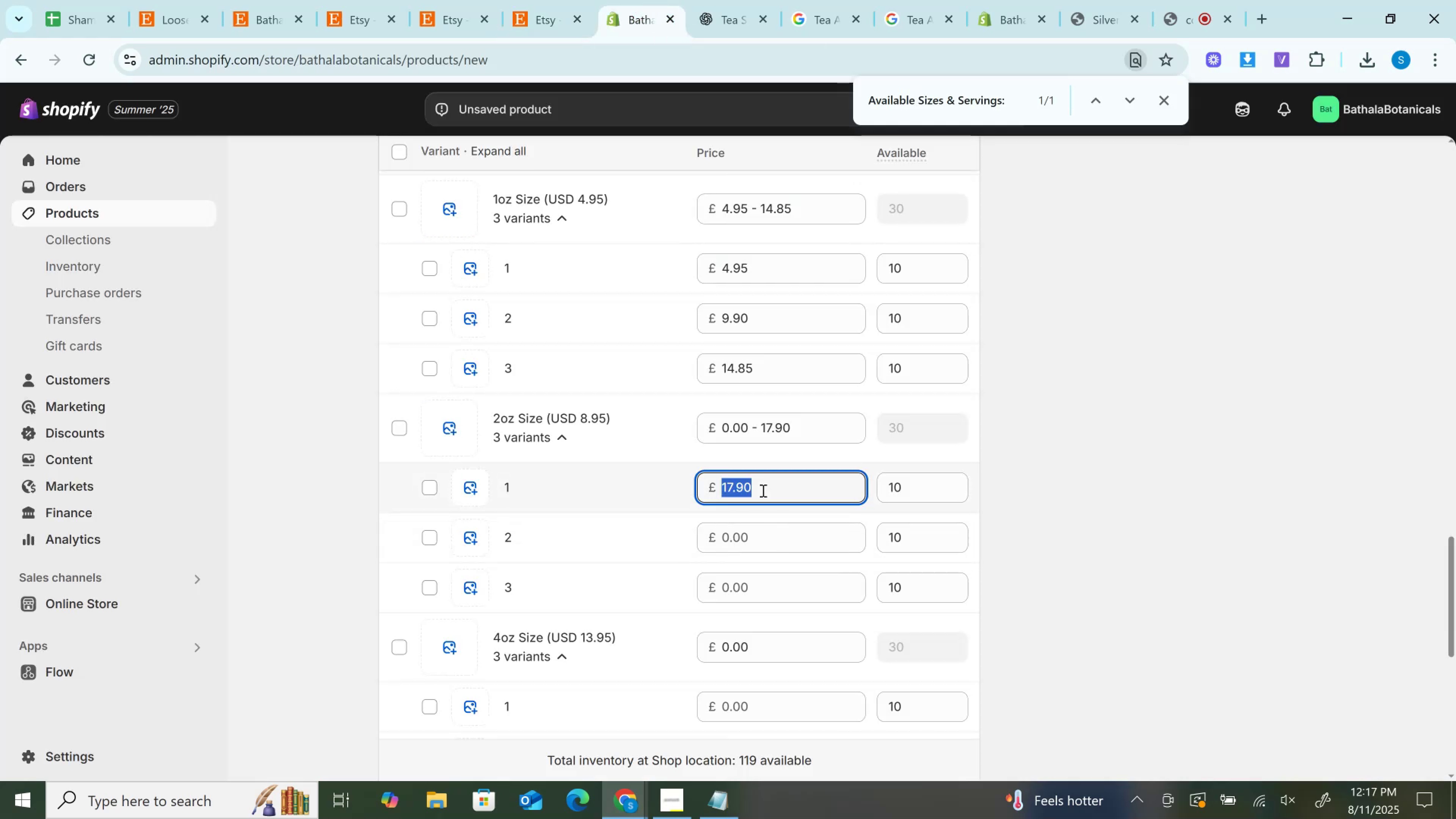 
key(Control+X)
 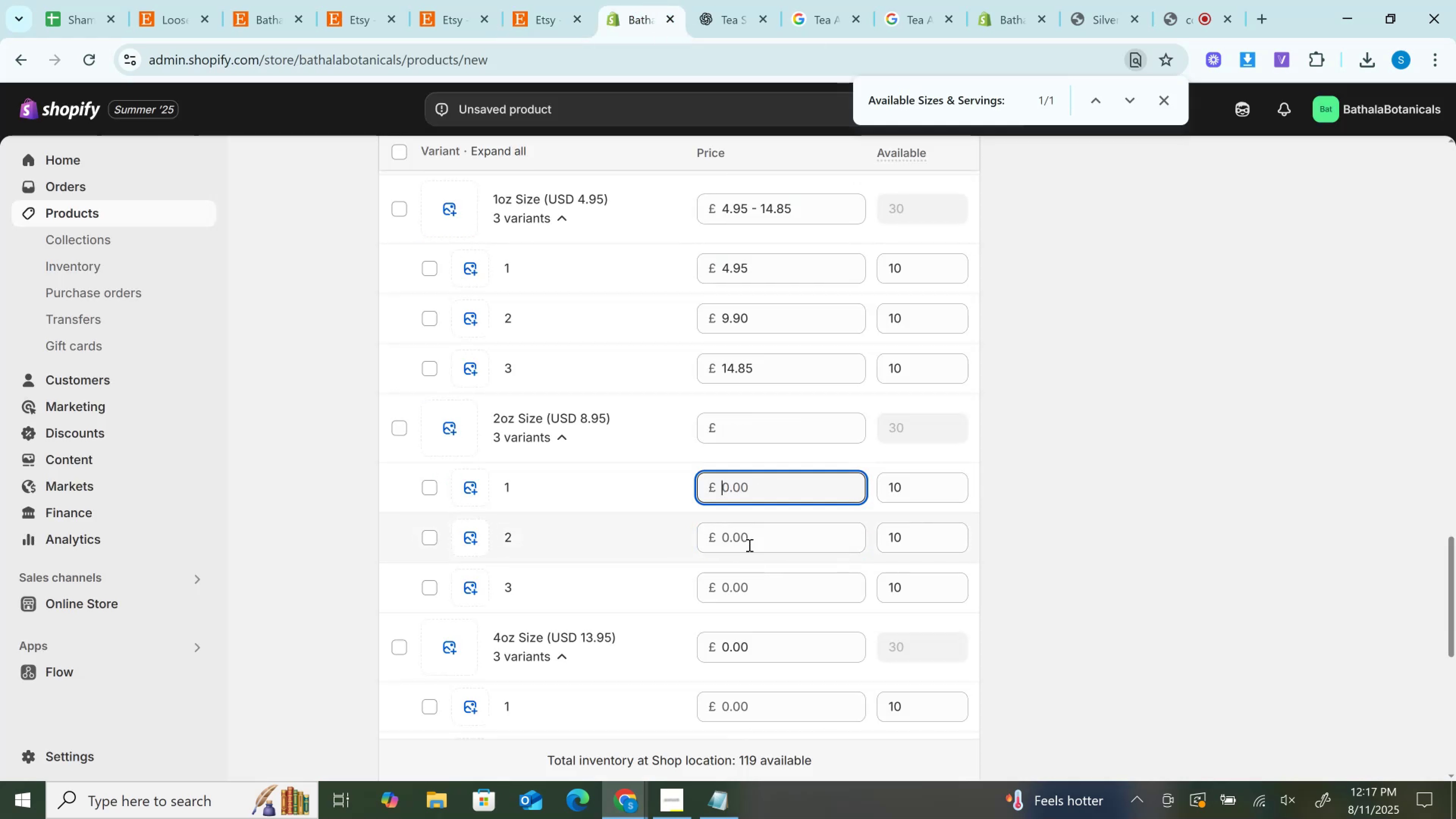 
key(Control+V)
 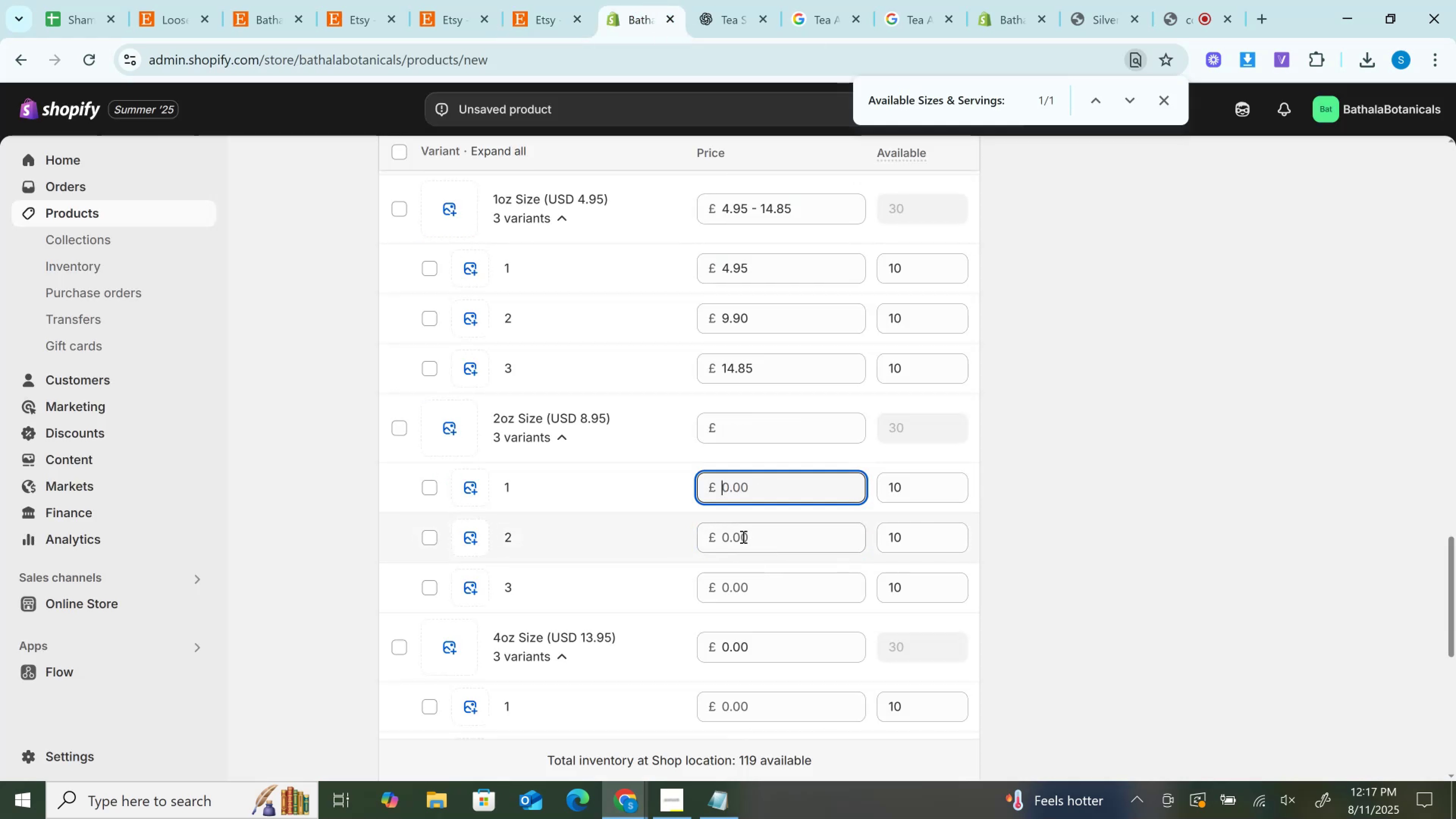 
left_click([742, 537])
 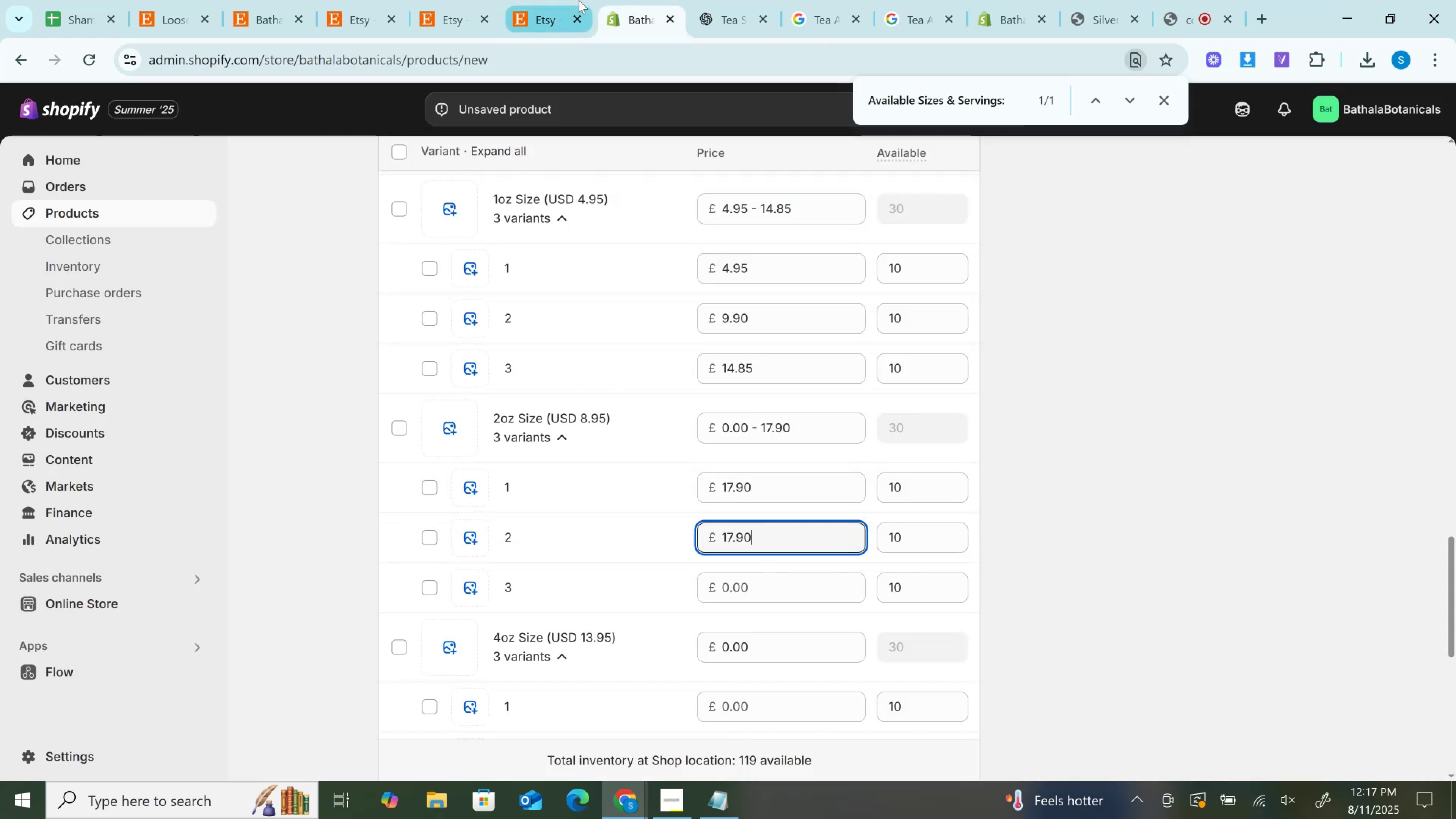 
left_click([573, 0])
 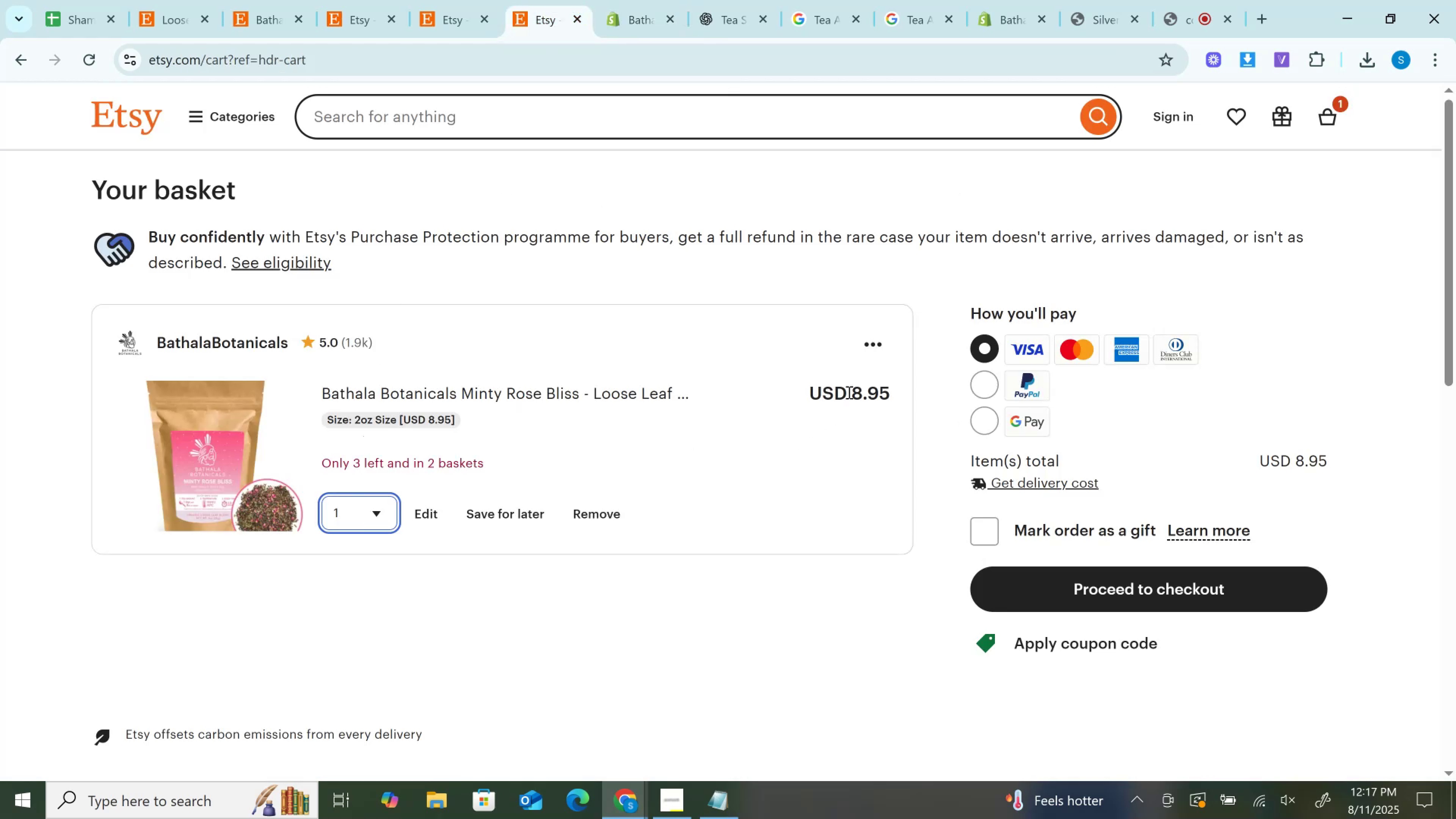 
double_click([856, 389])
 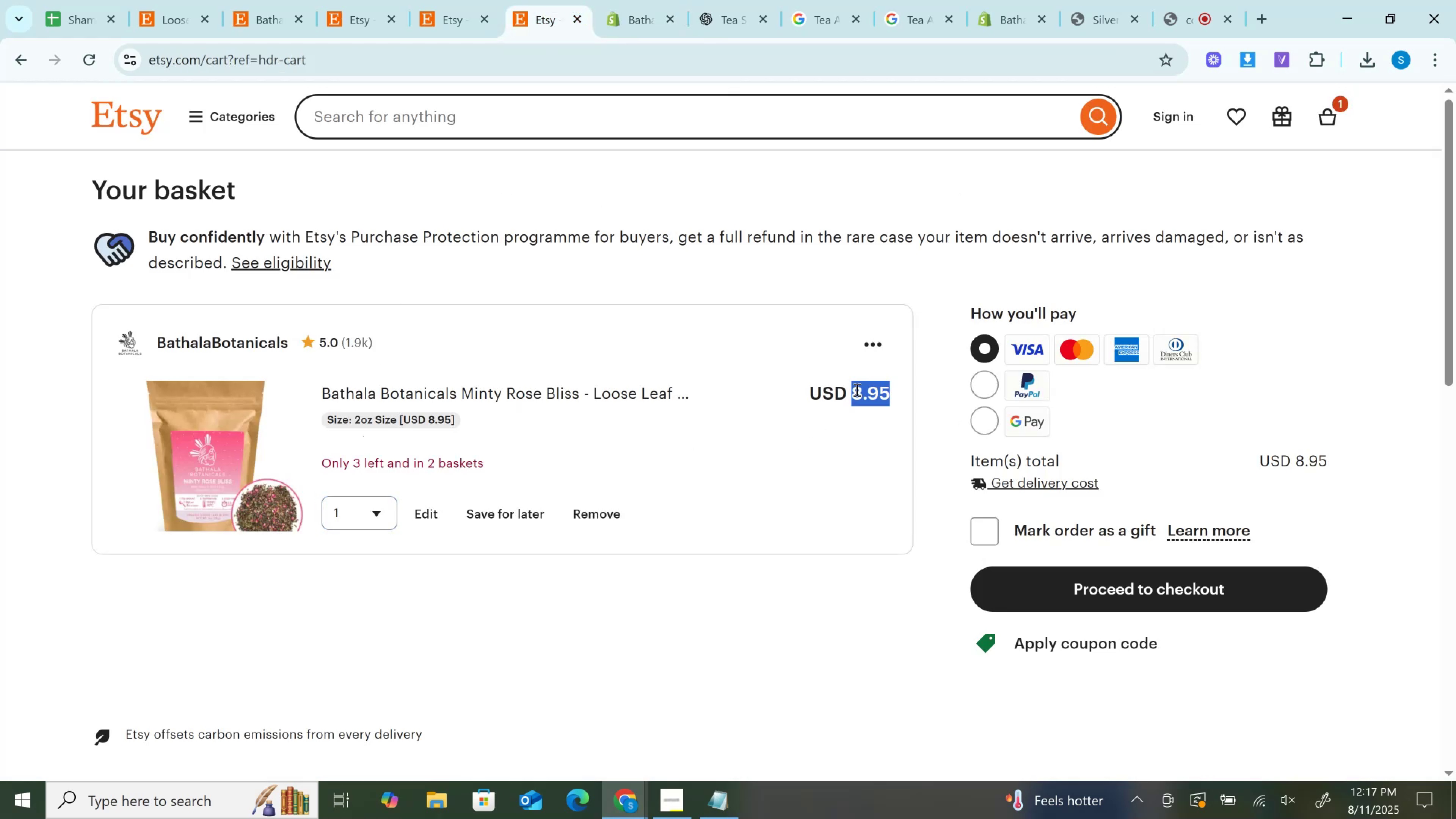 
key(Control+C)
 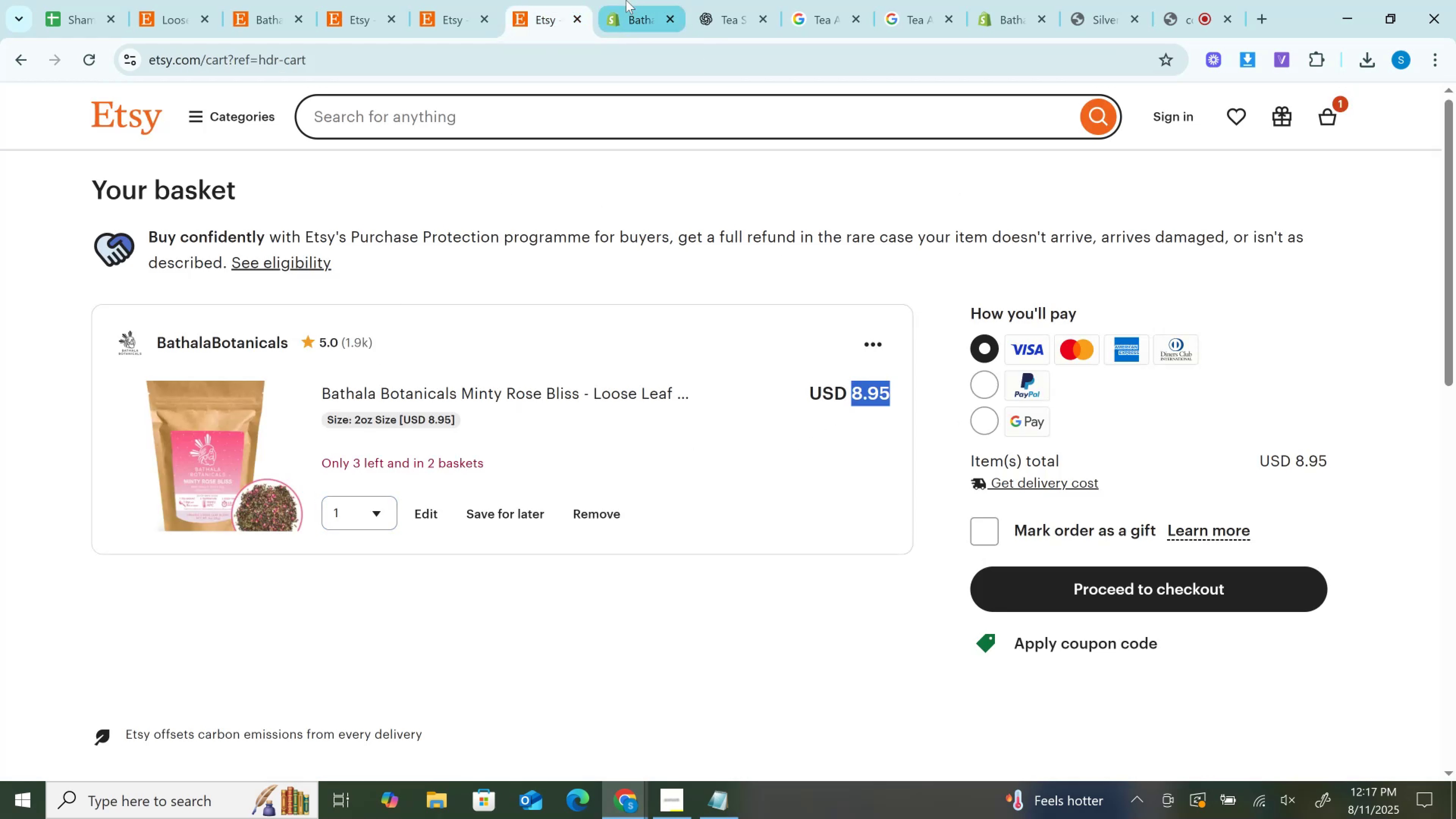 
left_click([626, 0])
 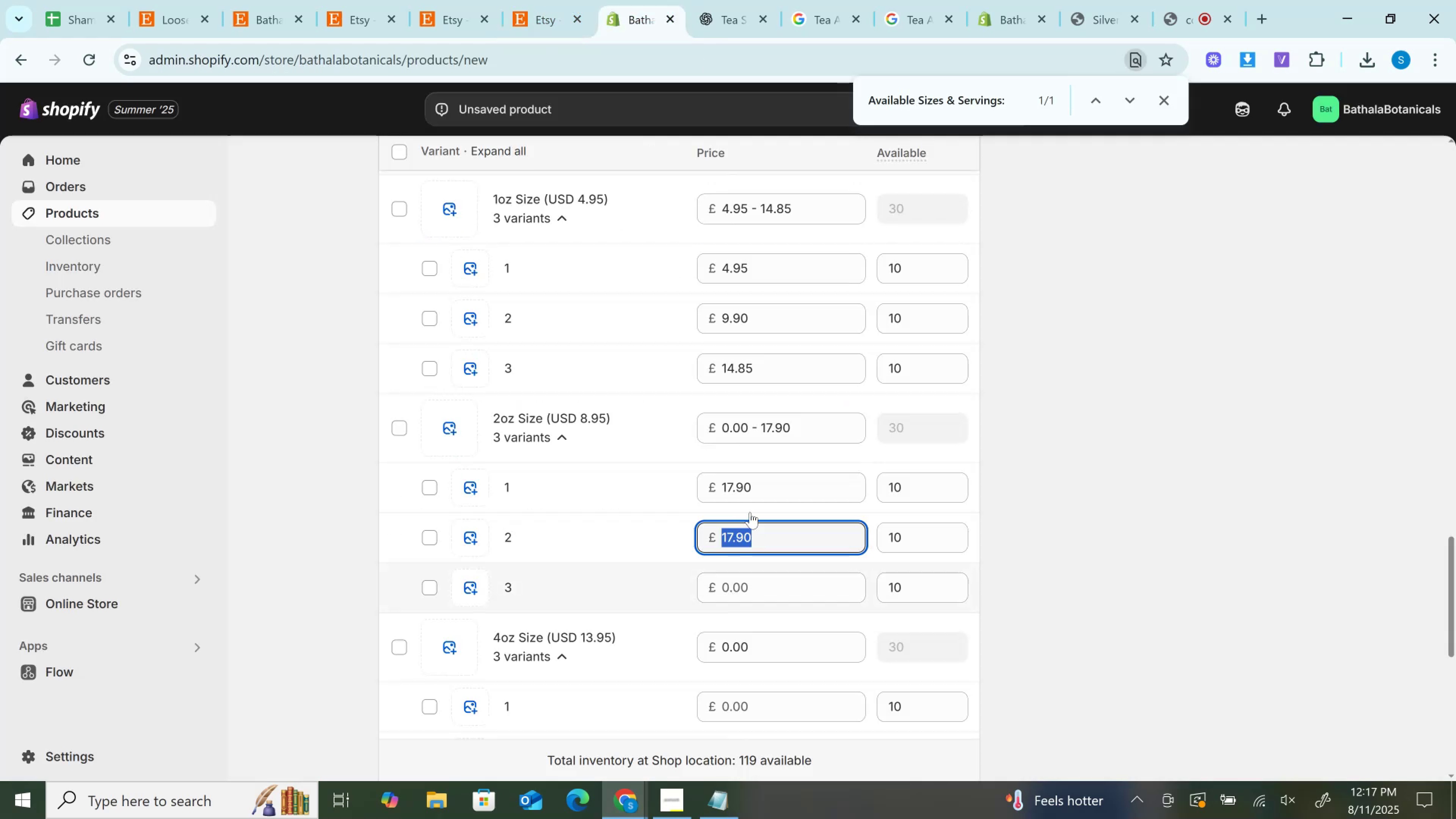 
left_click([748, 485])
 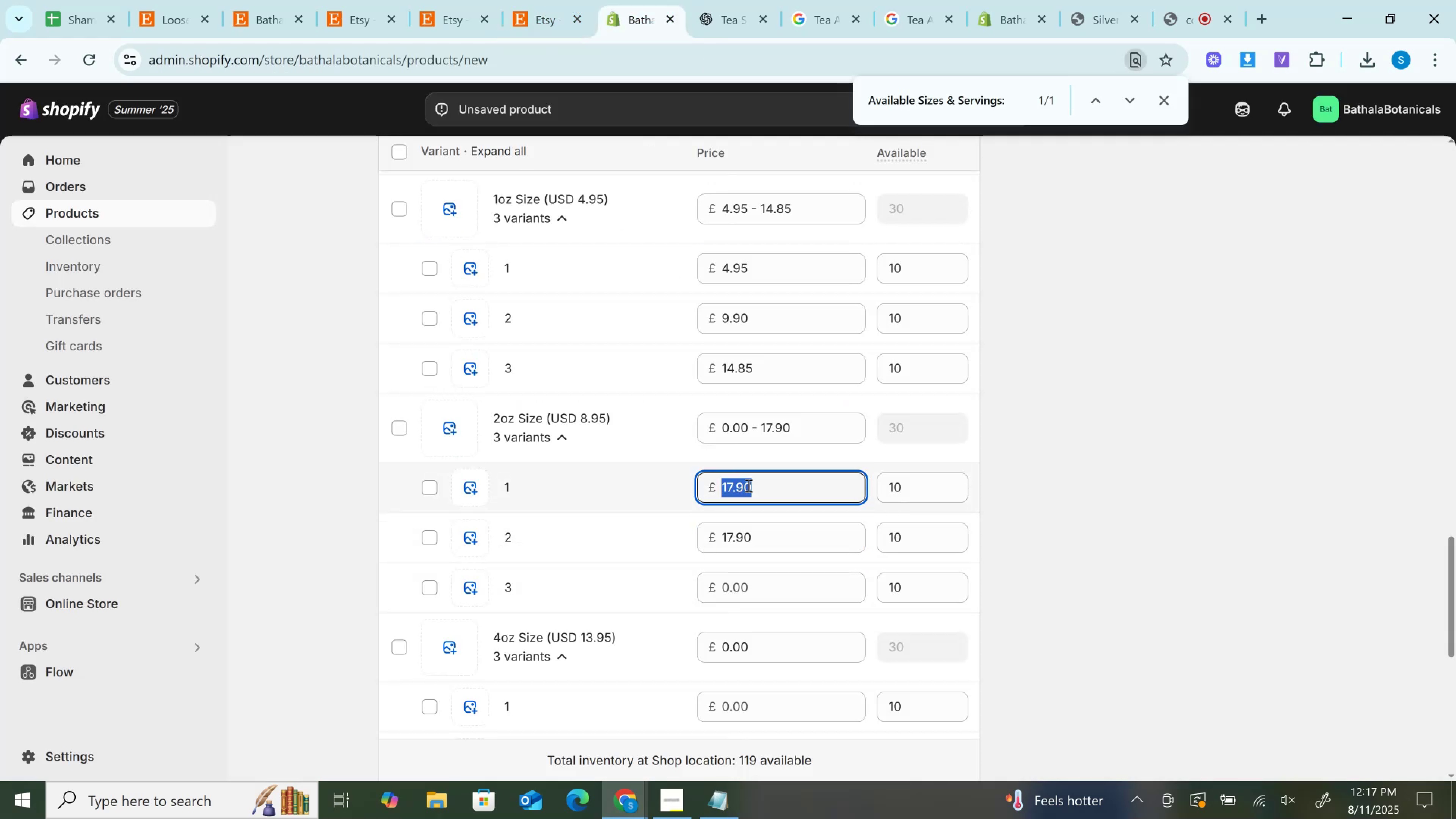 
key(Control+A)
 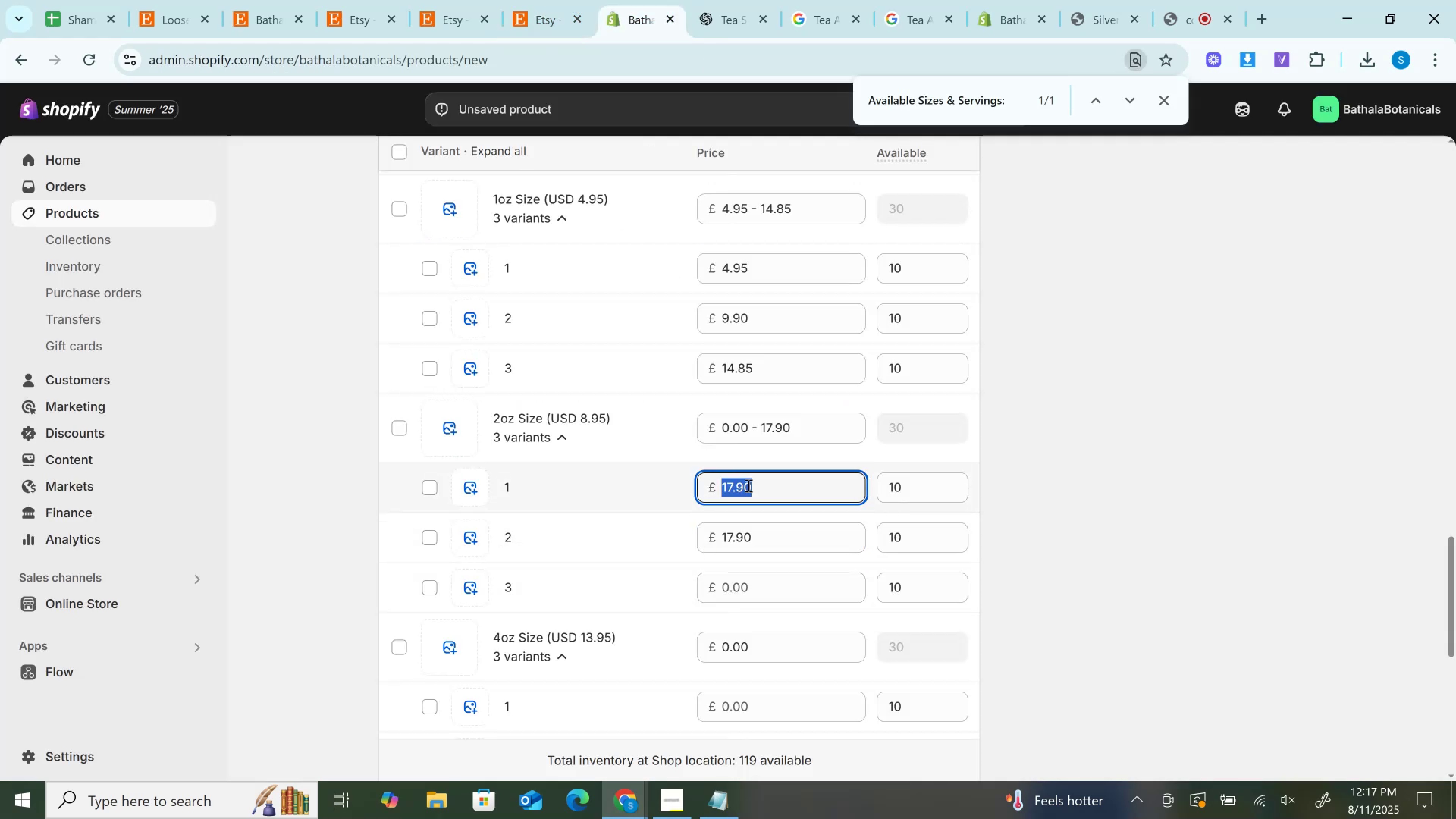 
key(Control+V)
 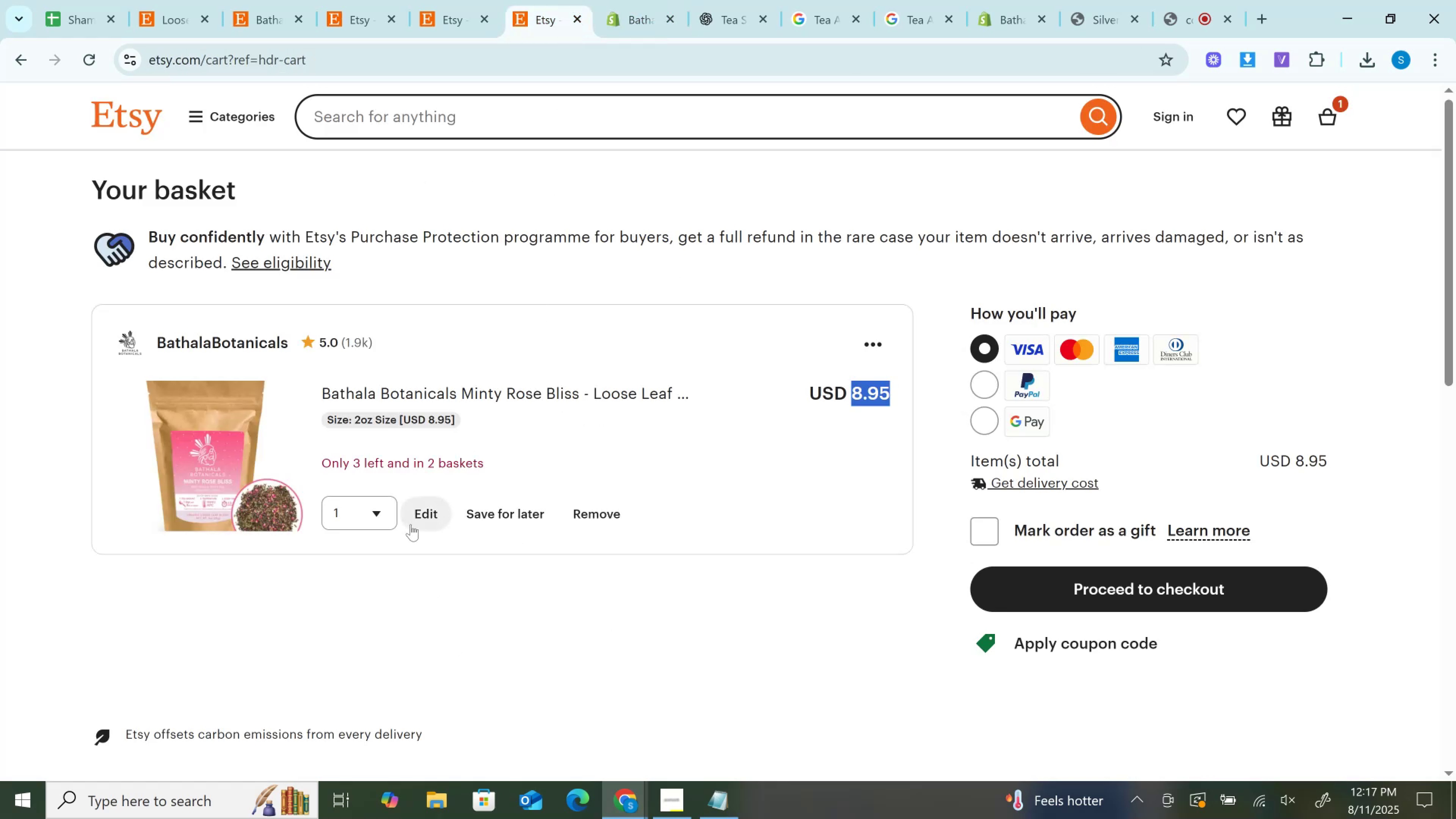 
left_click([381, 510])
 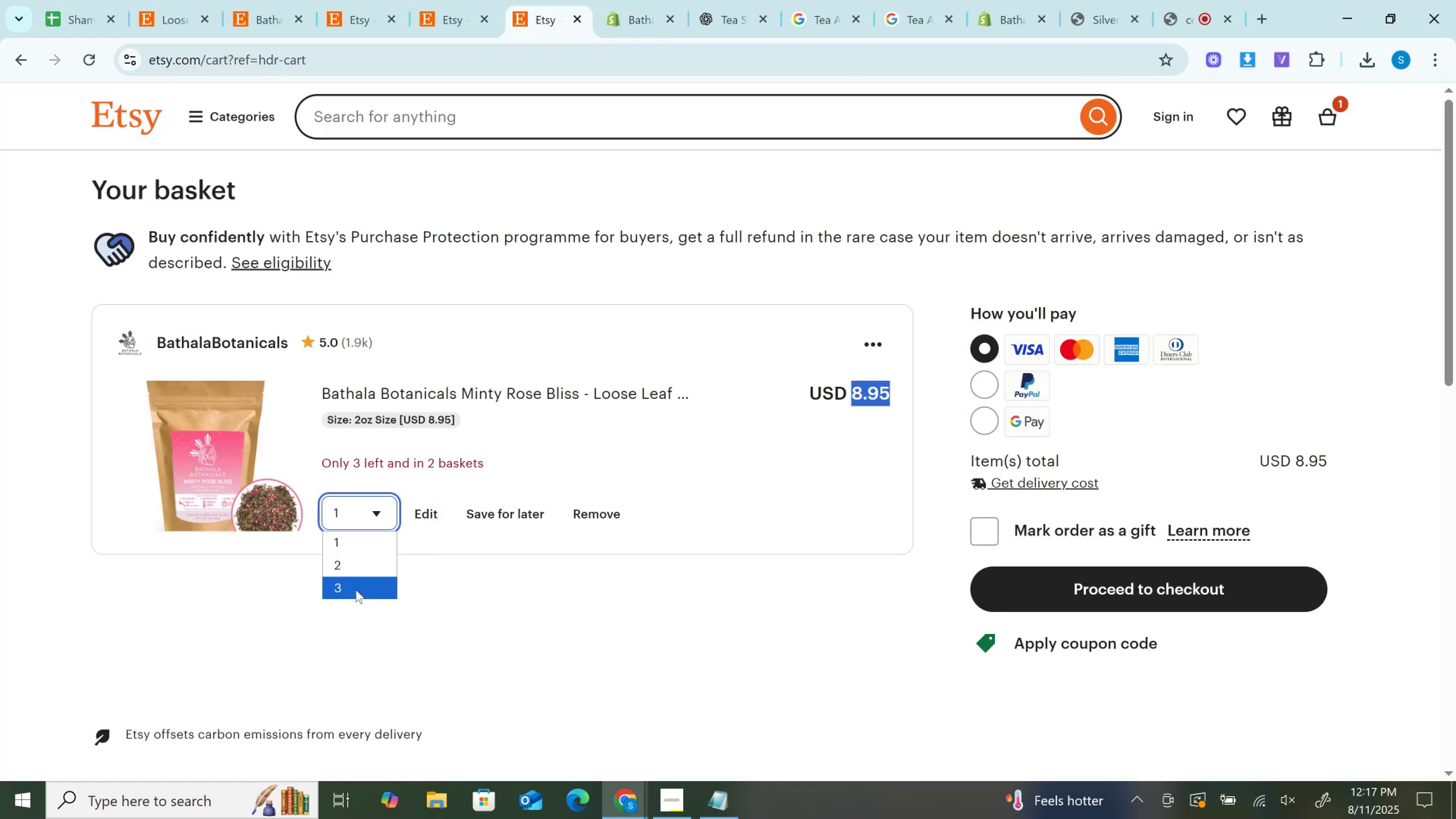 
left_click([356, 590])
 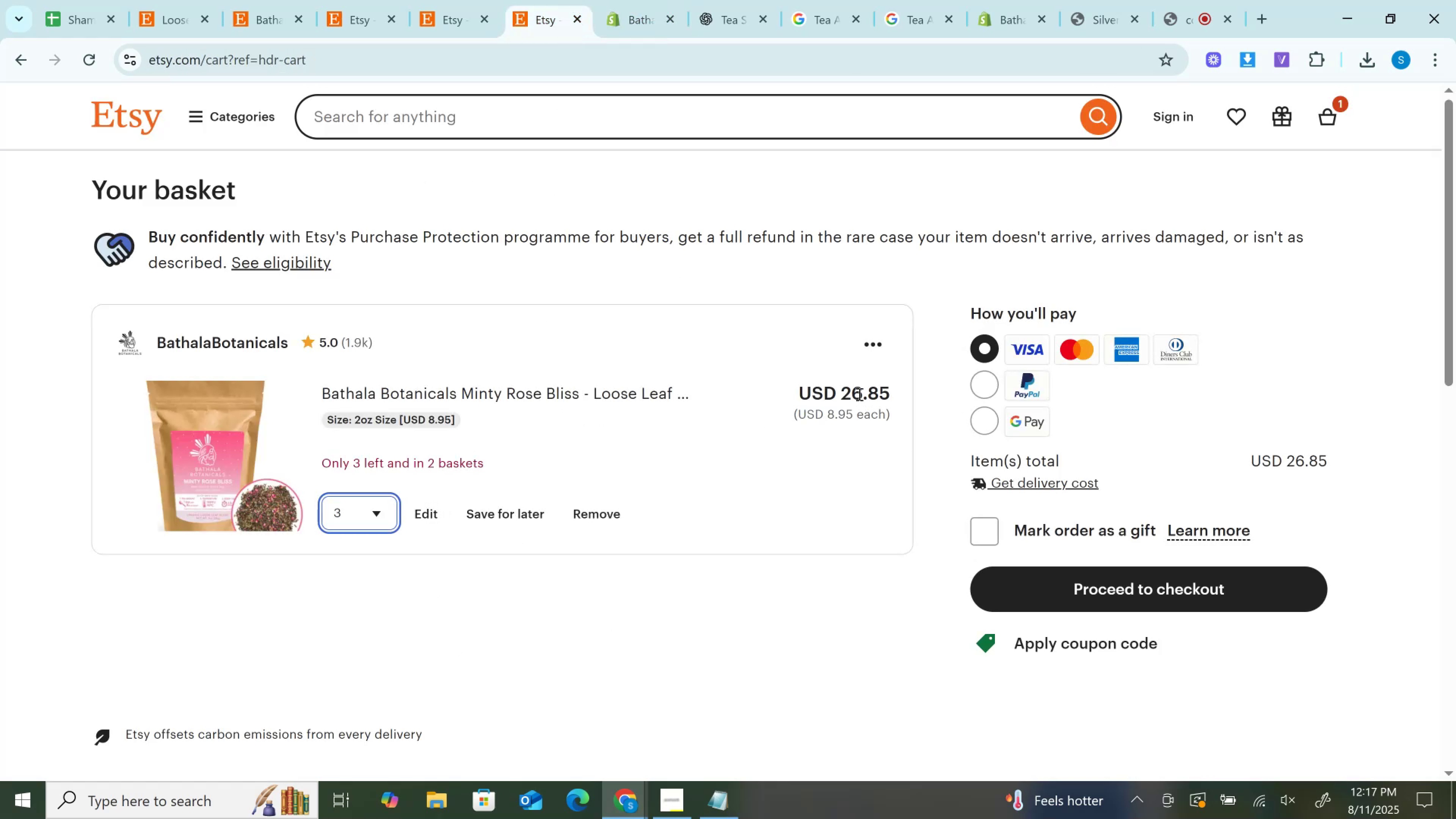 
left_click([858, 394])
 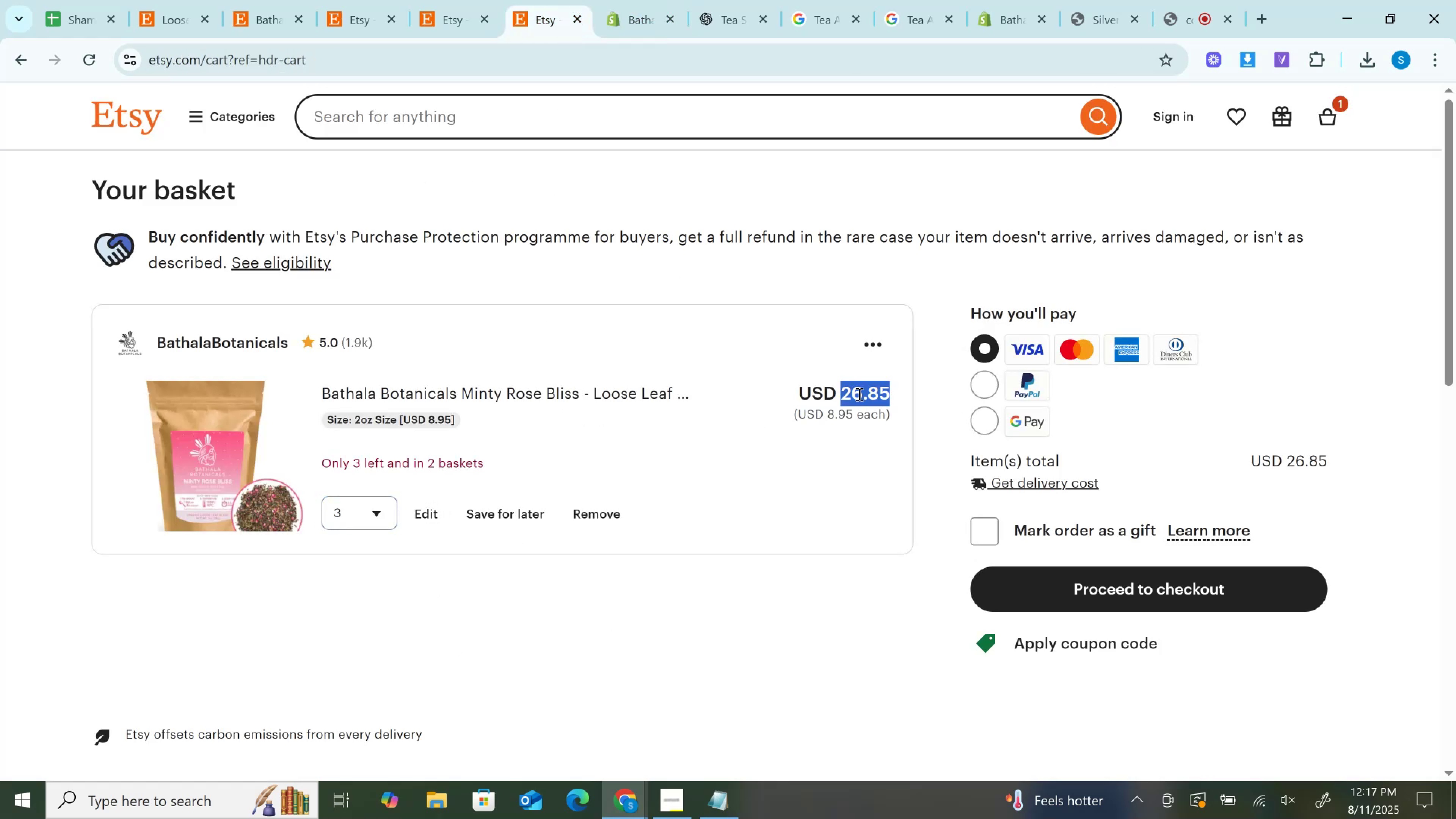 
double_click([858, 394])
 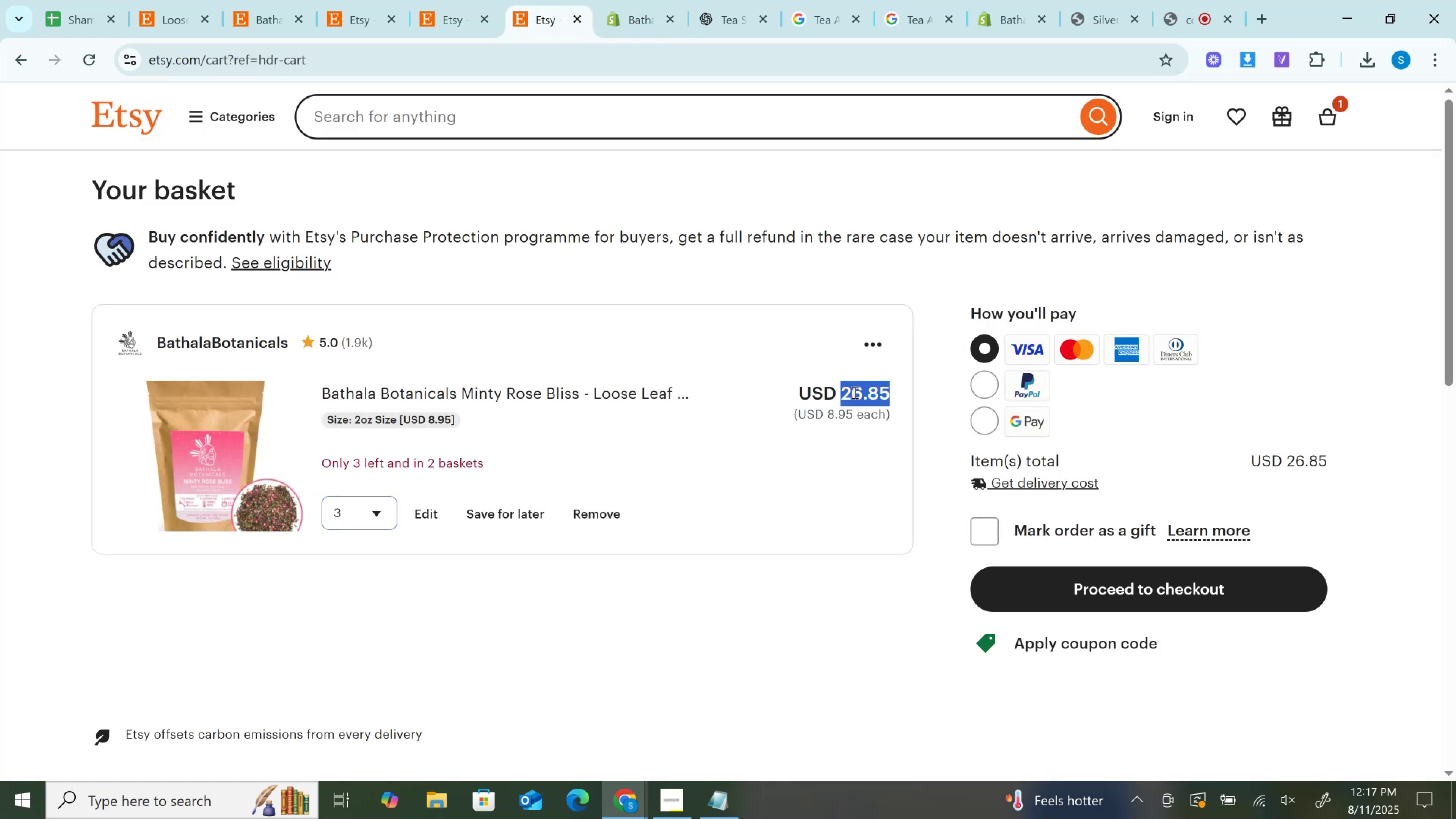 
key(Control+C)
 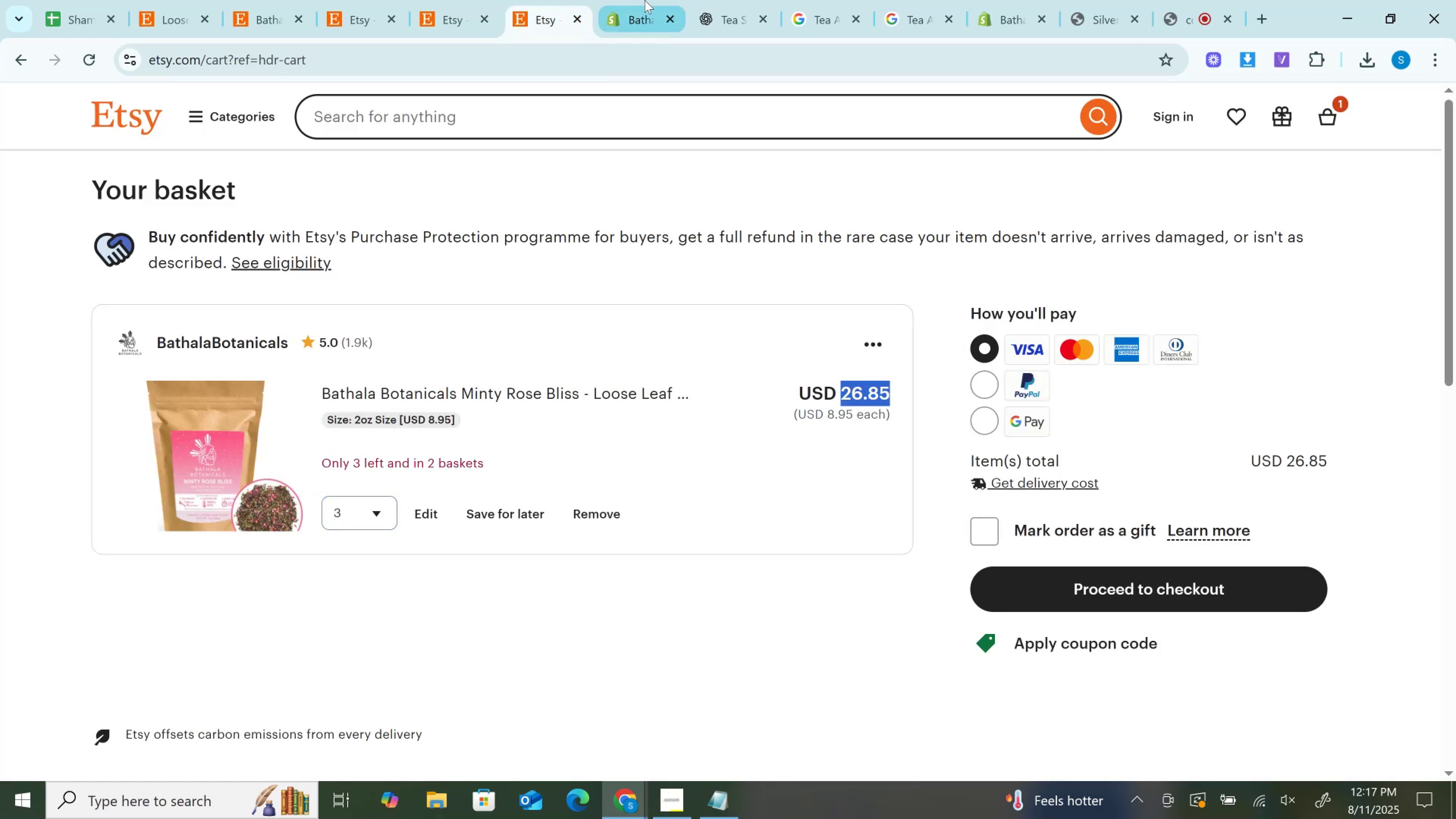 
left_click([645, 0])
 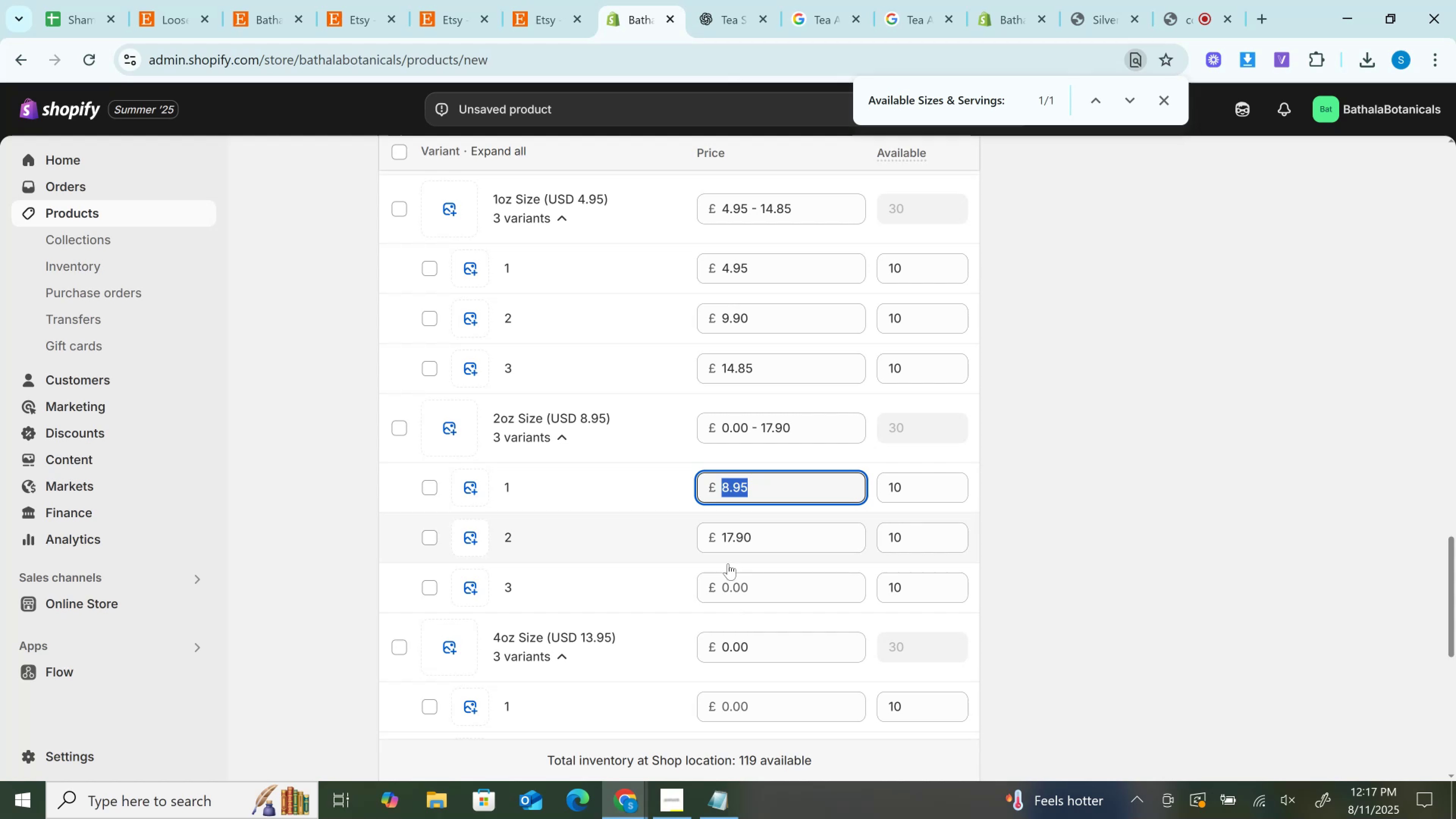 
left_click([734, 579])
 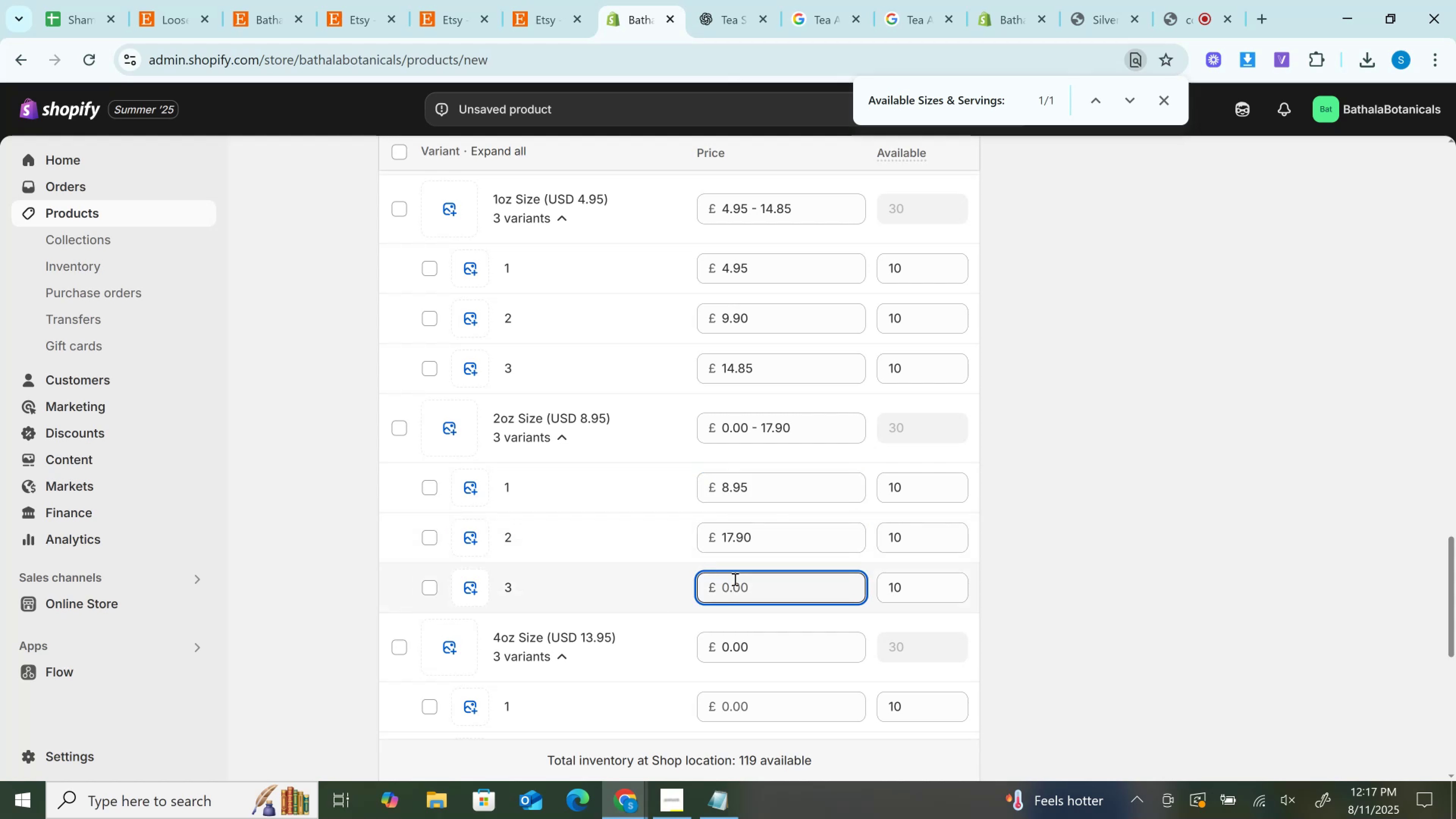 
key(Control+V)
 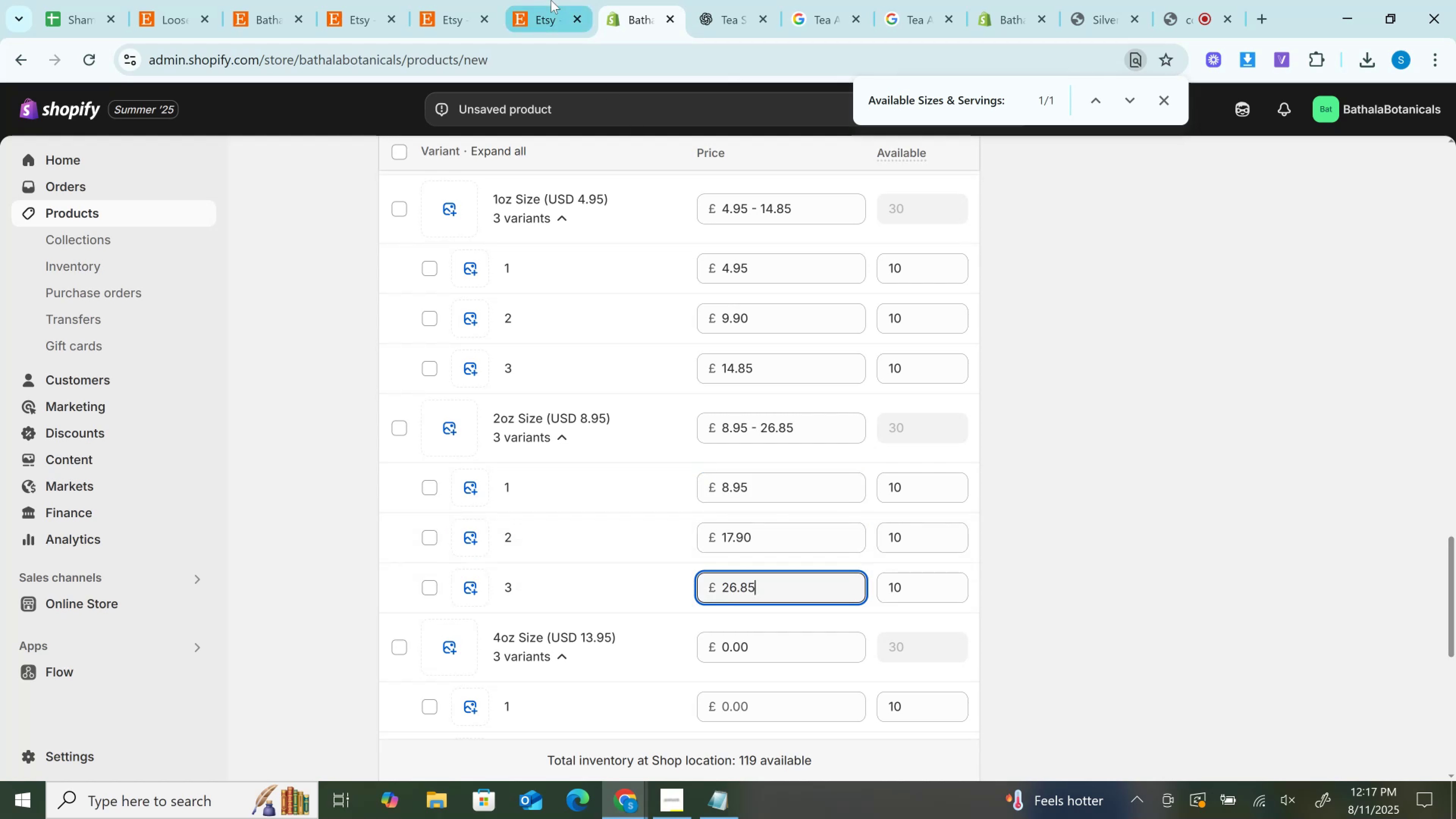 
left_click([549, 0])
 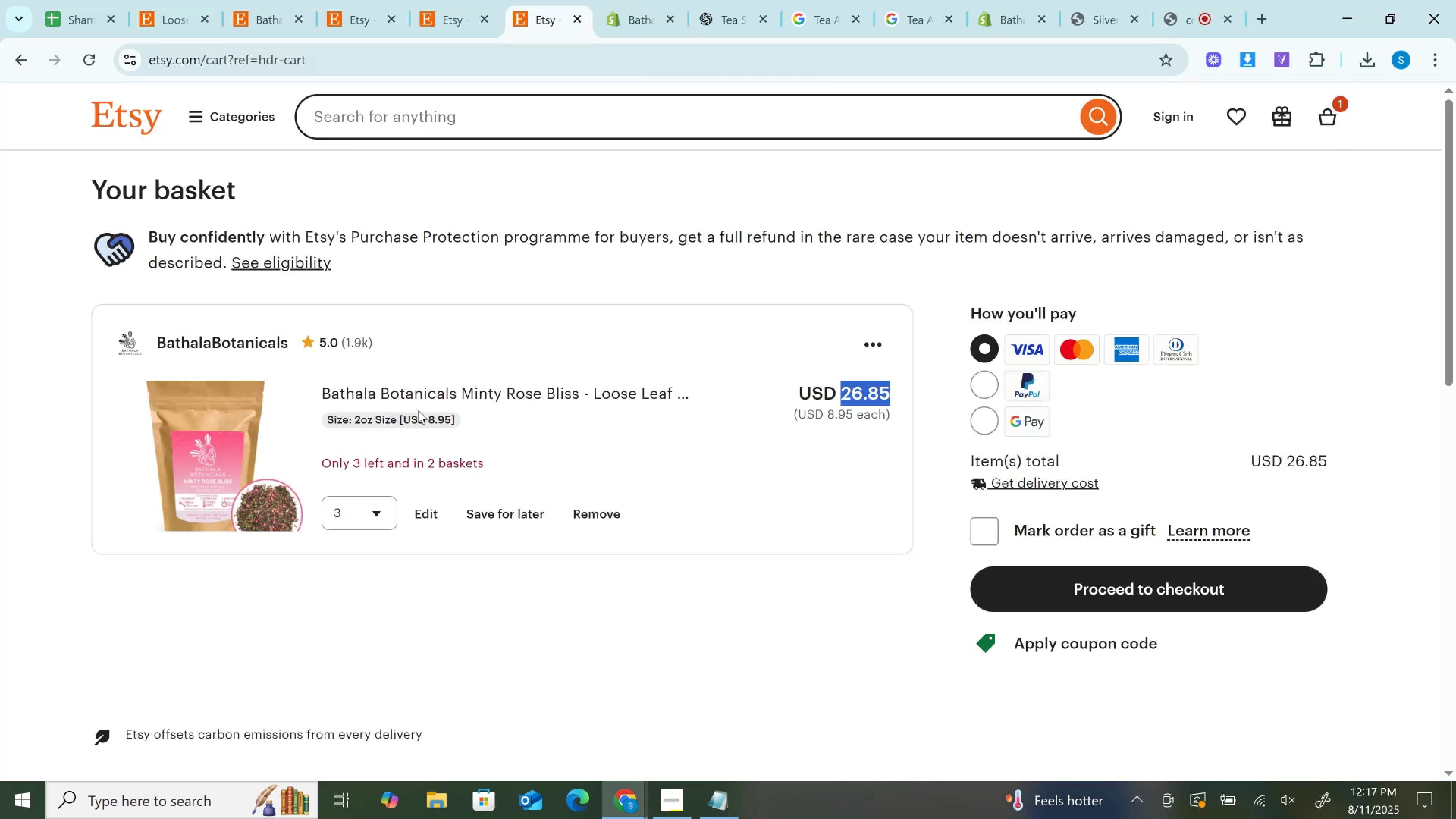 
left_click([420, 389])
 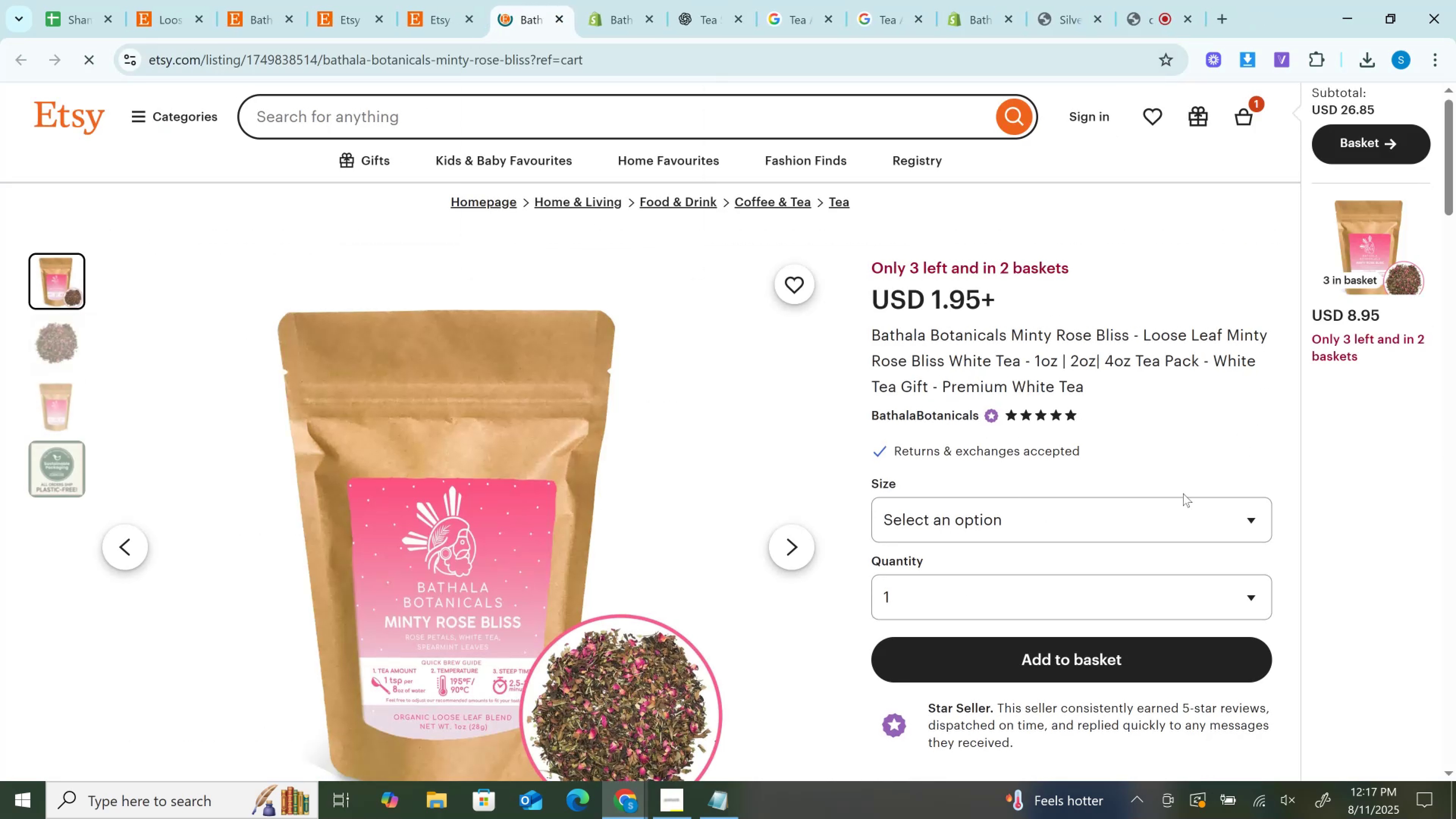 
left_click([1035, 592])
 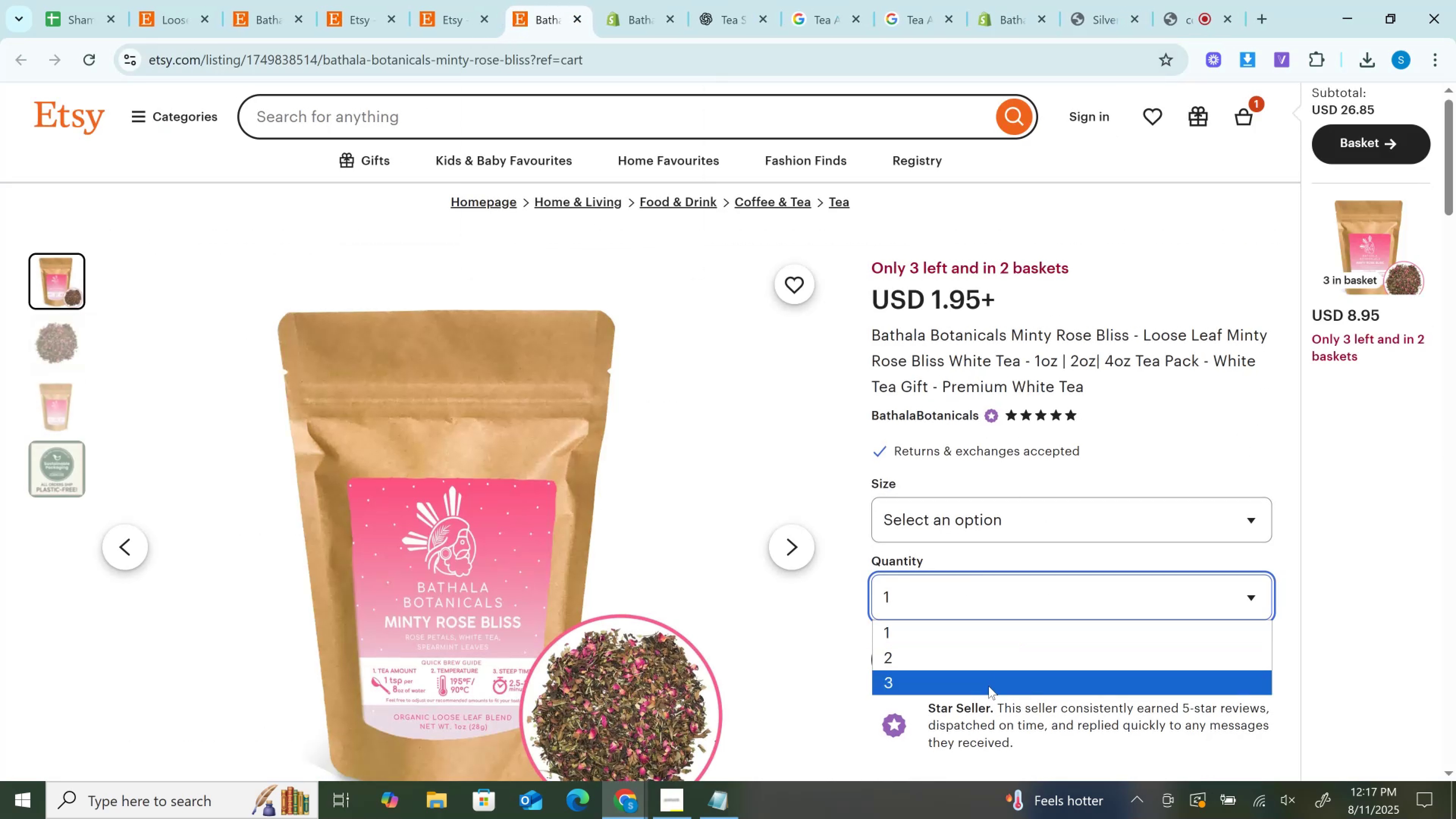 
left_click([988, 686])
 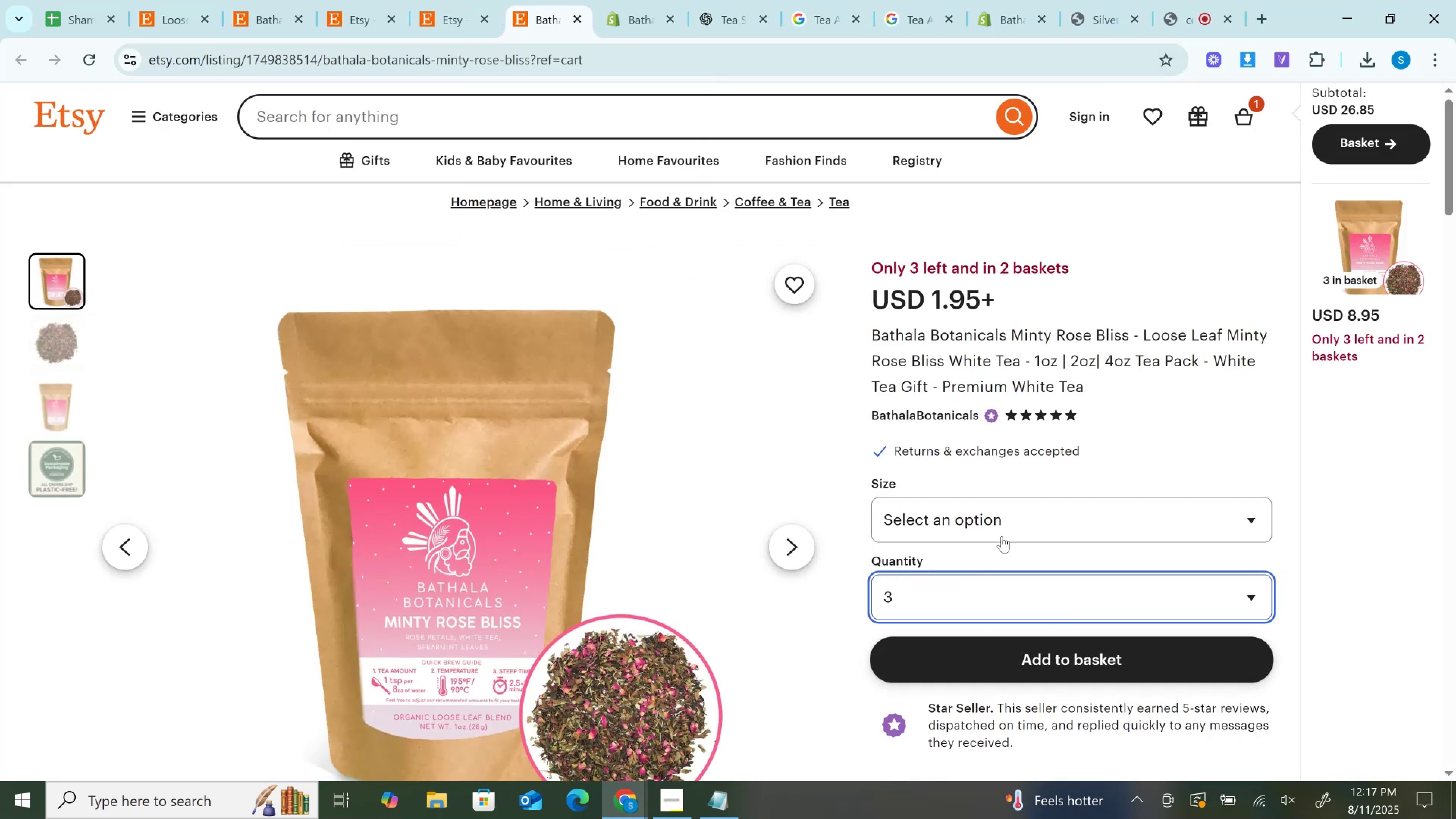 
left_click([1002, 515])
 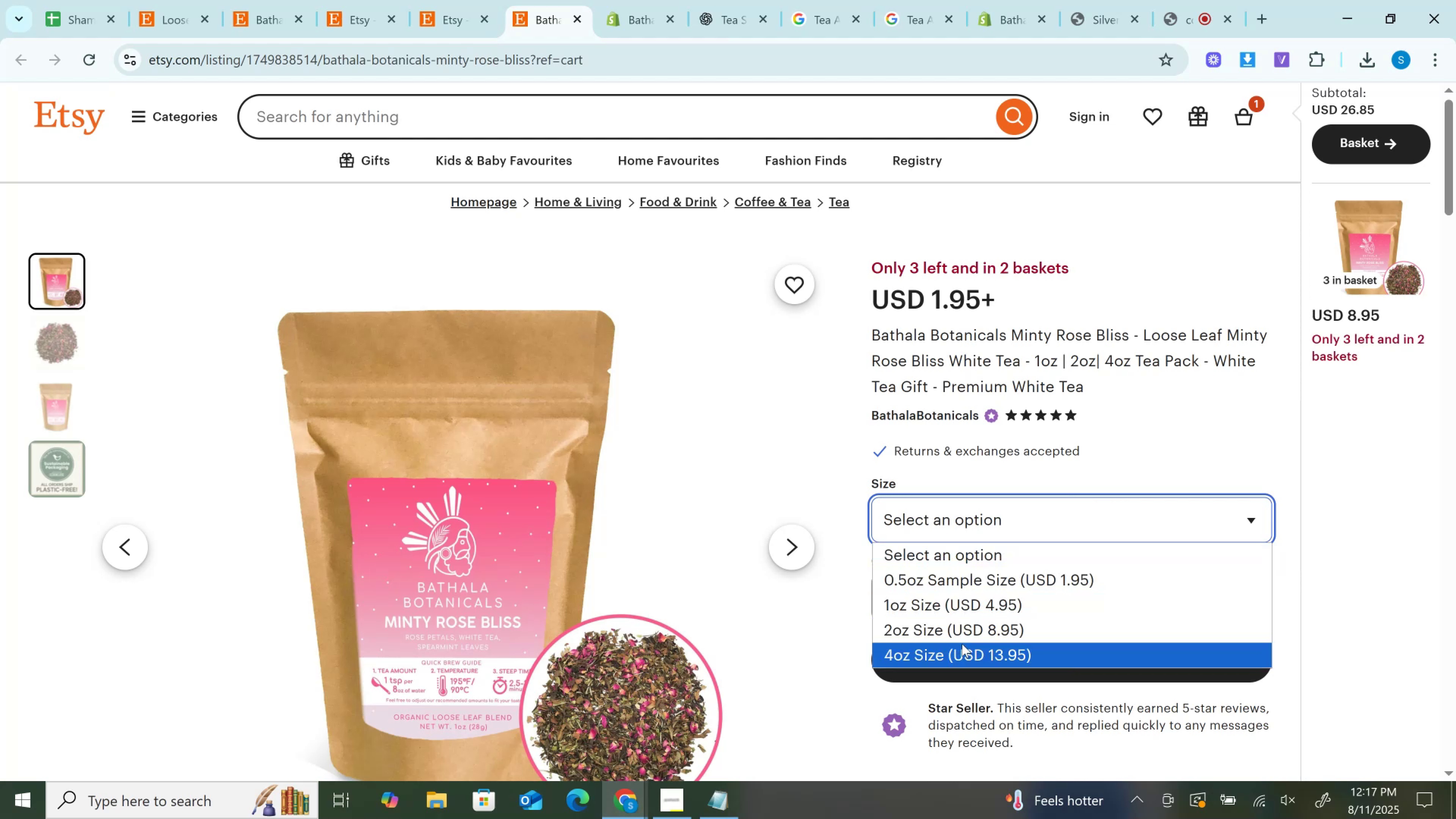 
left_click([958, 650])
 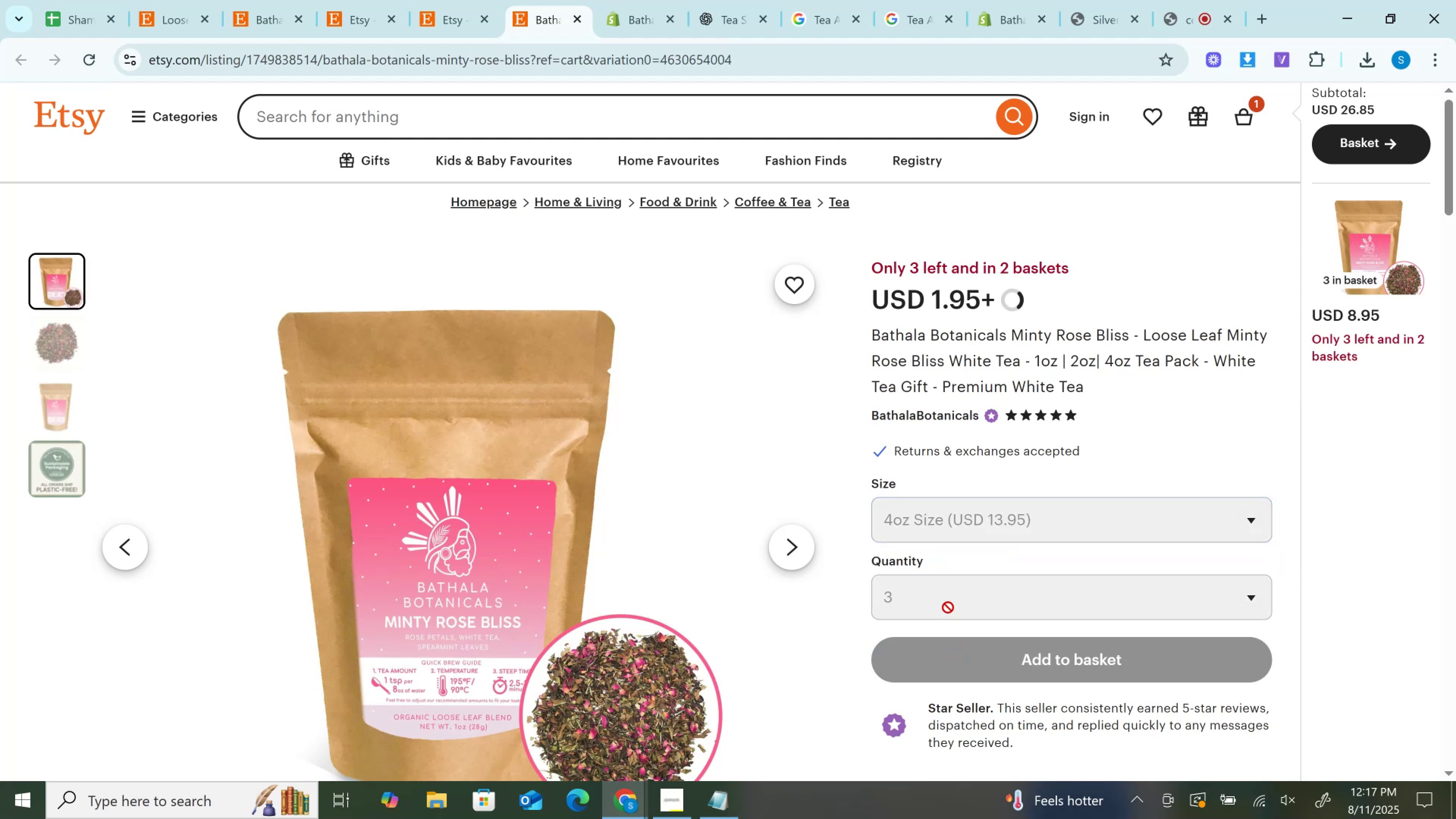 
left_click([948, 607])
 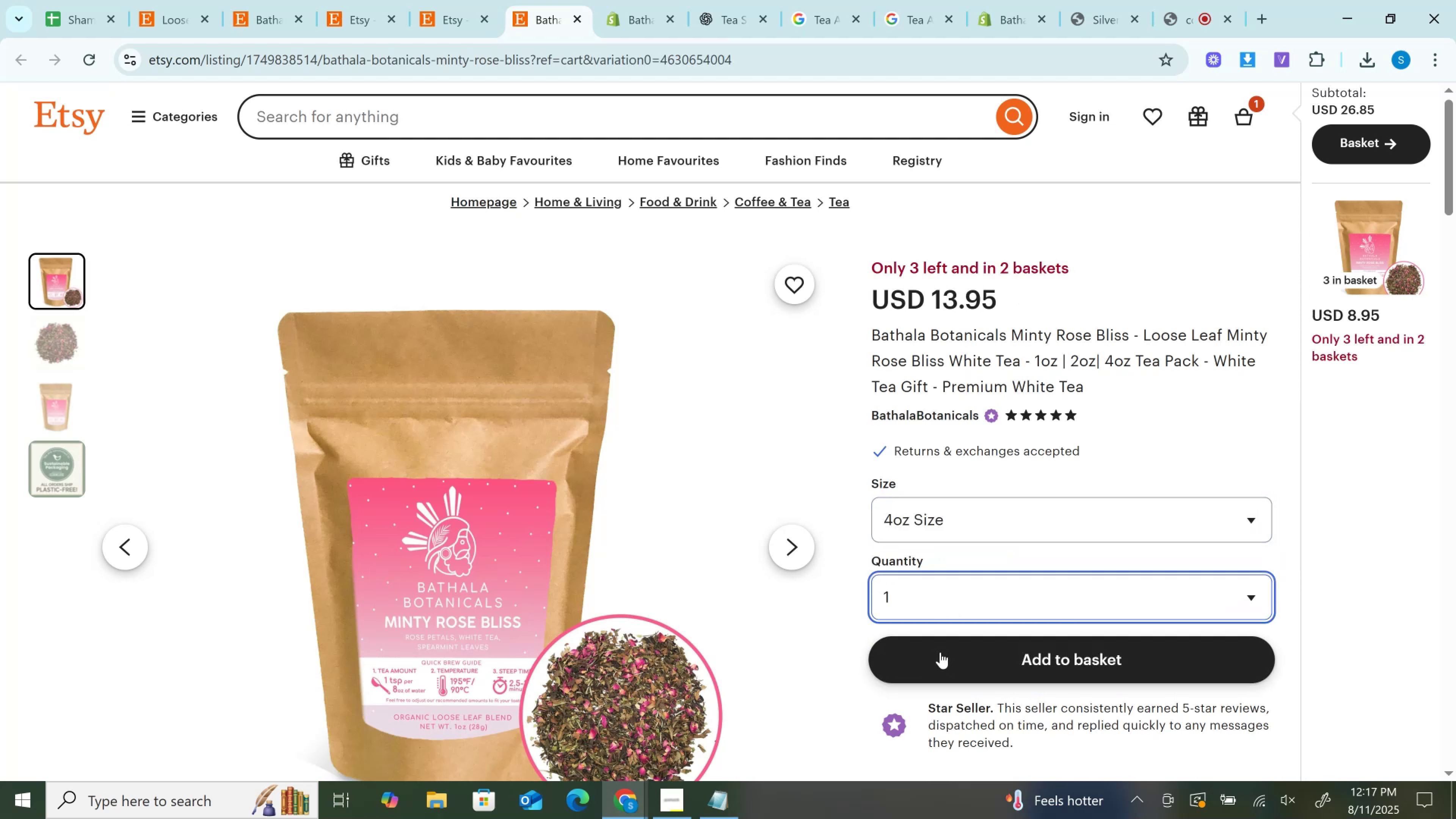 
double_click([943, 656])
 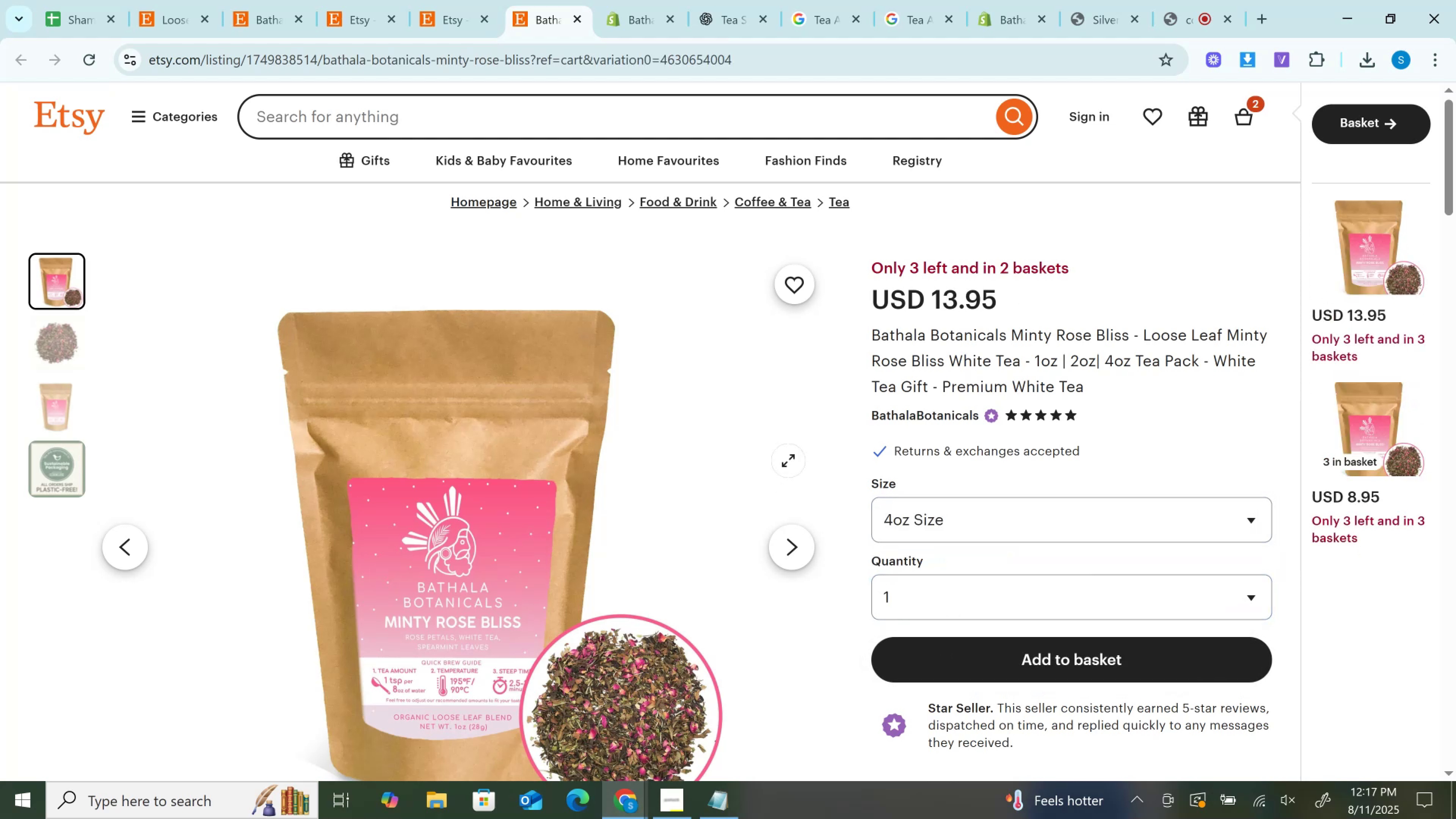 
left_click([939, 528])
 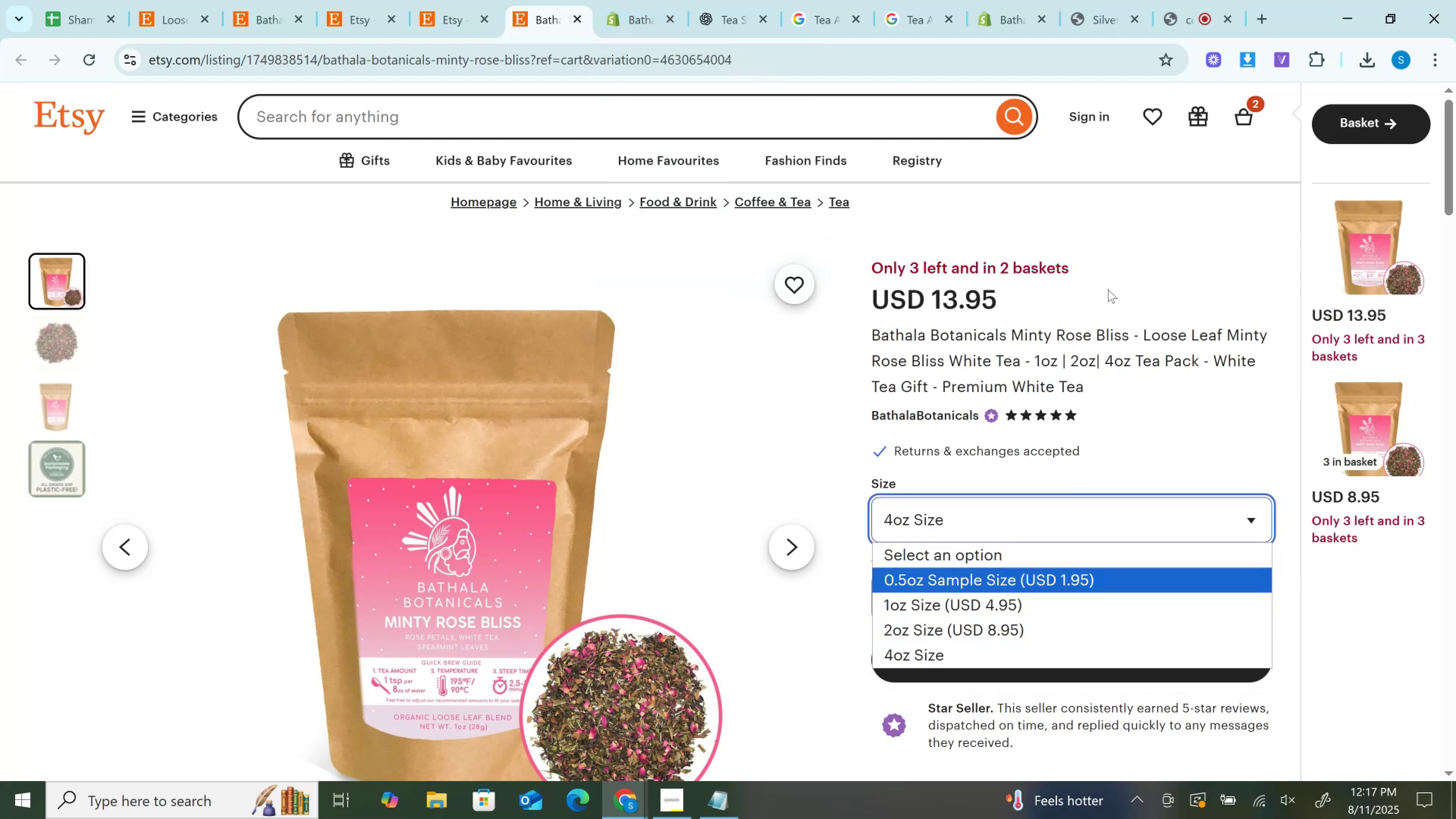 
left_click([1395, 122])
 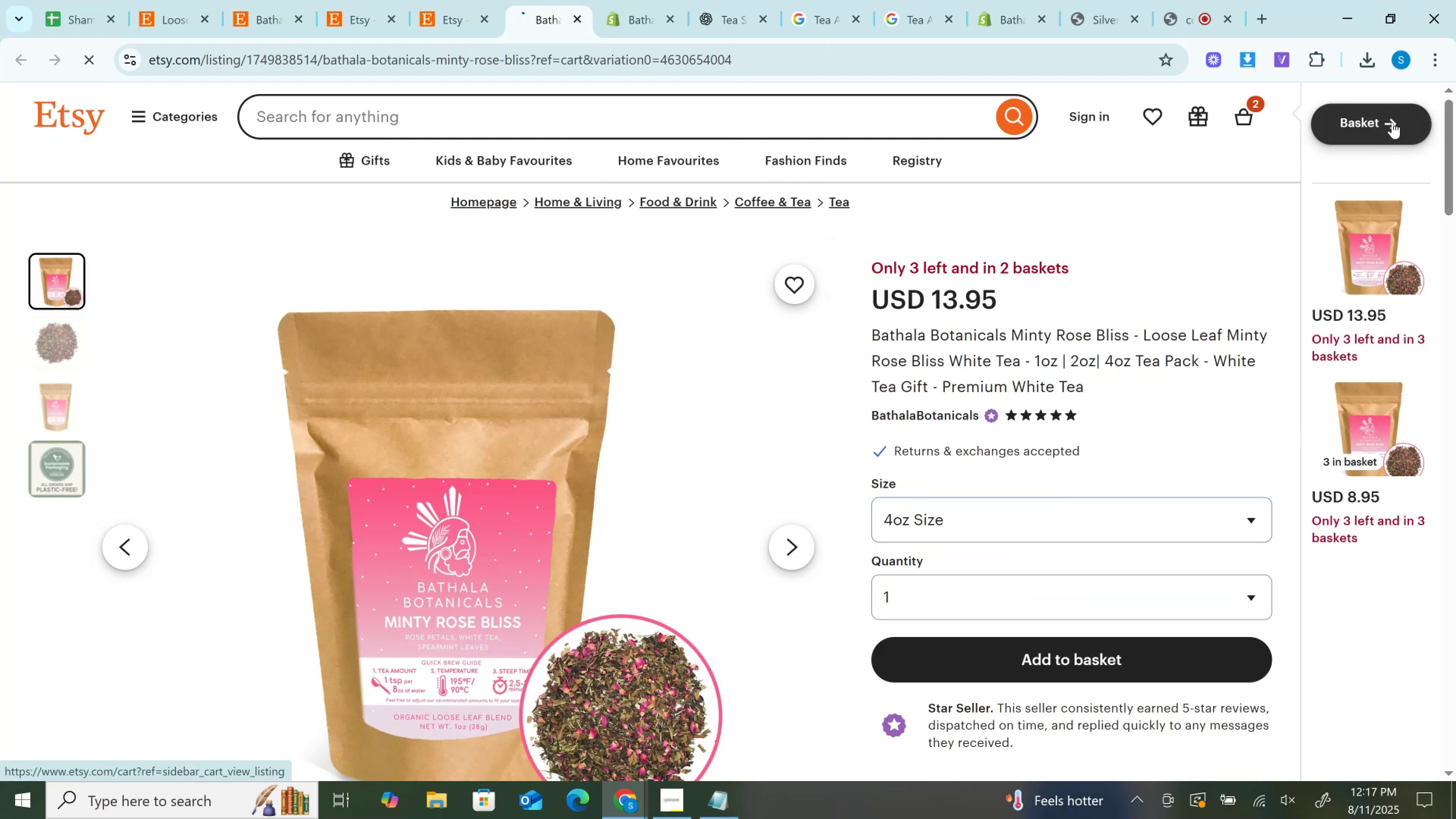 
mouse_move([1374, 132])
 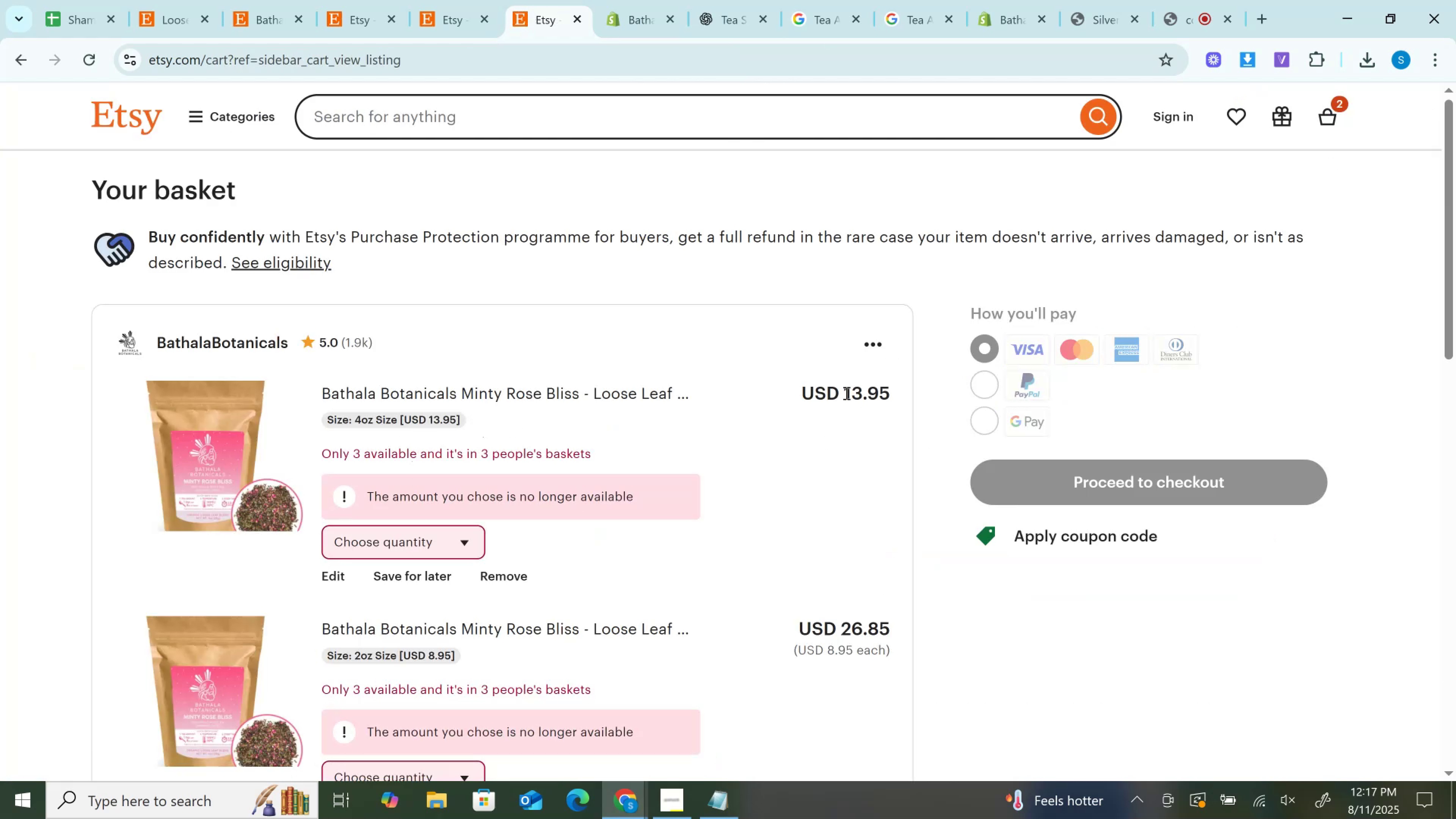 
double_click([851, 395])
 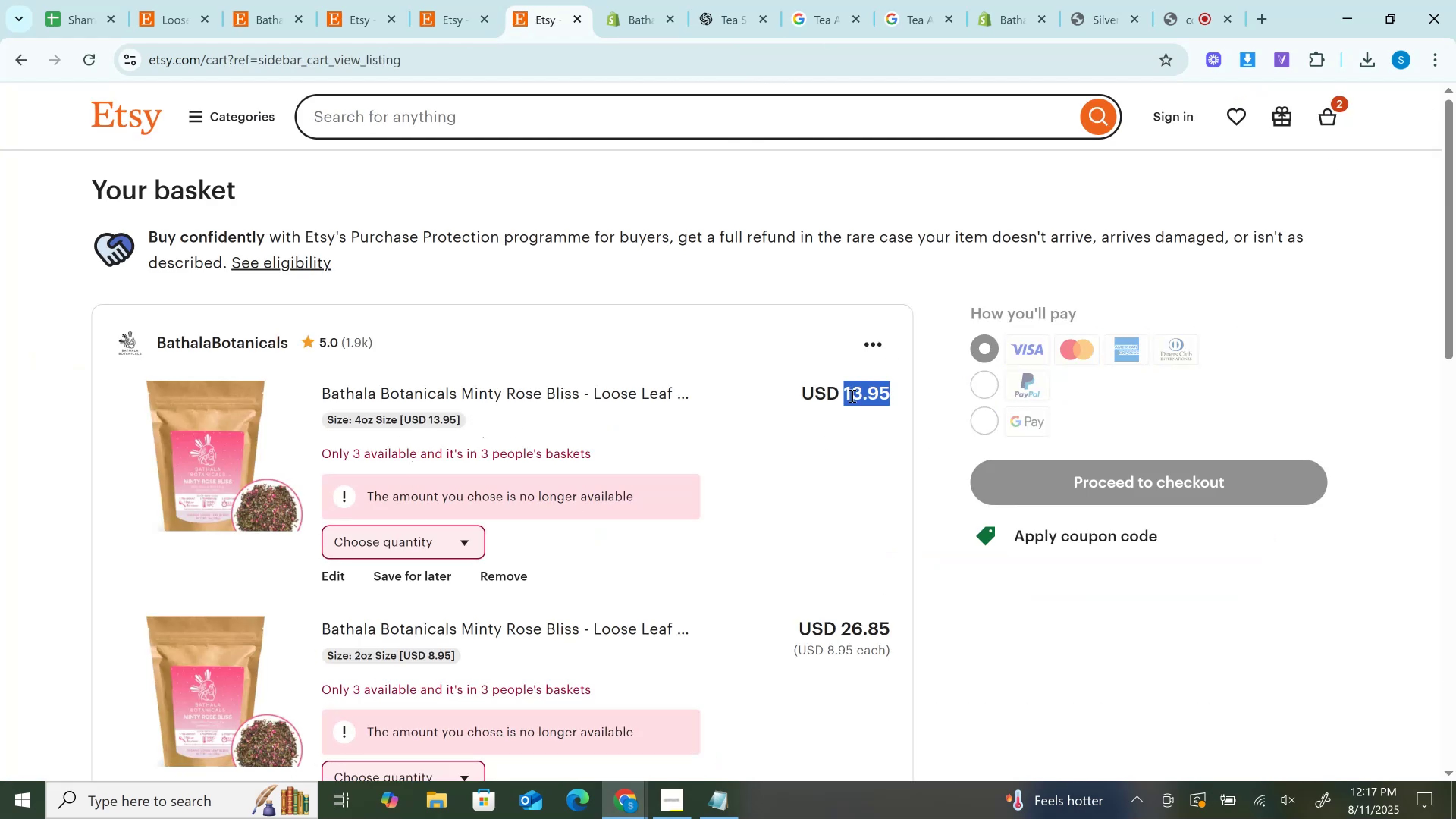 
key(Control+C)
 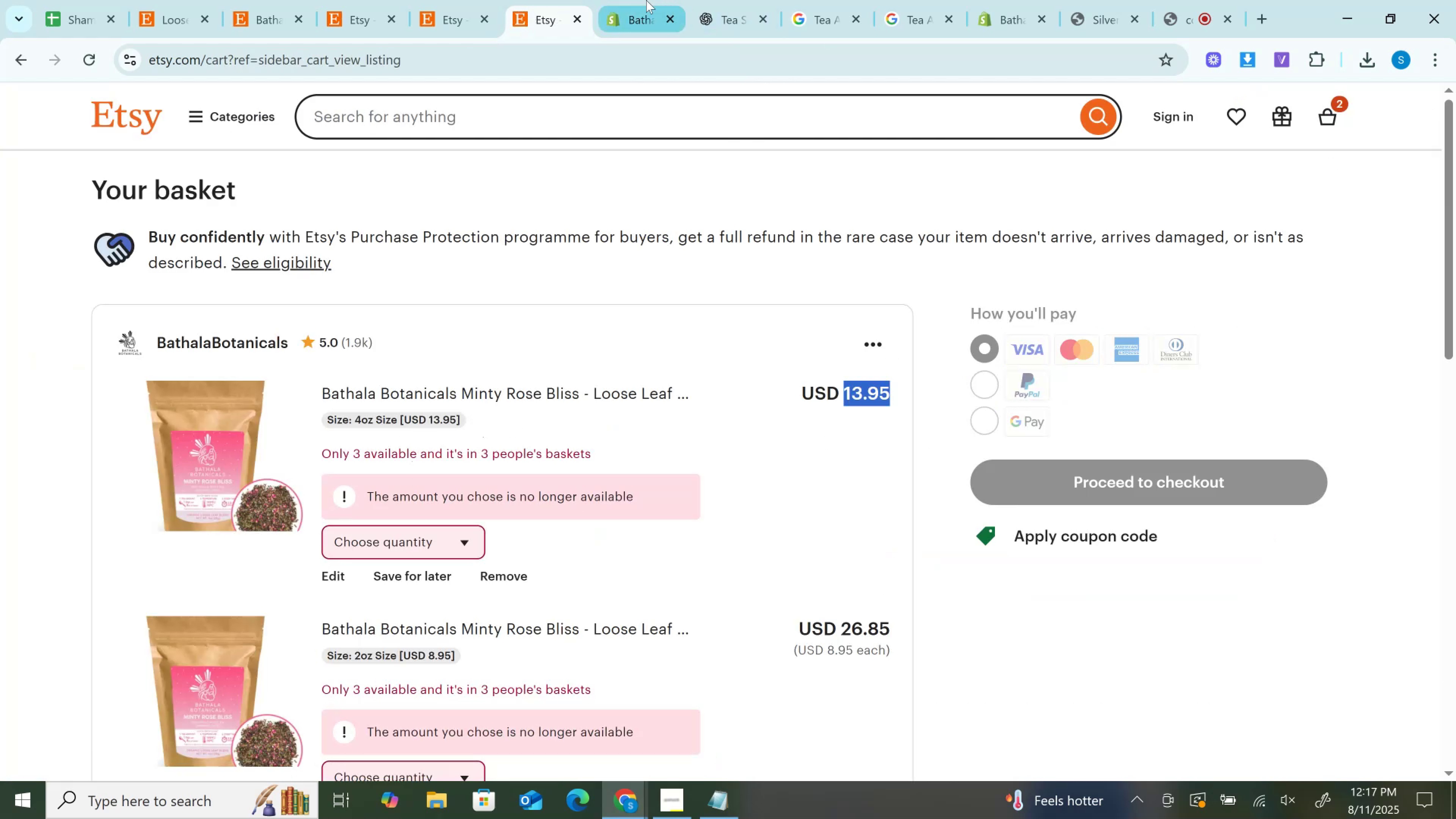 
left_click([646, 0])
 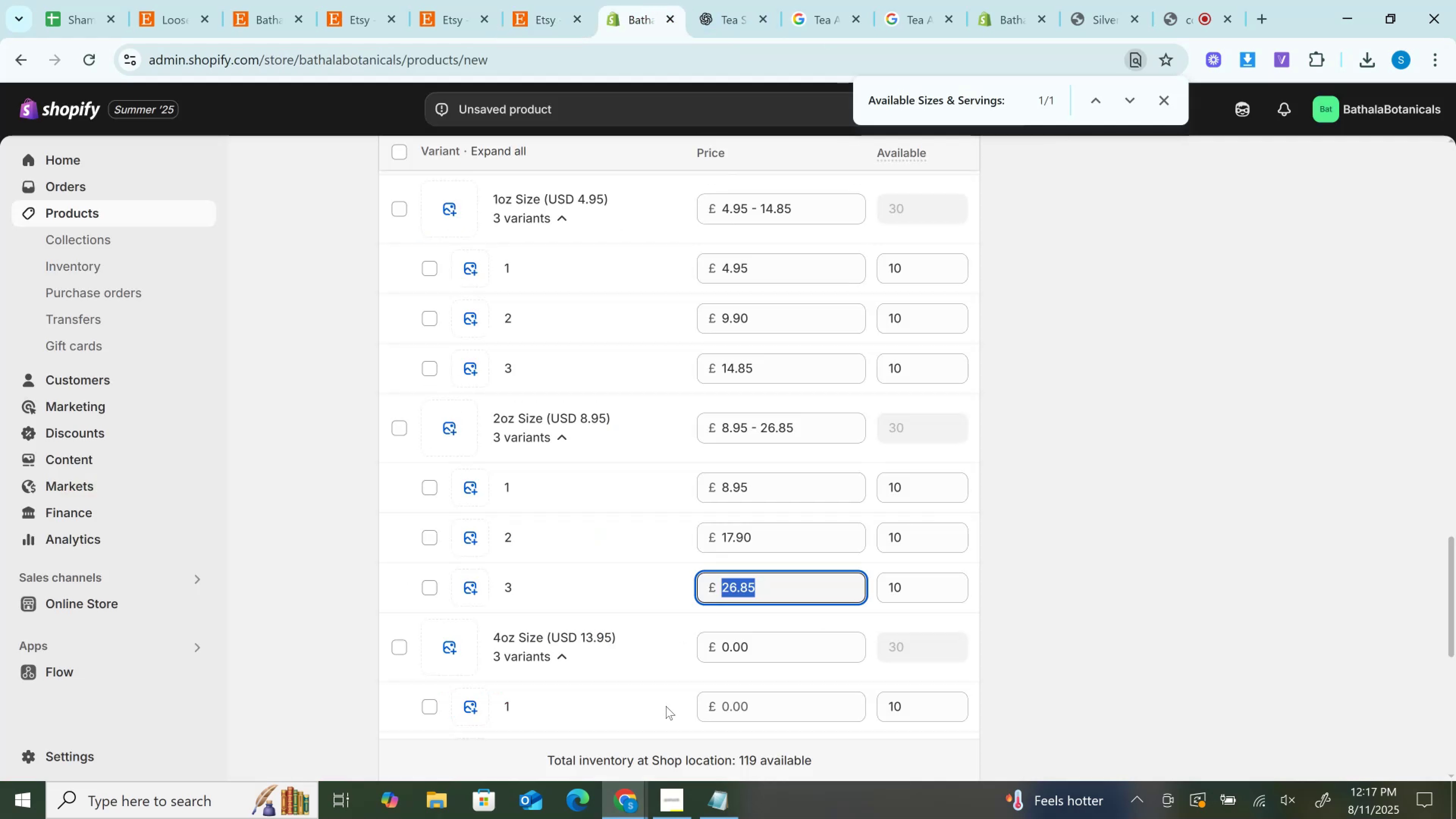 
scroll: coordinate [665, 711], scroll_direction: down, amount: 2.0
 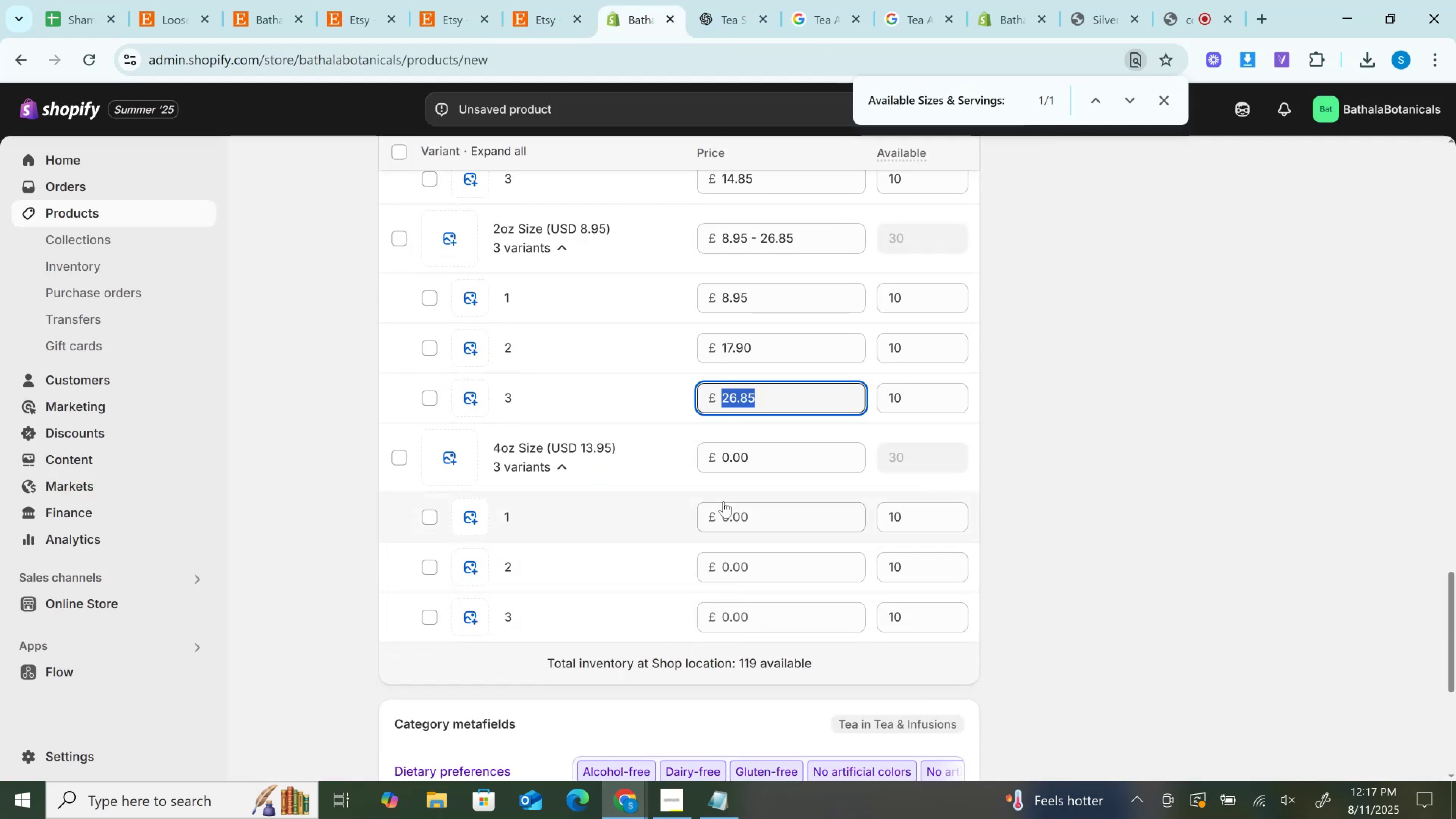 
left_click([729, 522])
 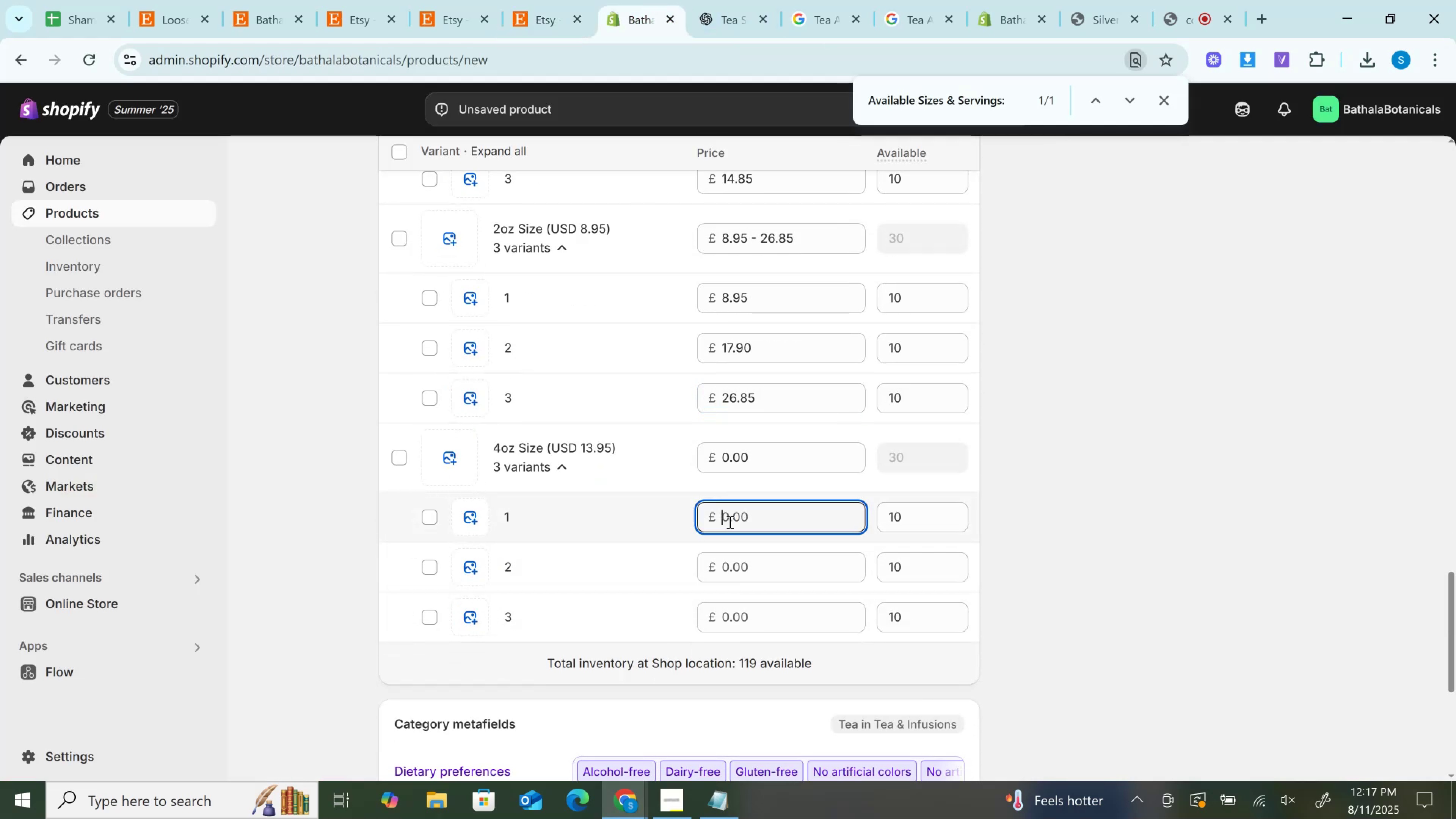 
key(Control+V)
 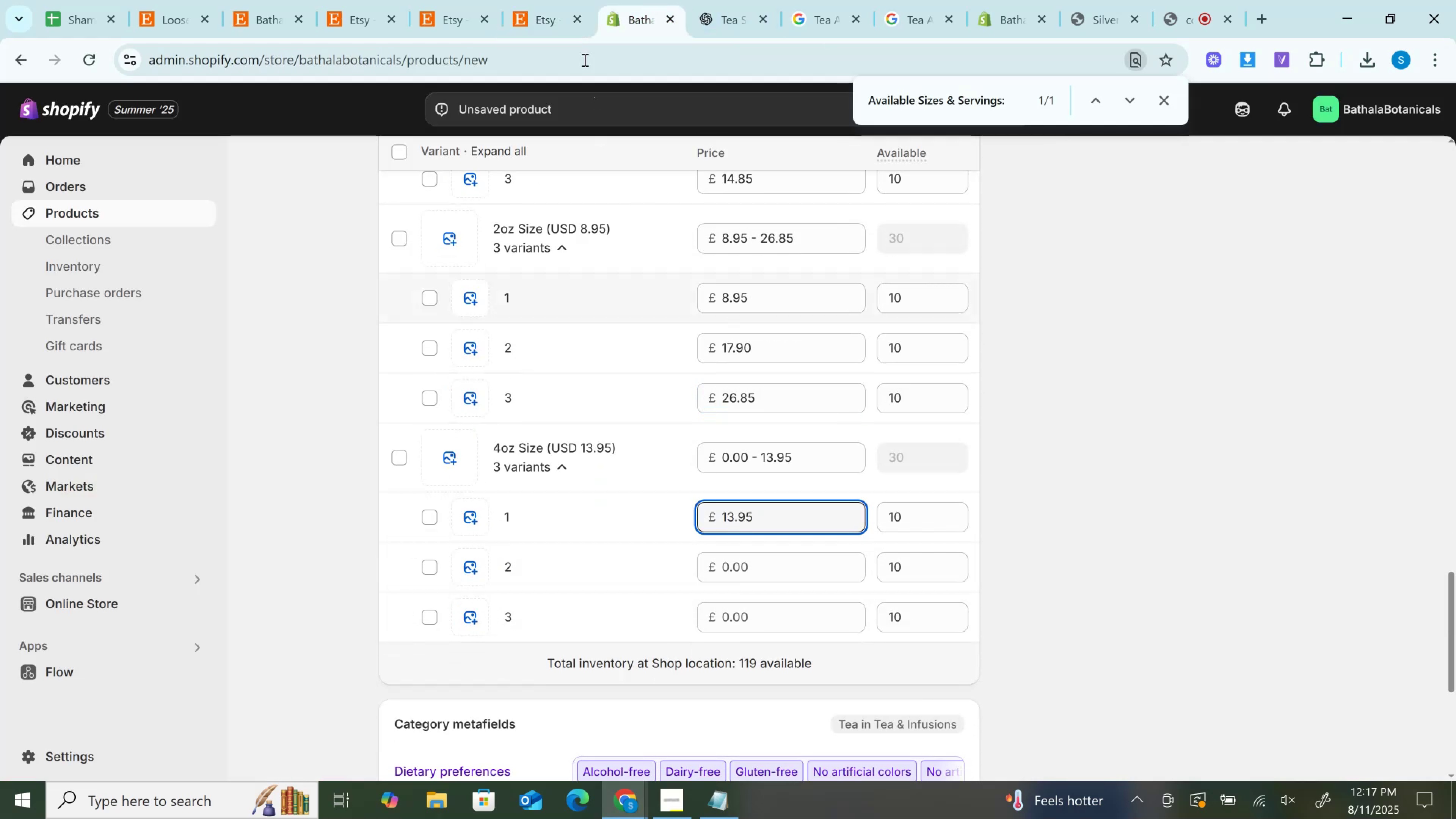 
left_click([556, 0])
 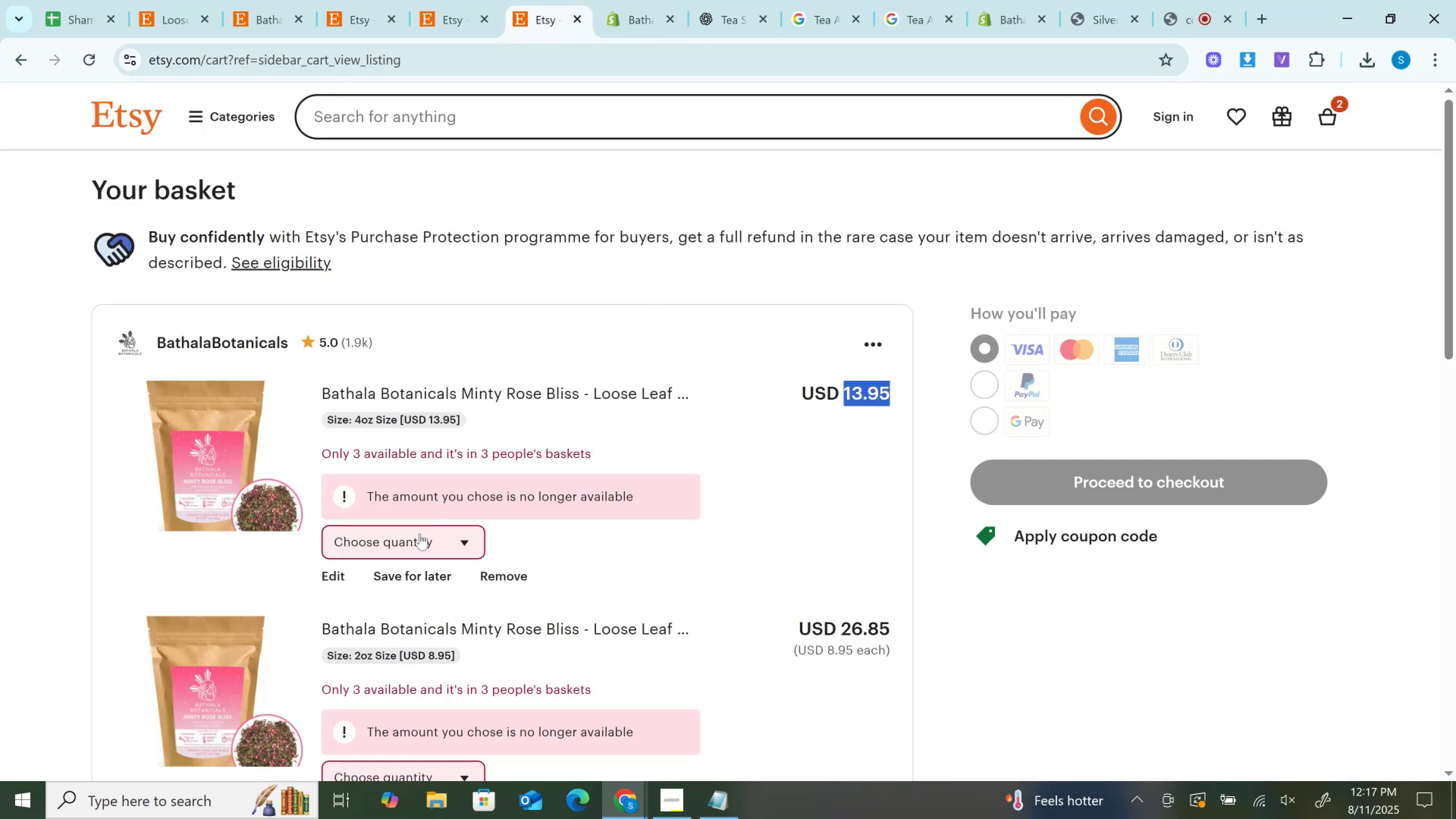 
left_click([420, 533])
 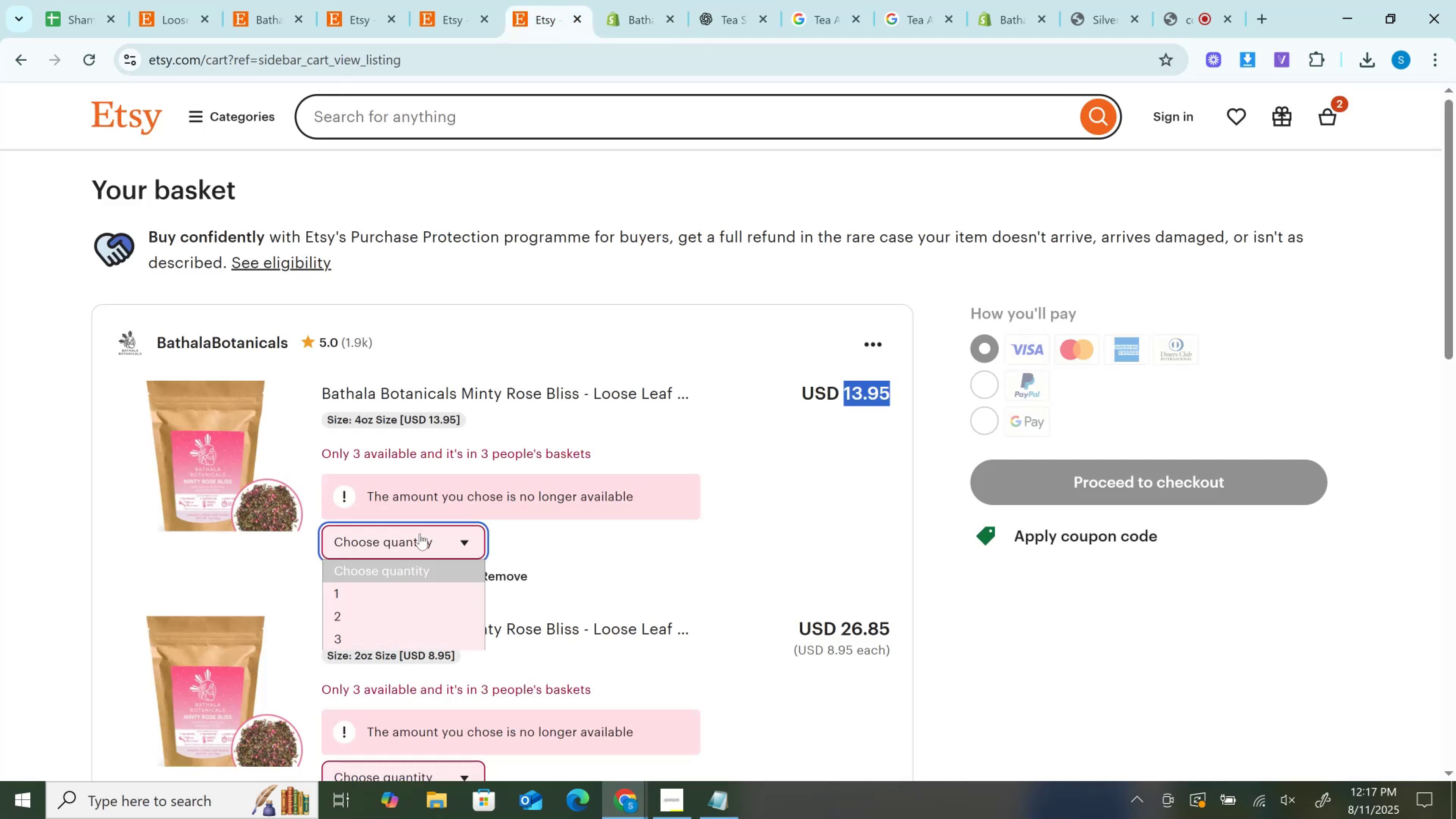 
left_click([397, 622])
 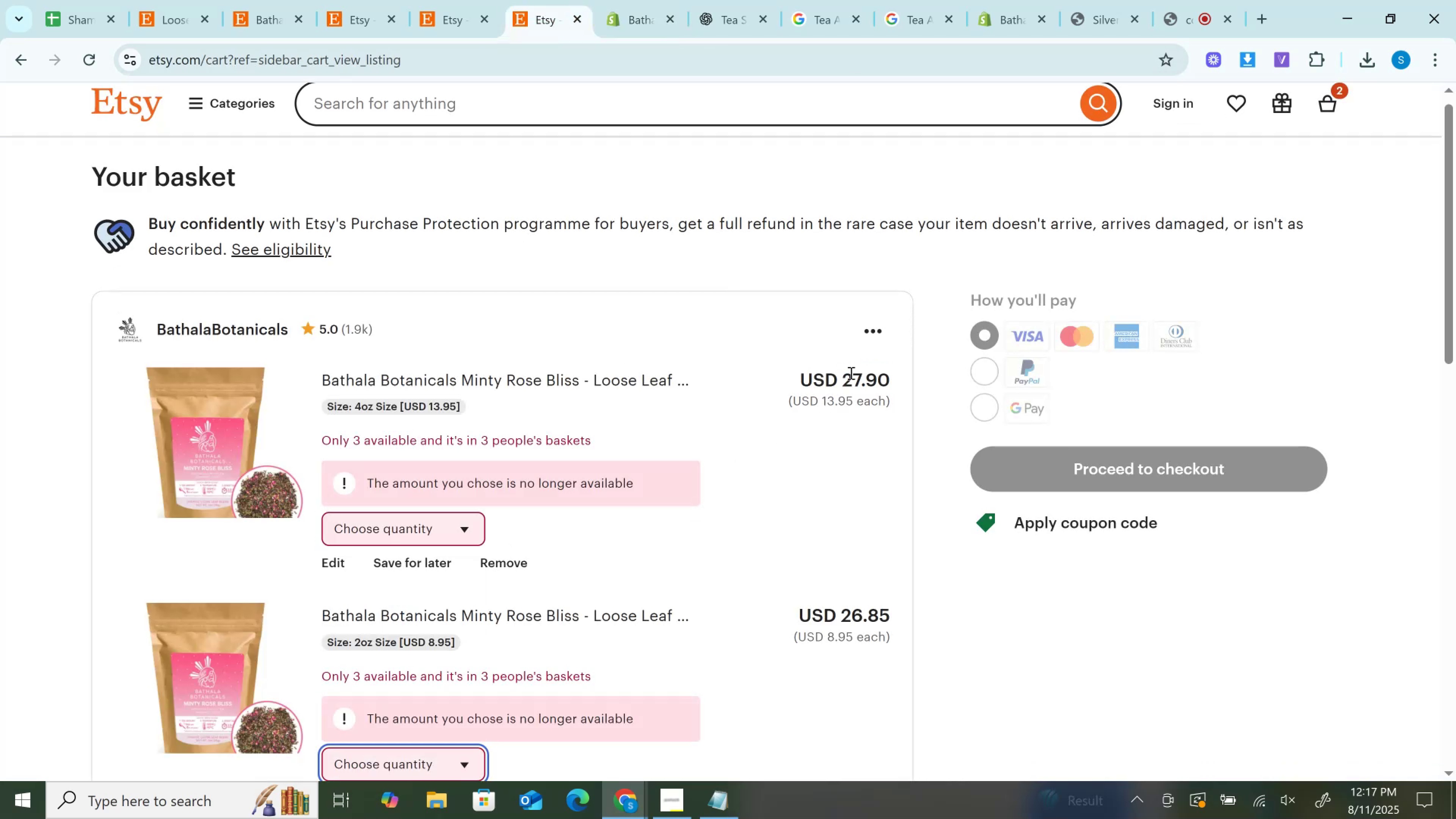 
double_click([850, 373])
 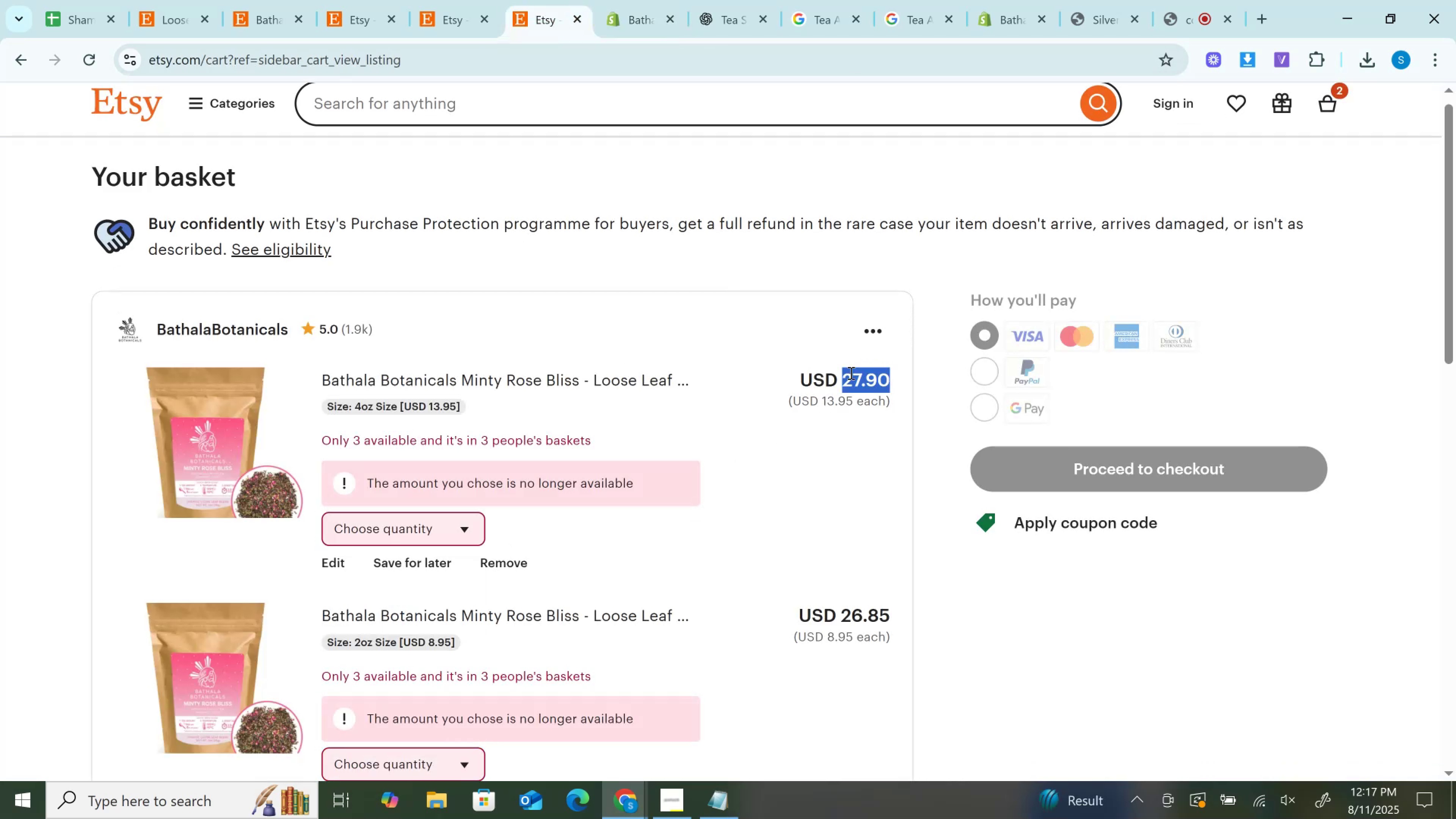 
key(Control+C)
 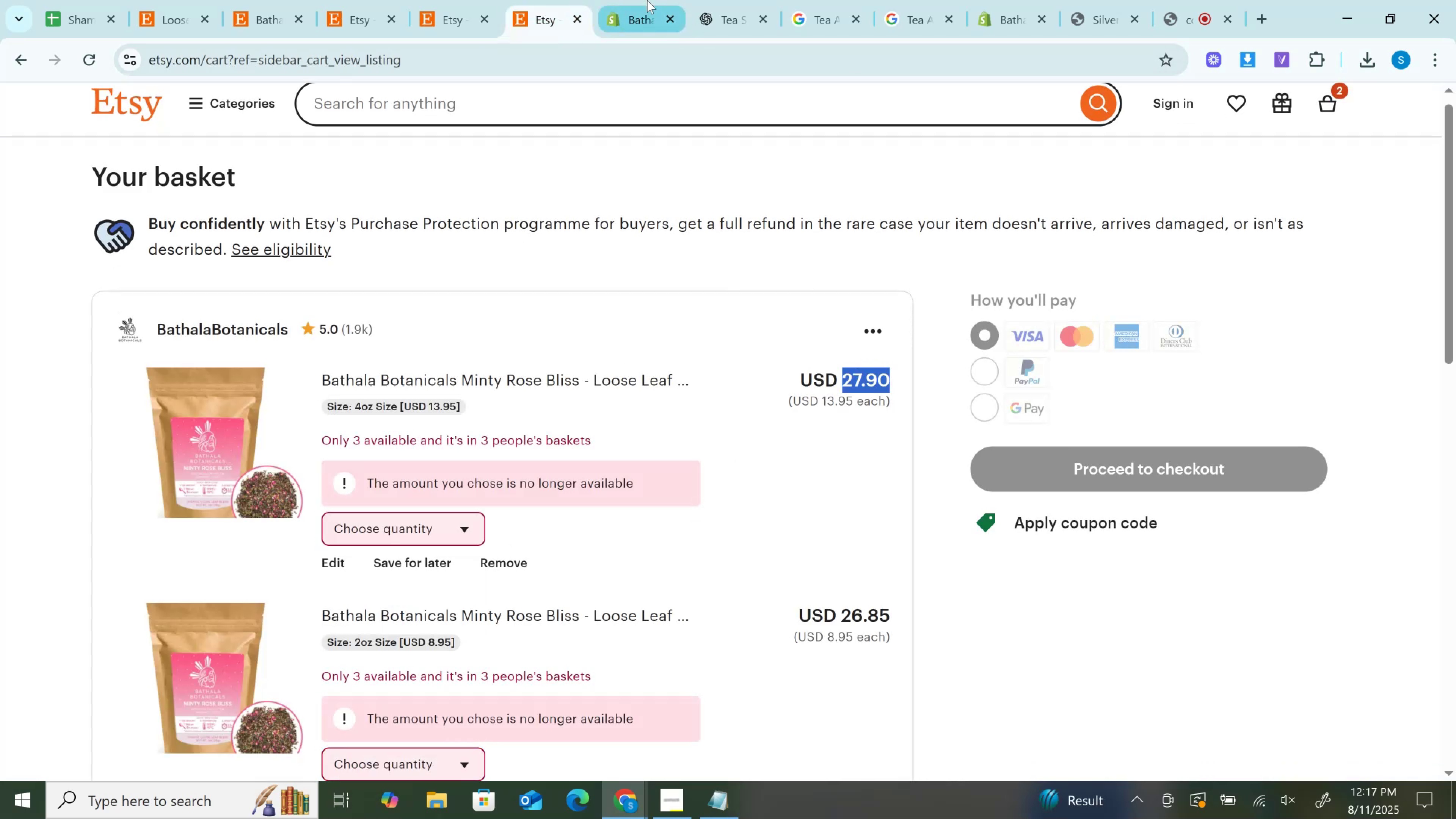 
left_click([647, 0])
 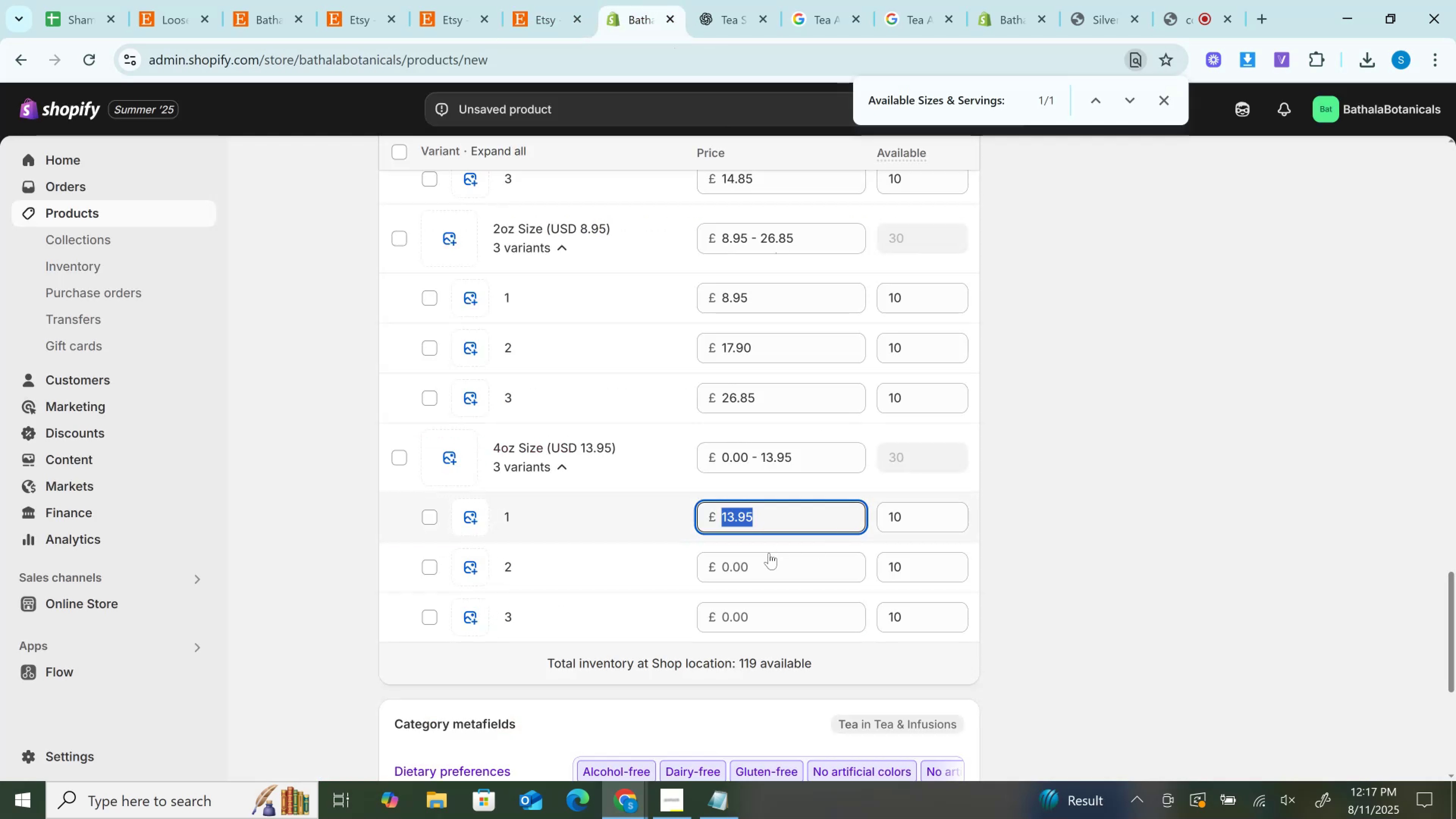 
left_click([755, 573])
 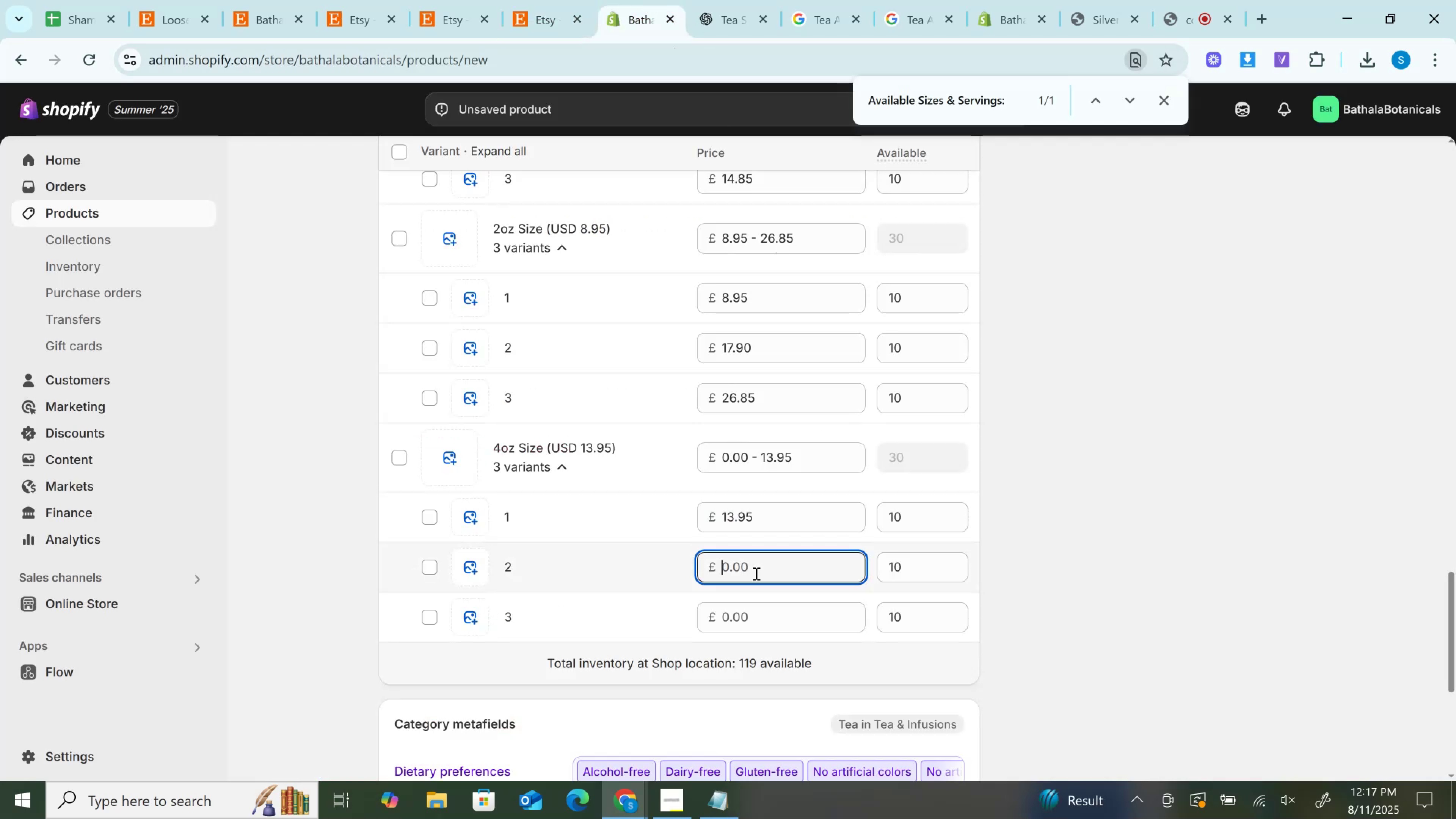 
key(Control+V)
 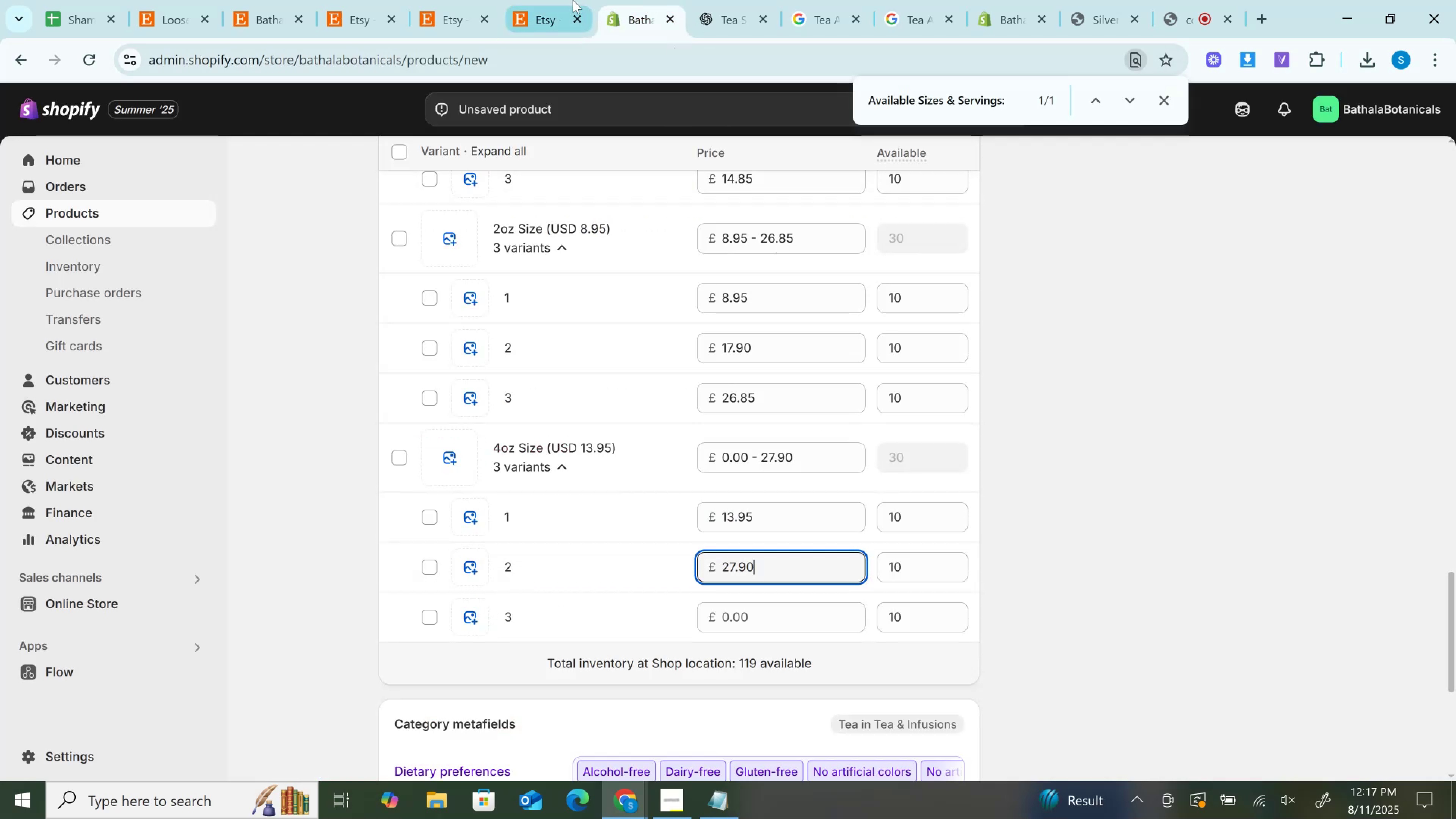 
left_click([573, 0])
 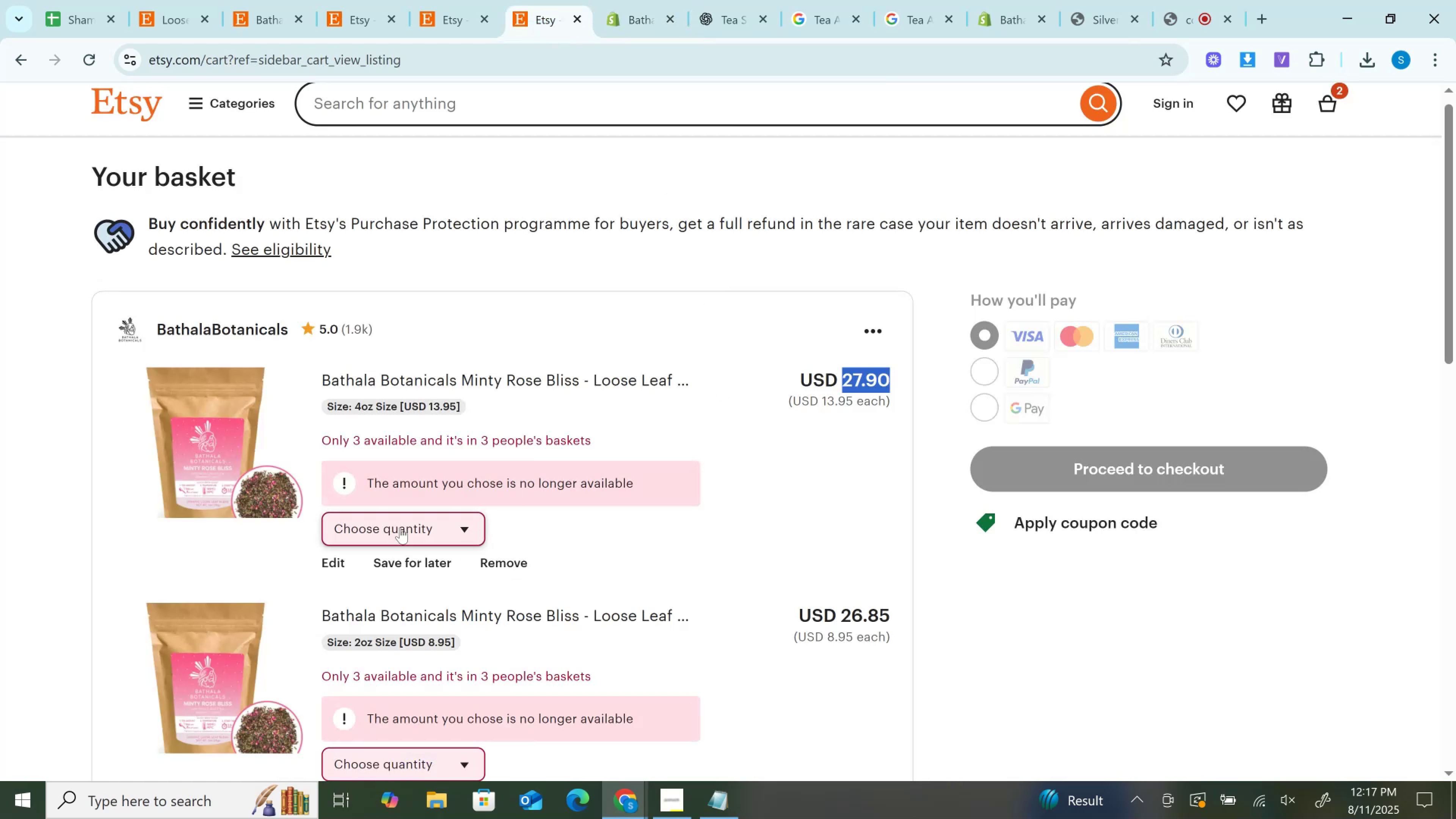 
left_click([399, 527])
 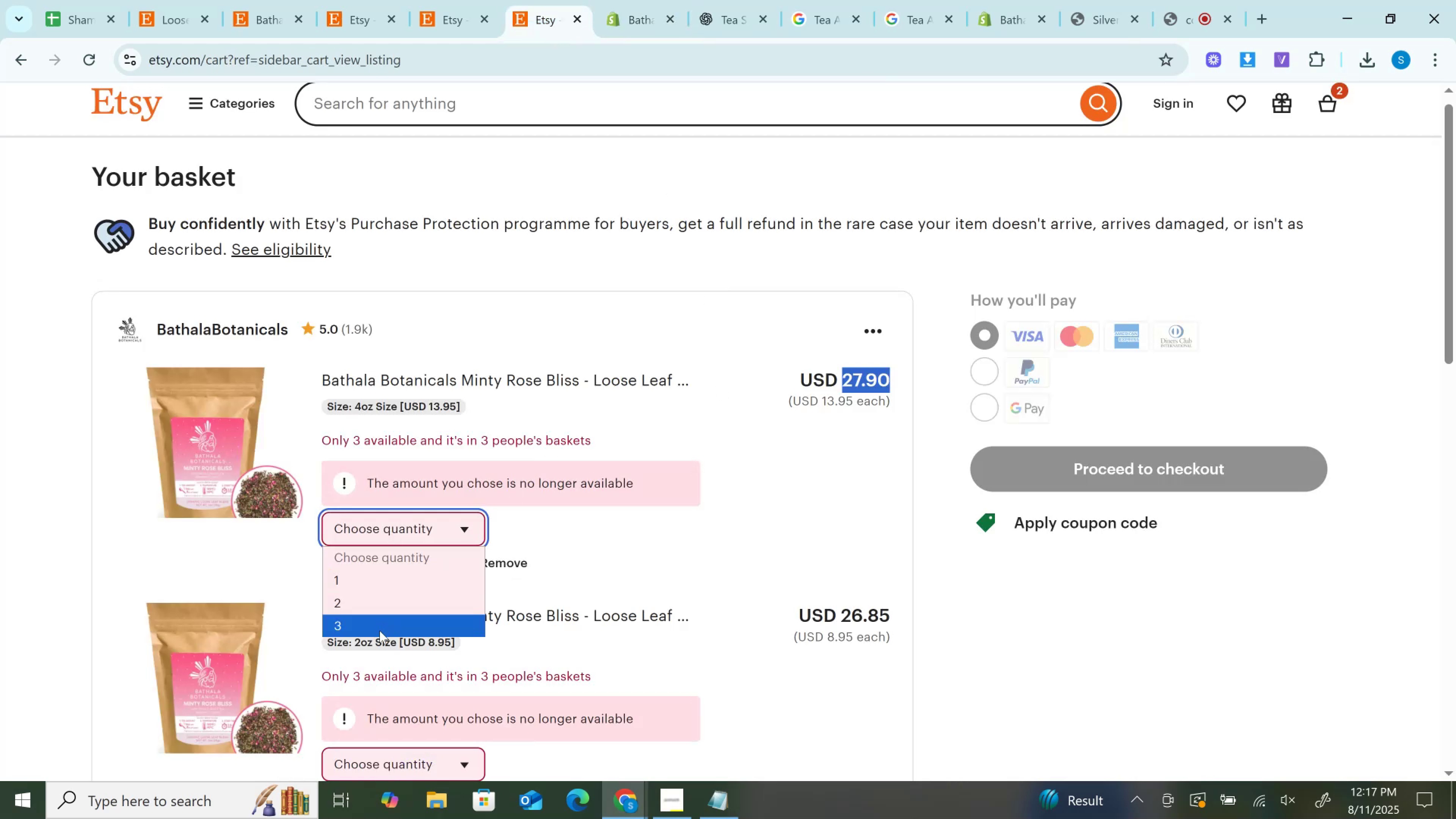 
left_click([380, 631])
 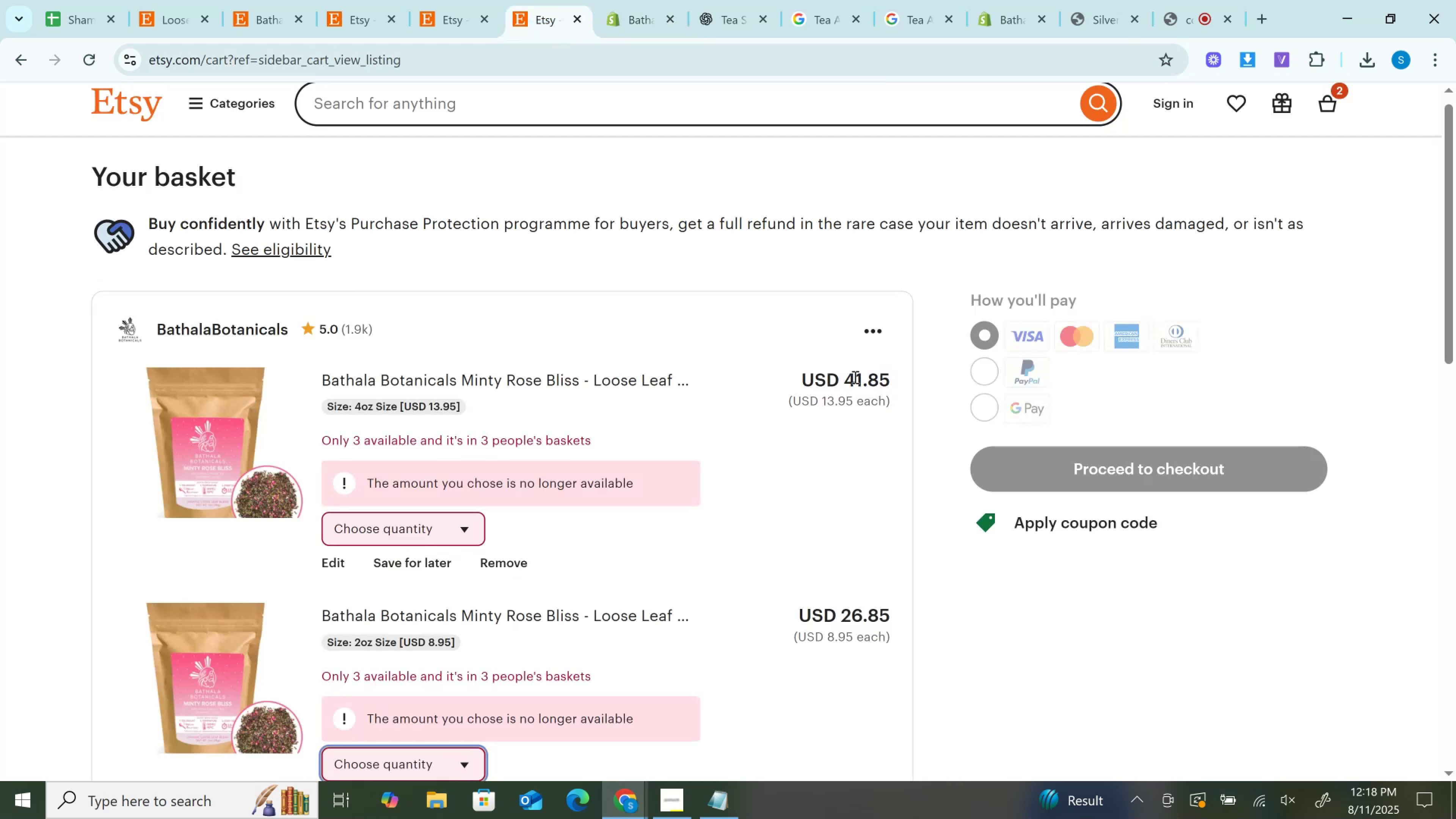 
left_click([854, 377])
 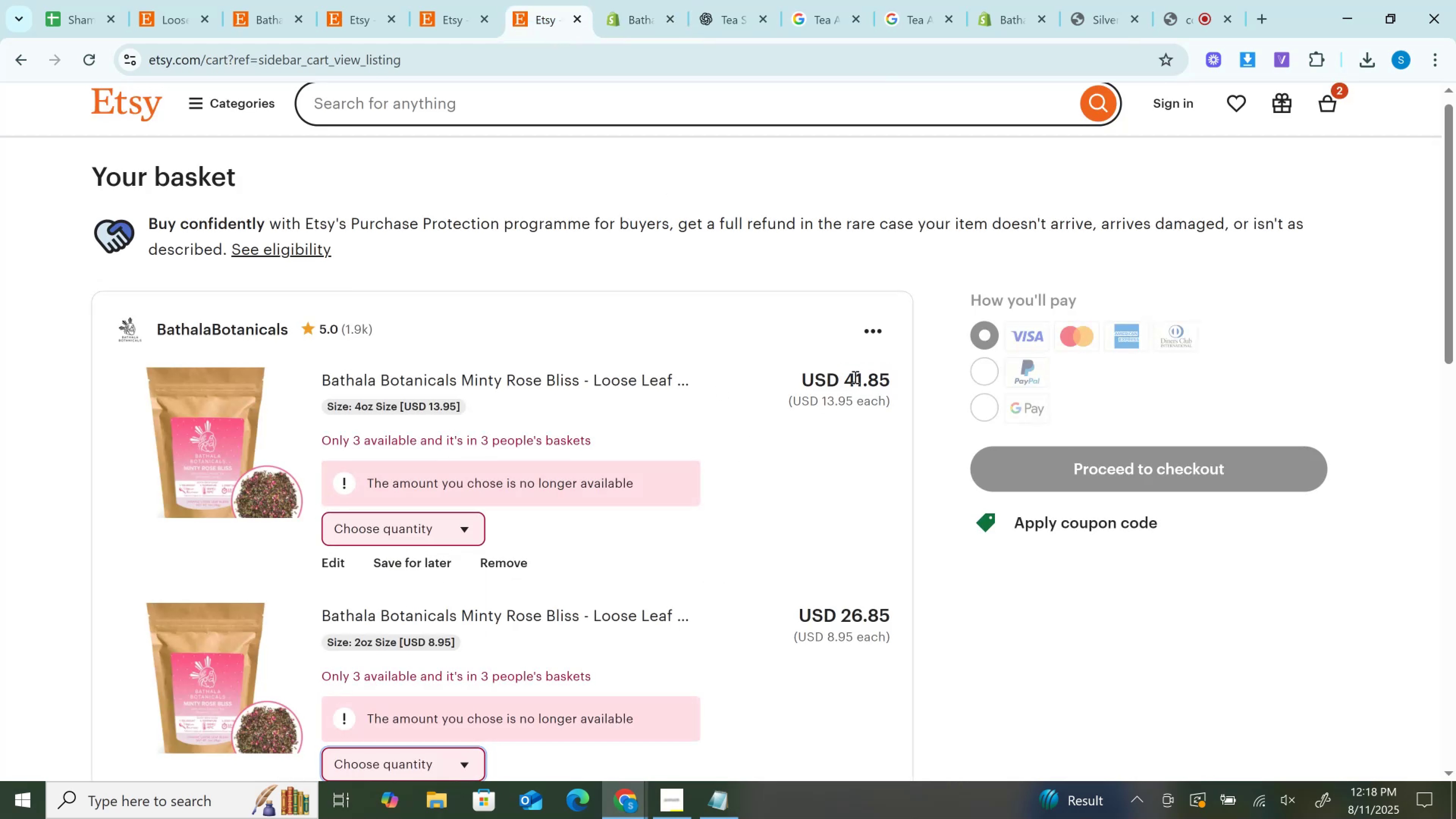 
double_click([854, 377])
 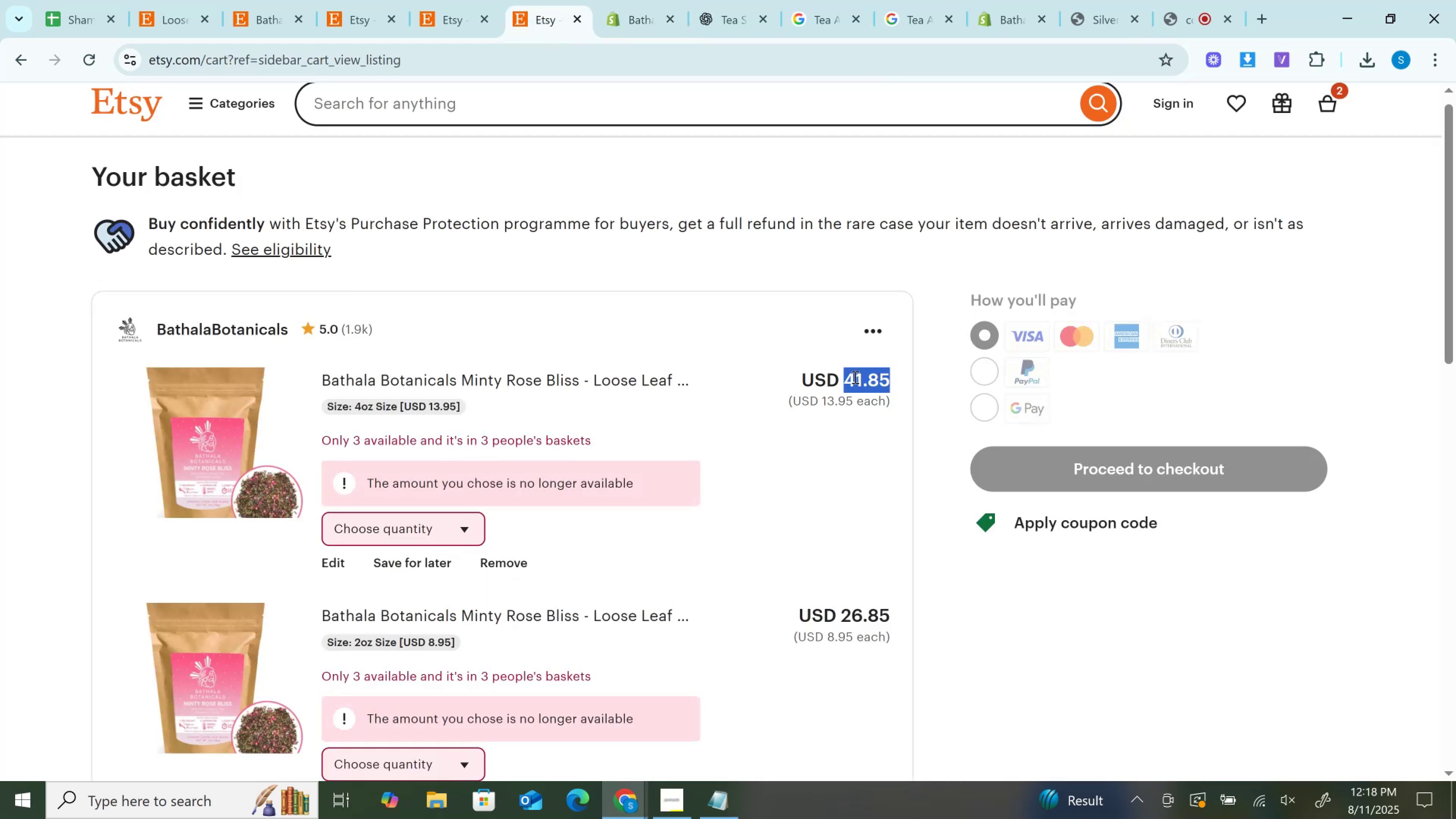 
key(Control+C)
 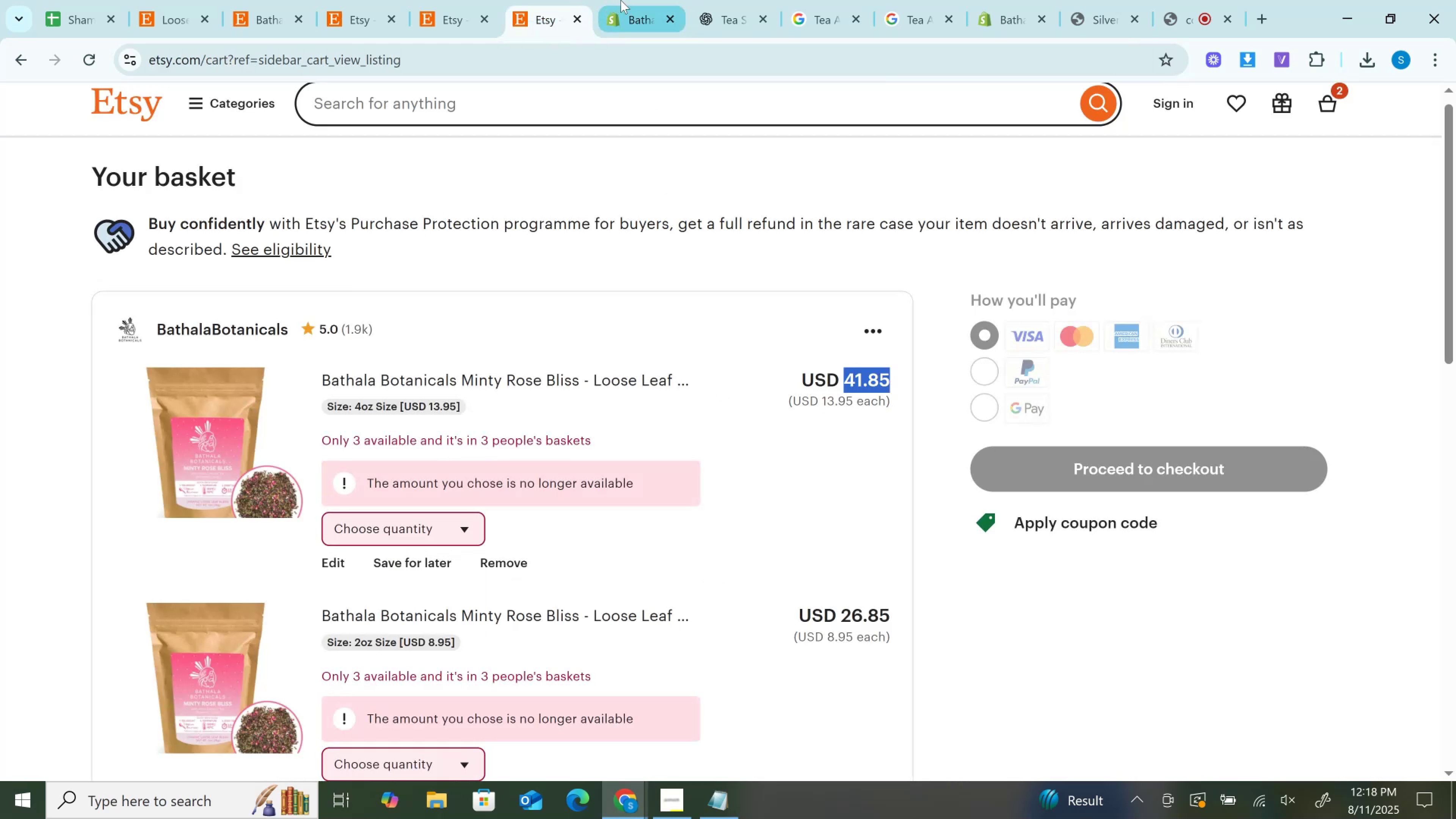 
left_click([623, 0])
 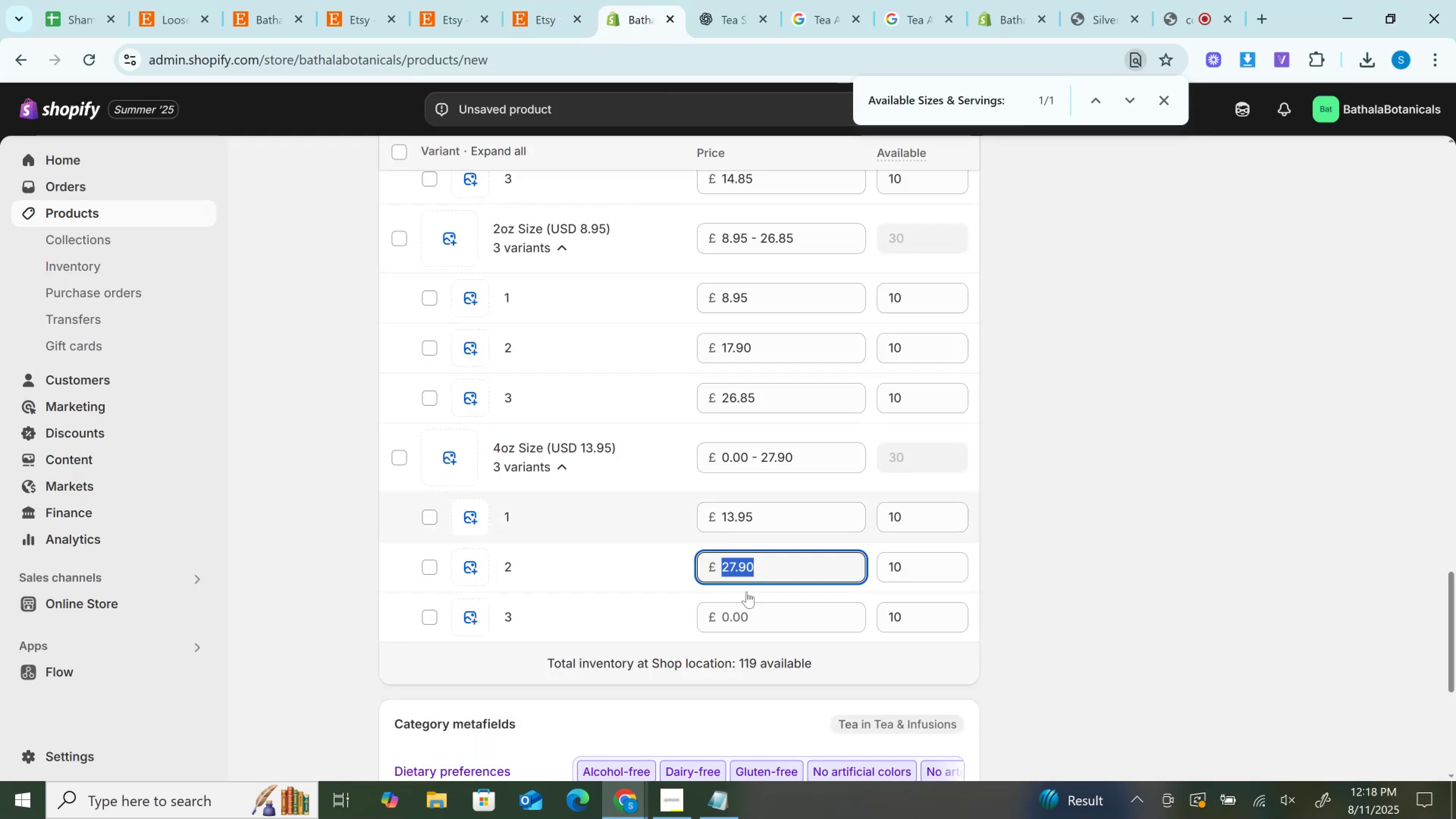 
left_click([750, 617])
 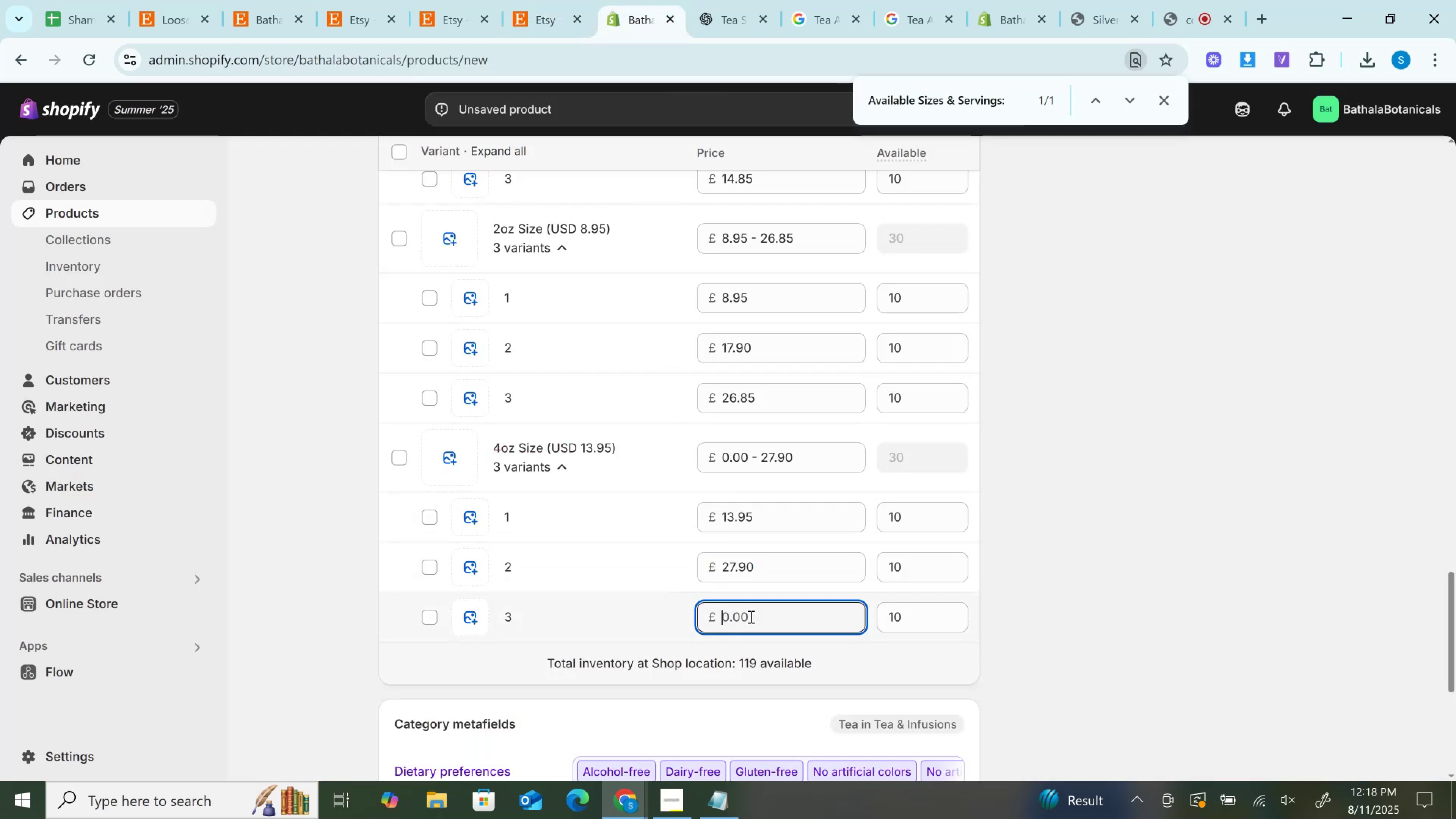 
key(Control+V)
 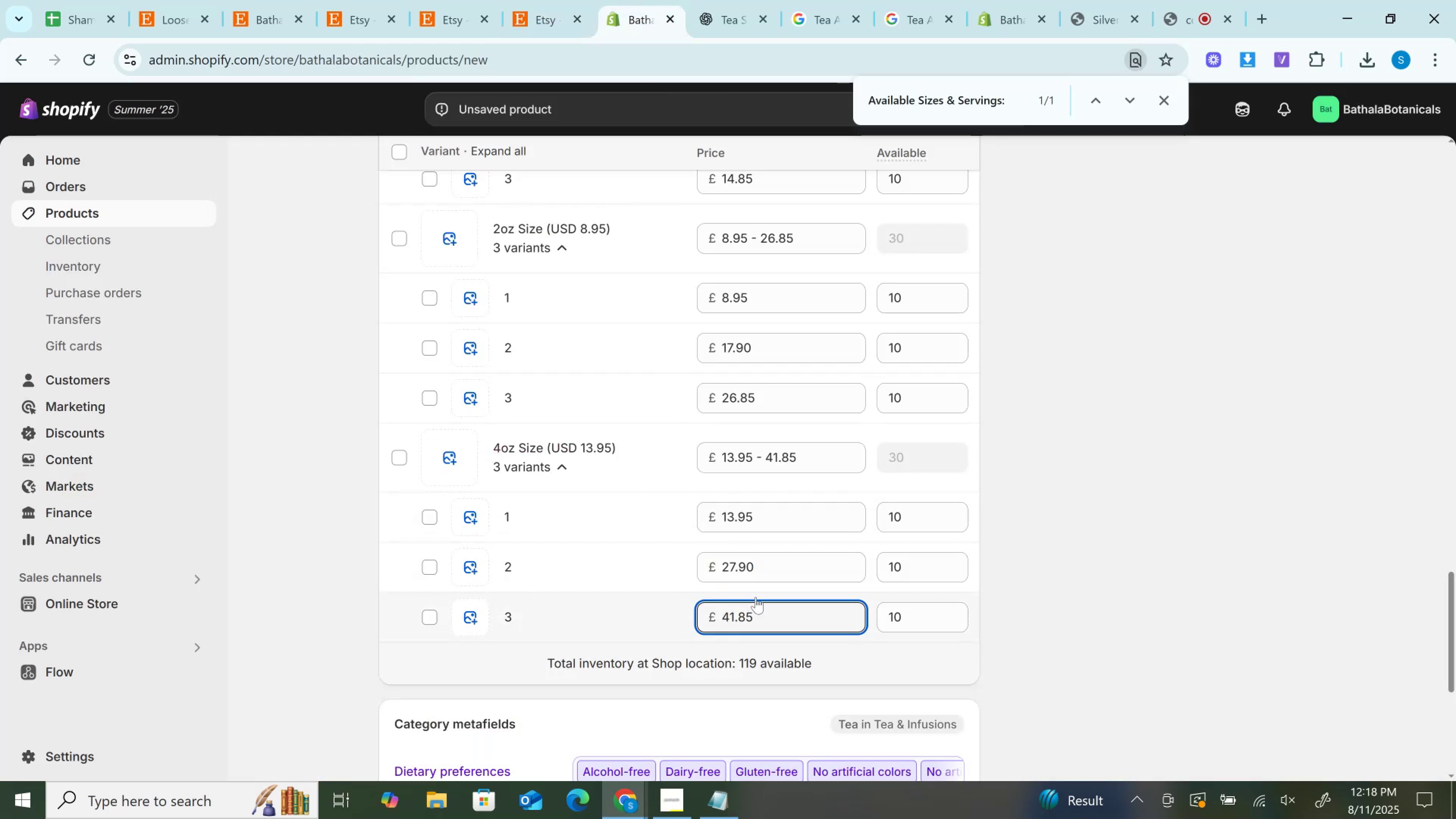 
scroll: coordinate [610, 433], scroll_direction: up, amount: 7.0
 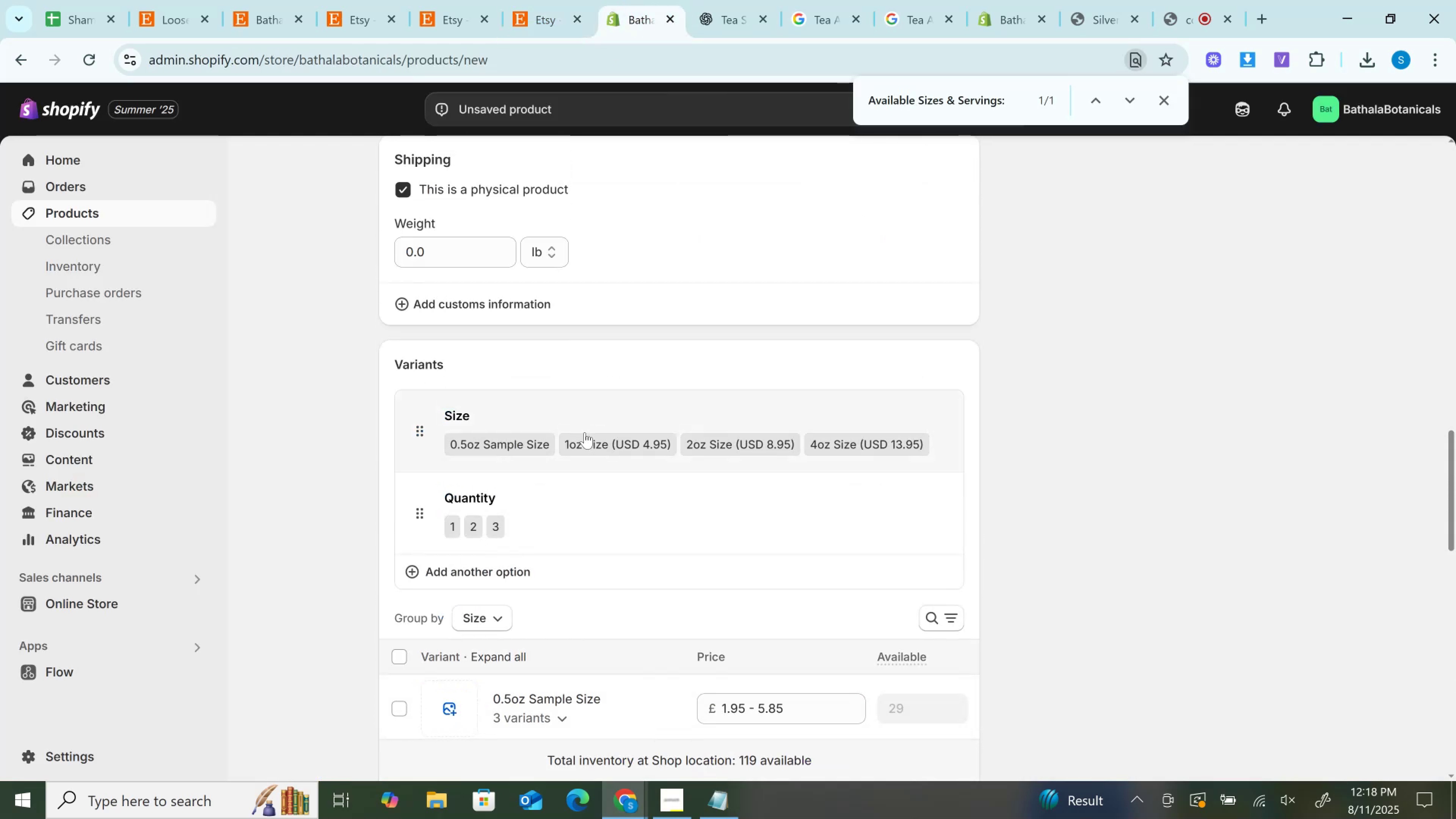 
left_click([585, 432])
 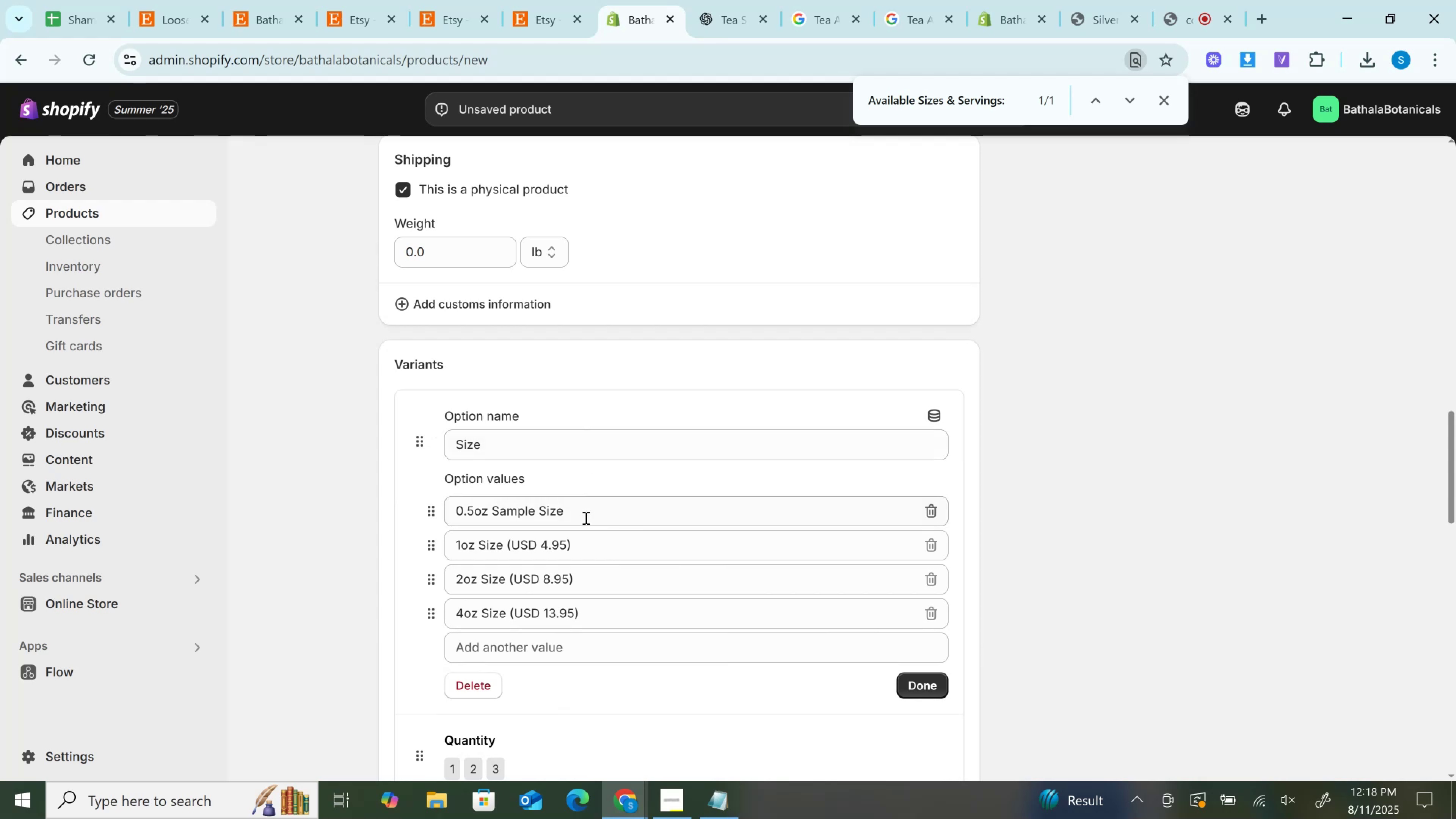 
left_click_drag(start_coordinate=[506, 550], to_coordinate=[618, 550])
 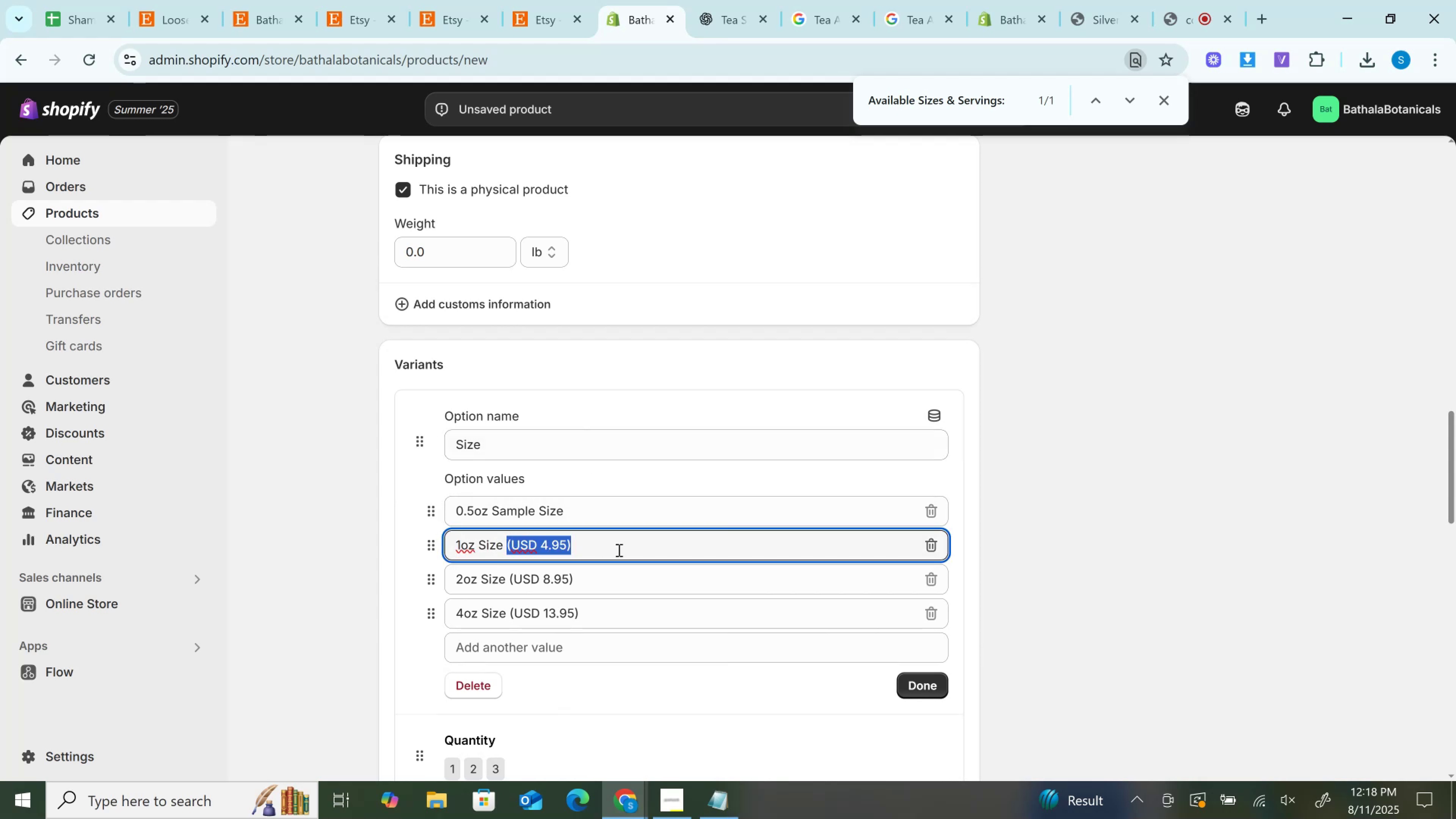 
key(Backspace)
 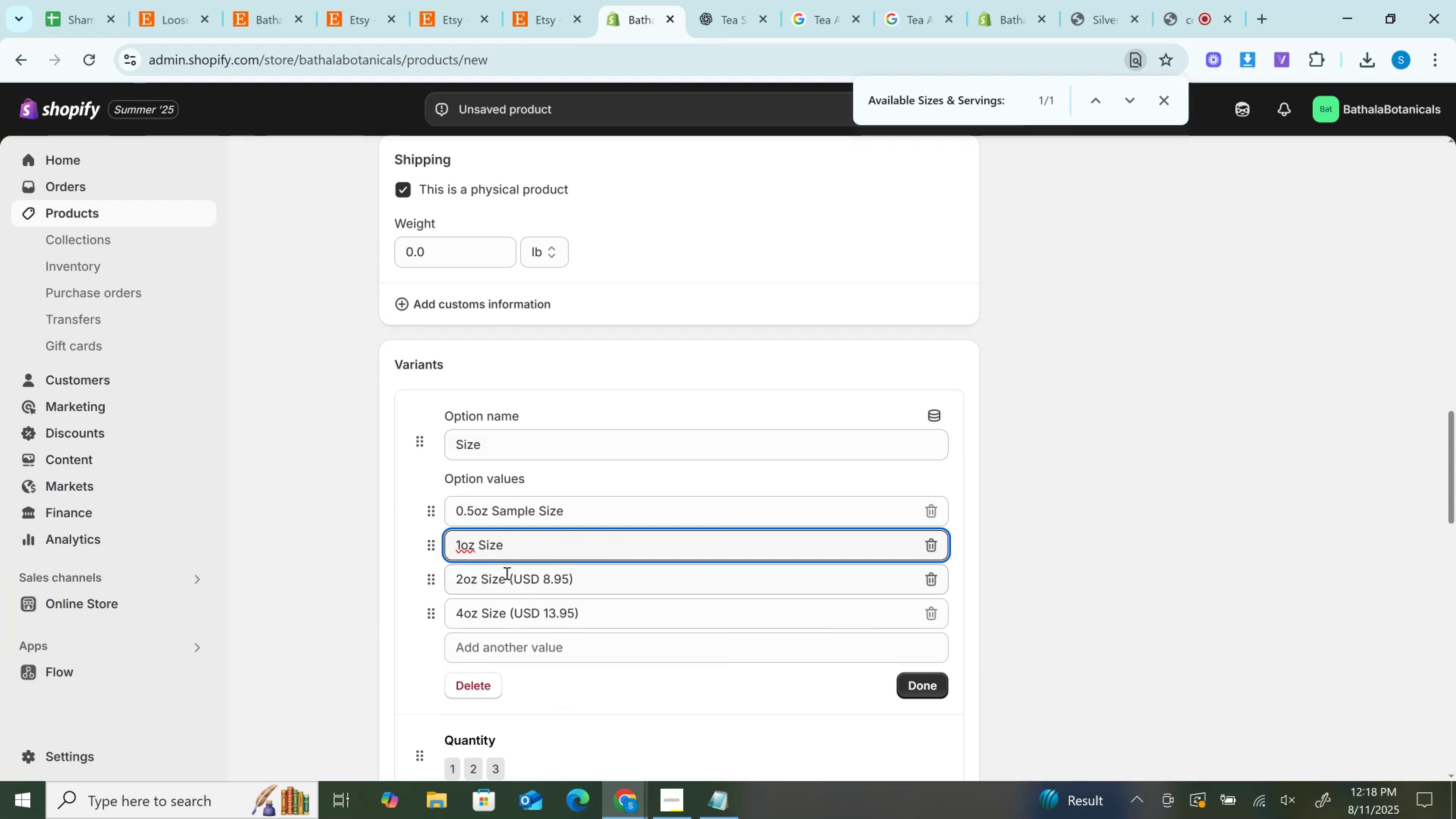 
left_click_drag(start_coordinate=[507, 574], to_coordinate=[669, 579])
 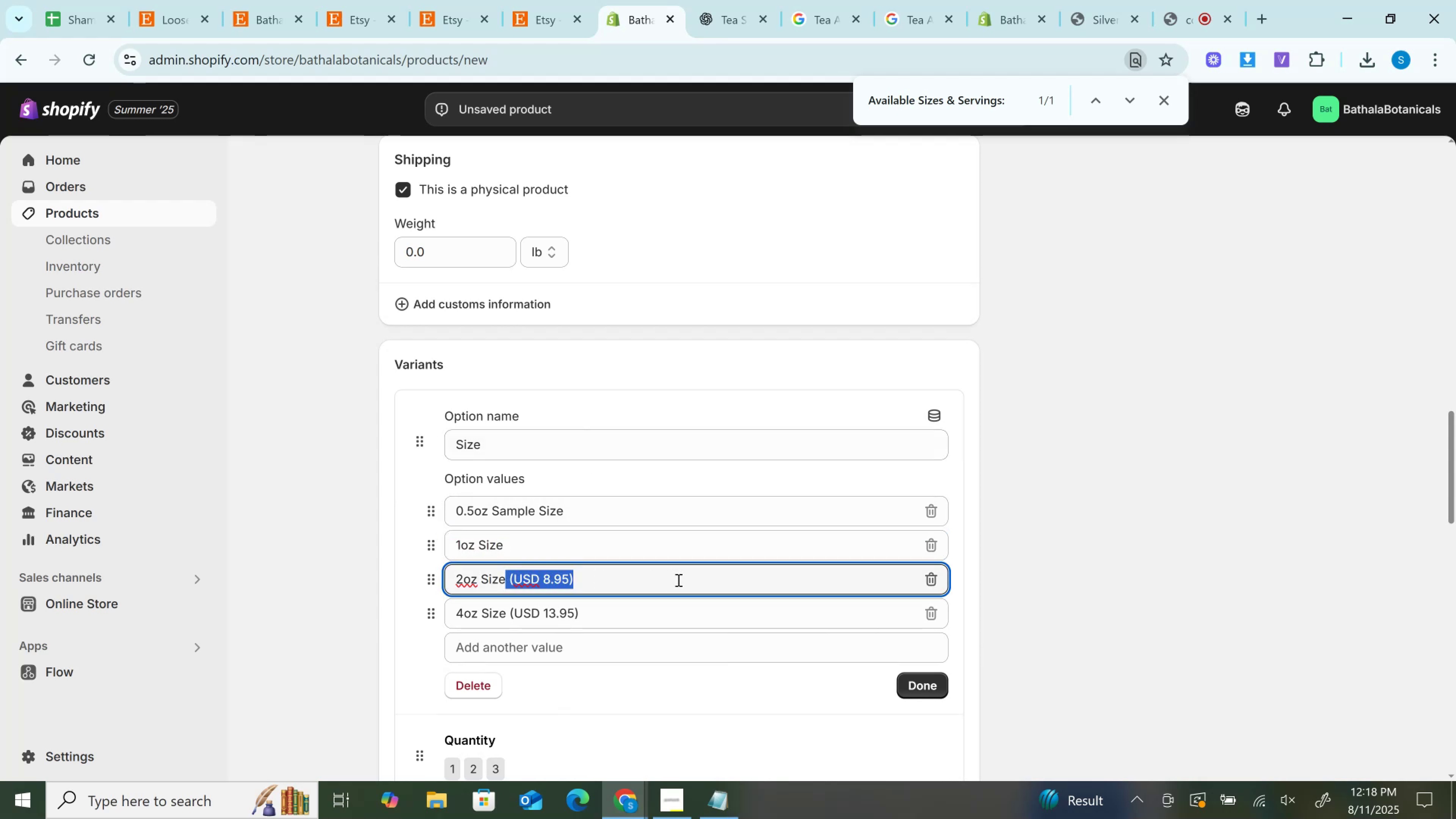 
key(Backspace)
 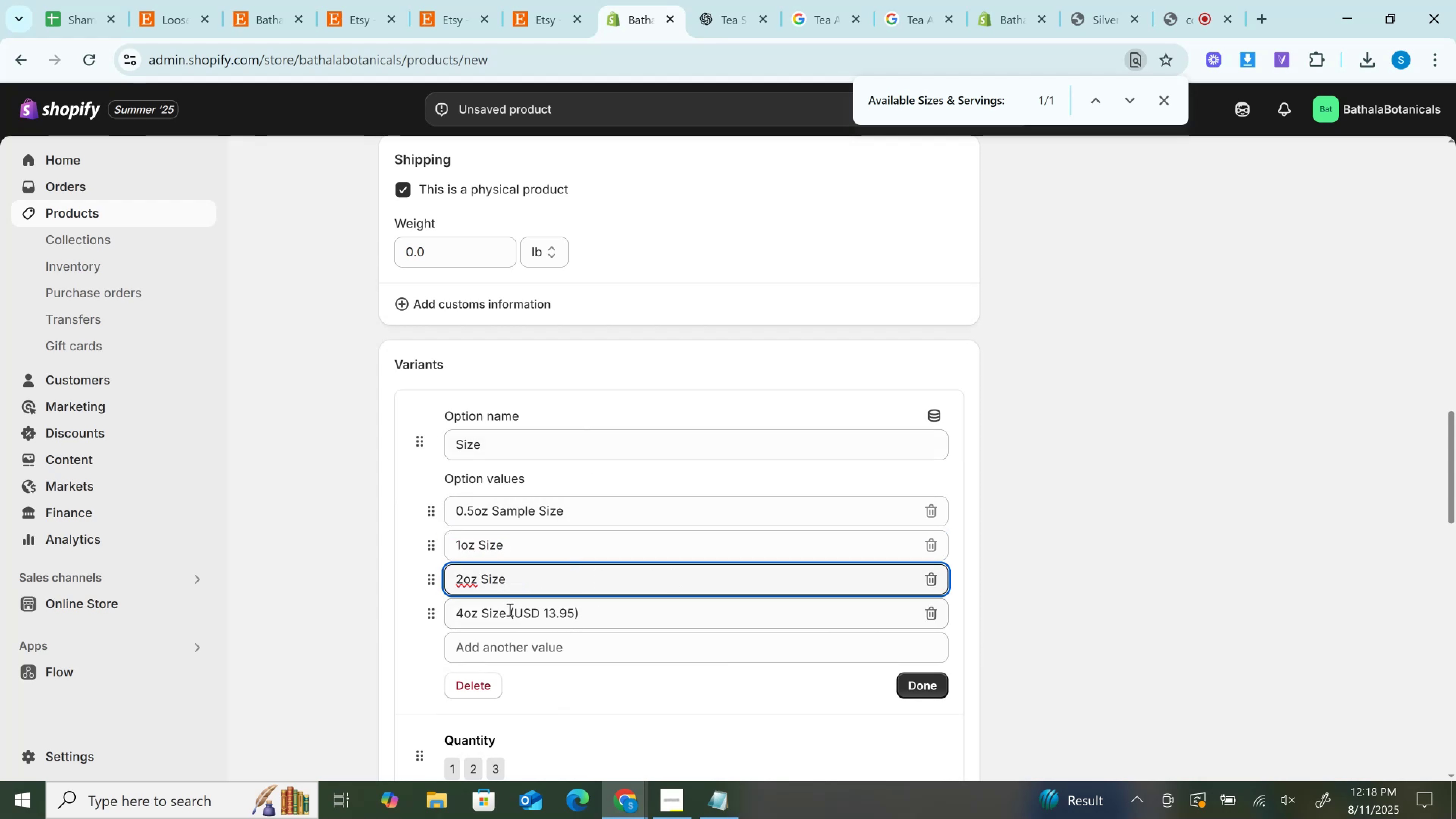 
left_click_drag(start_coordinate=[510, 609], to_coordinate=[647, 614])
 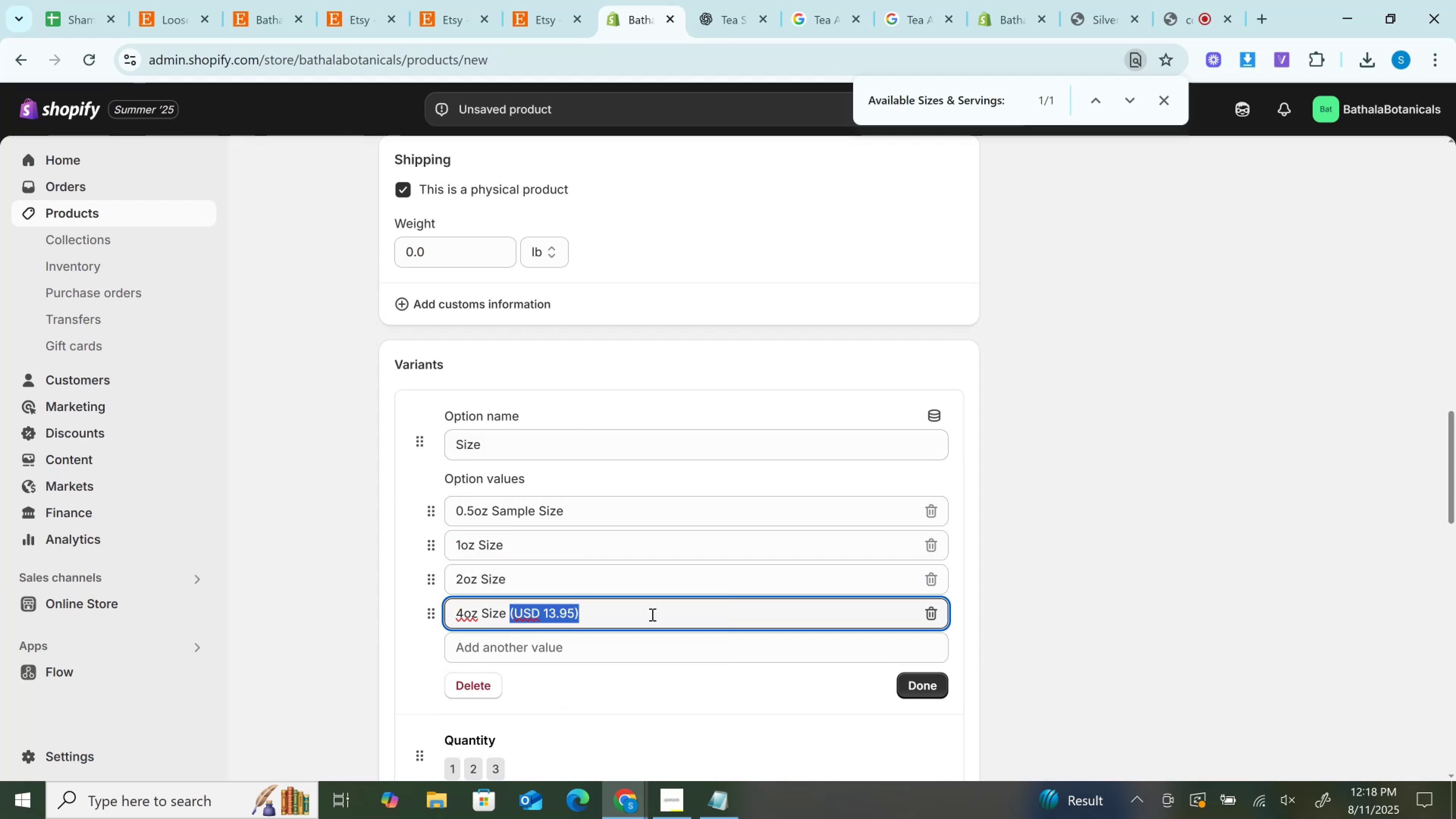 
key(Backspace)
 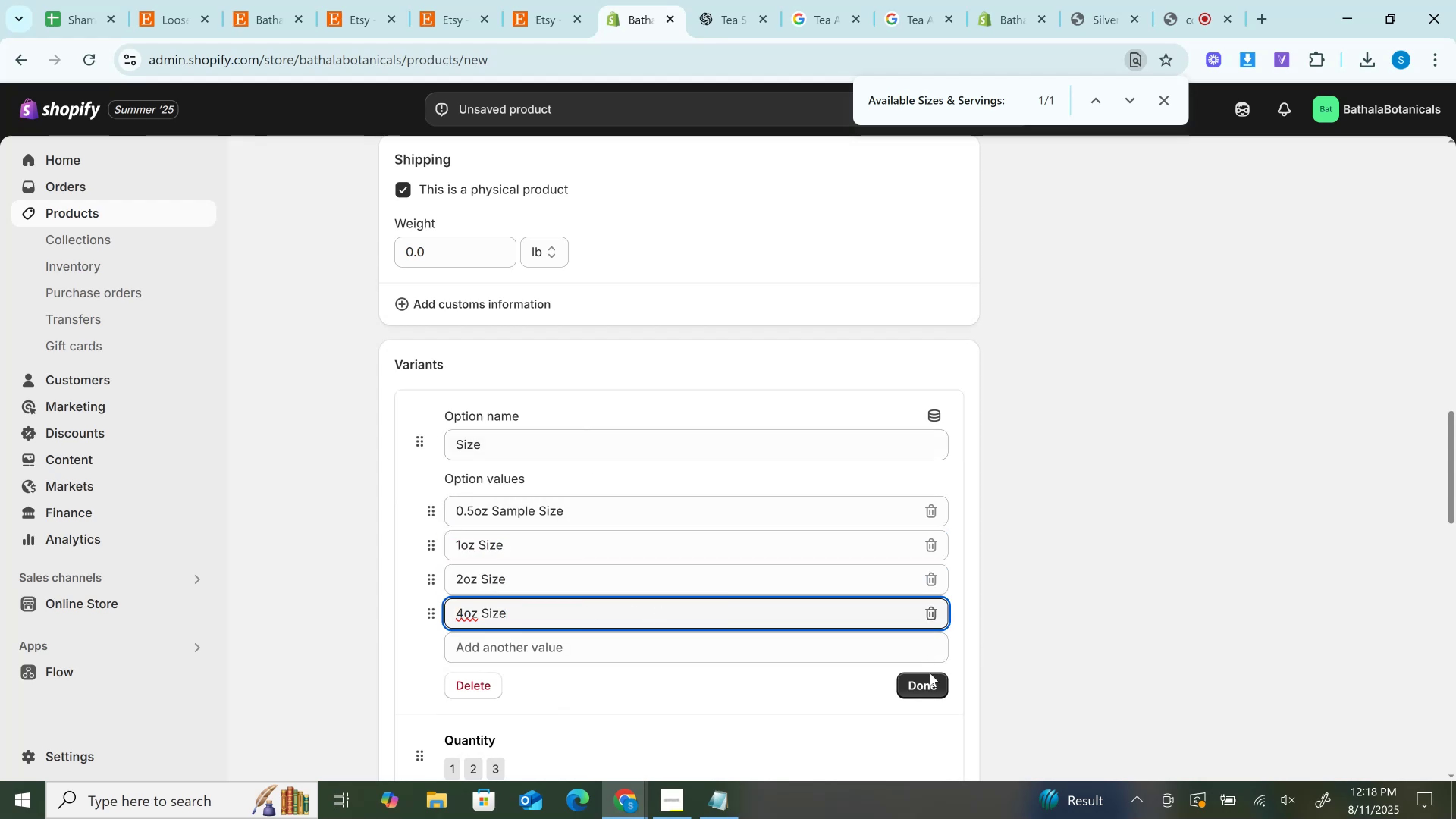 
left_click([926, 681])
 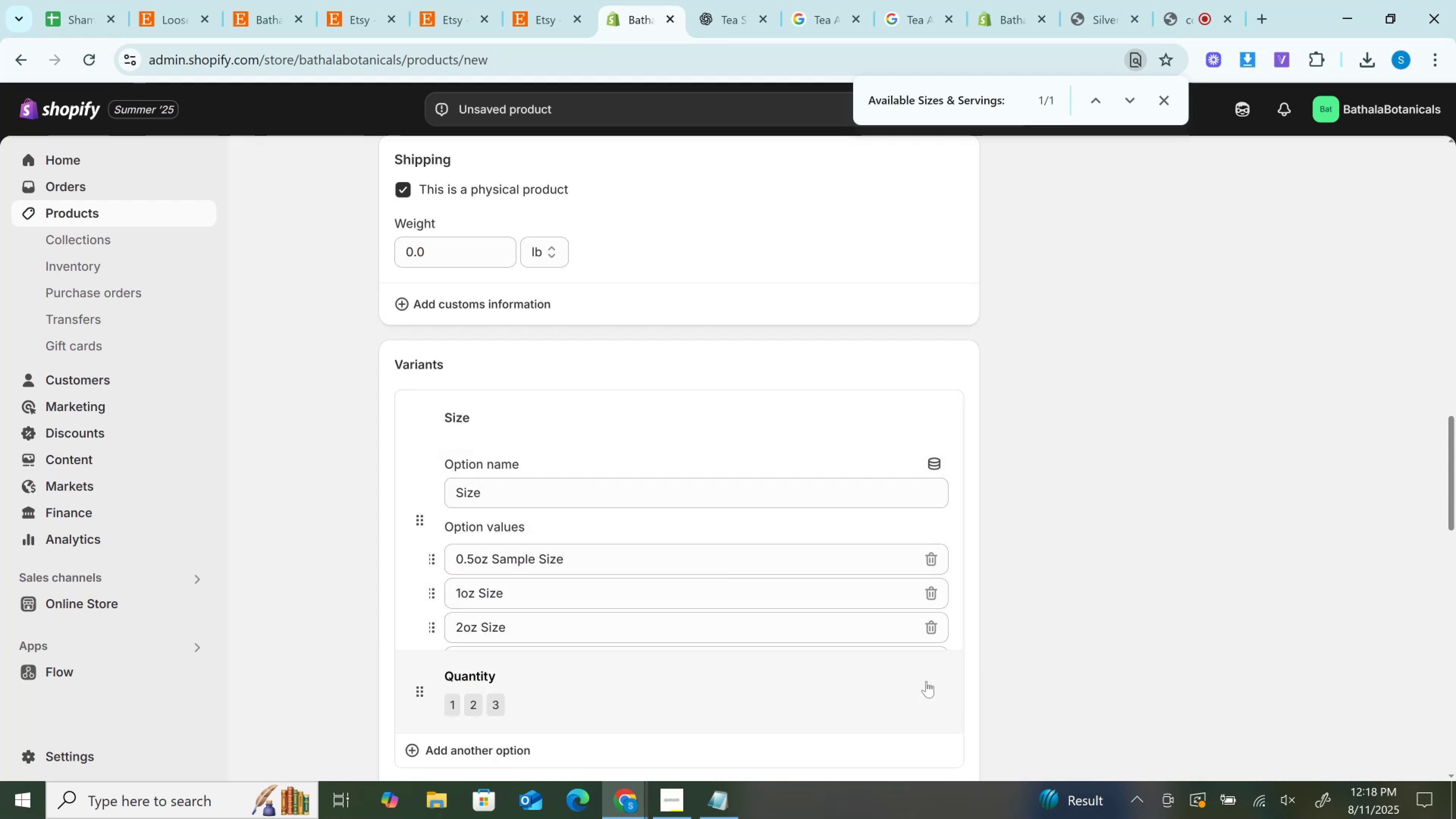 
scroll: coordinate [958, 553], scroll_direction: down, amount: 7.0
 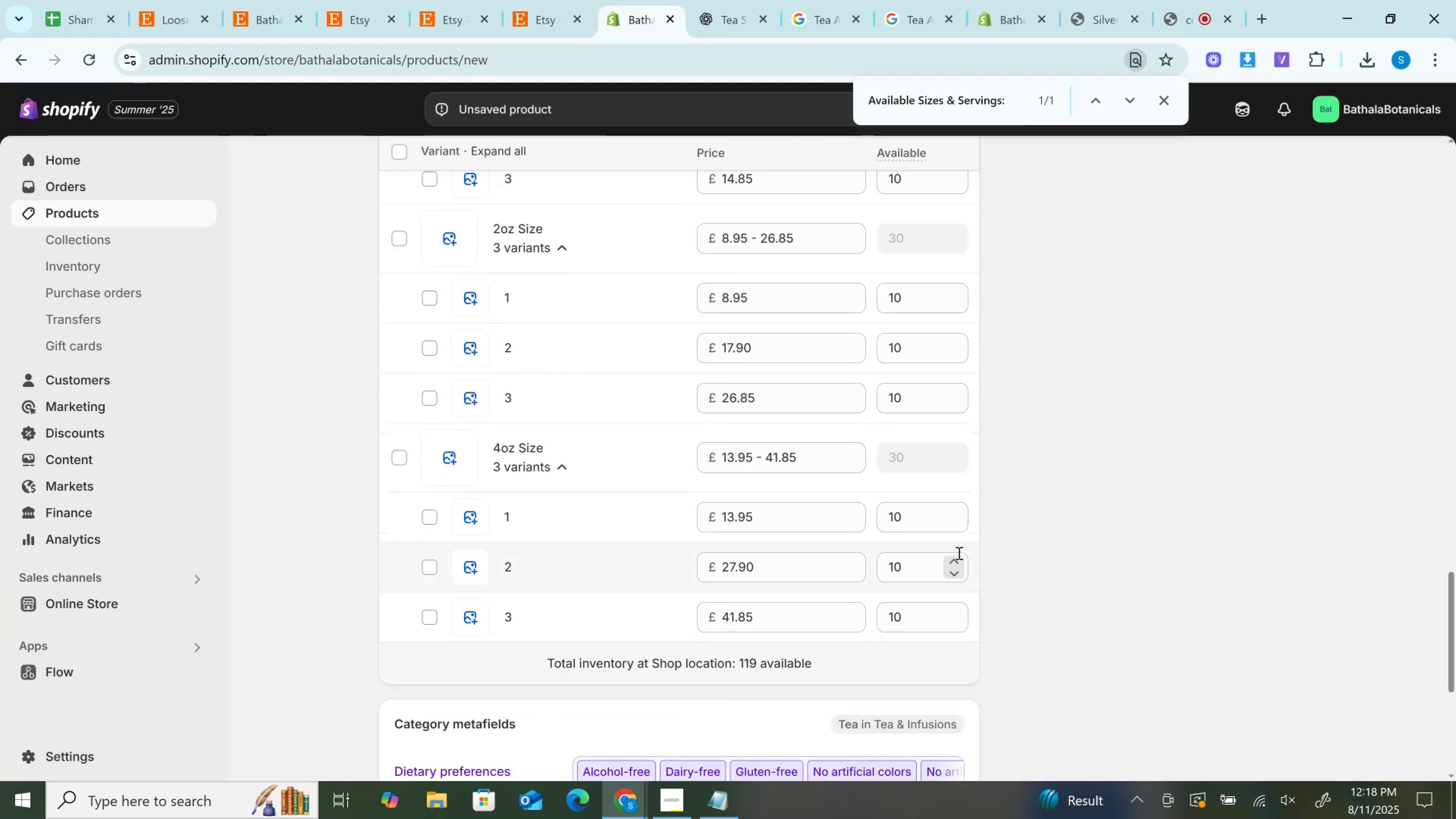 
scroll: coordinate [958, 553], scroll_direction: up, amount: 6.0
 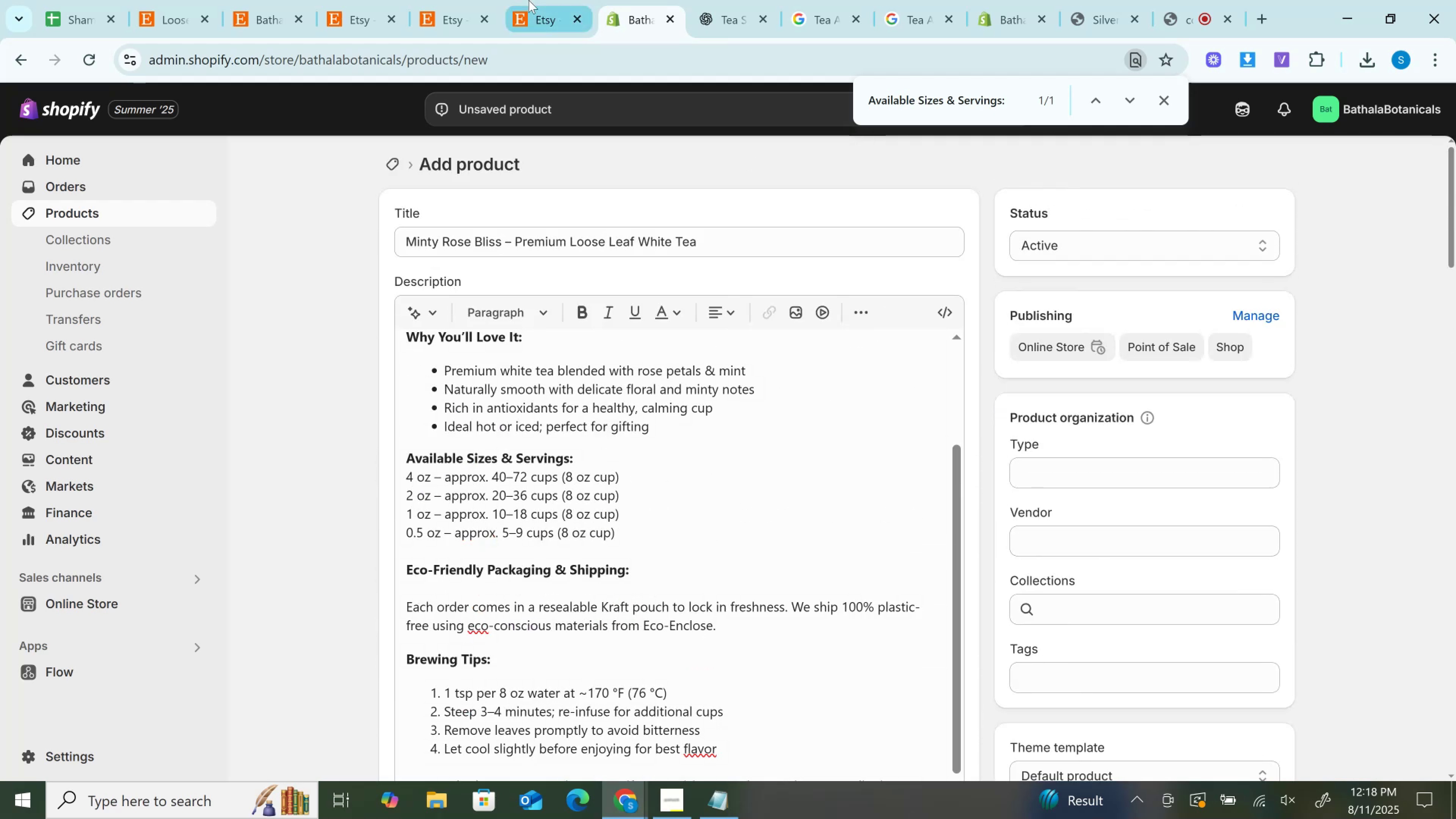 
left_click([557, 0])
 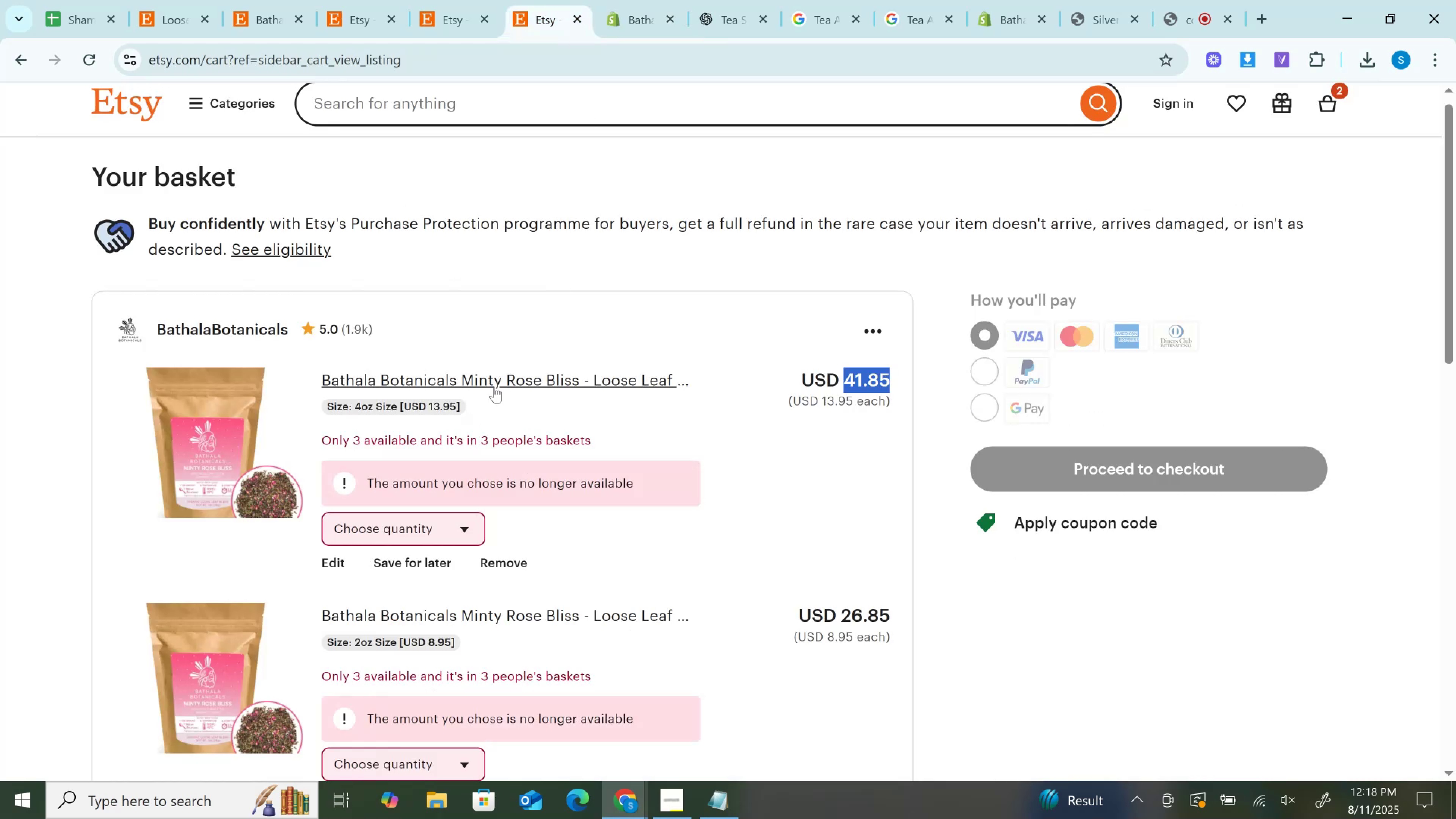 
left_click([494, 387])
 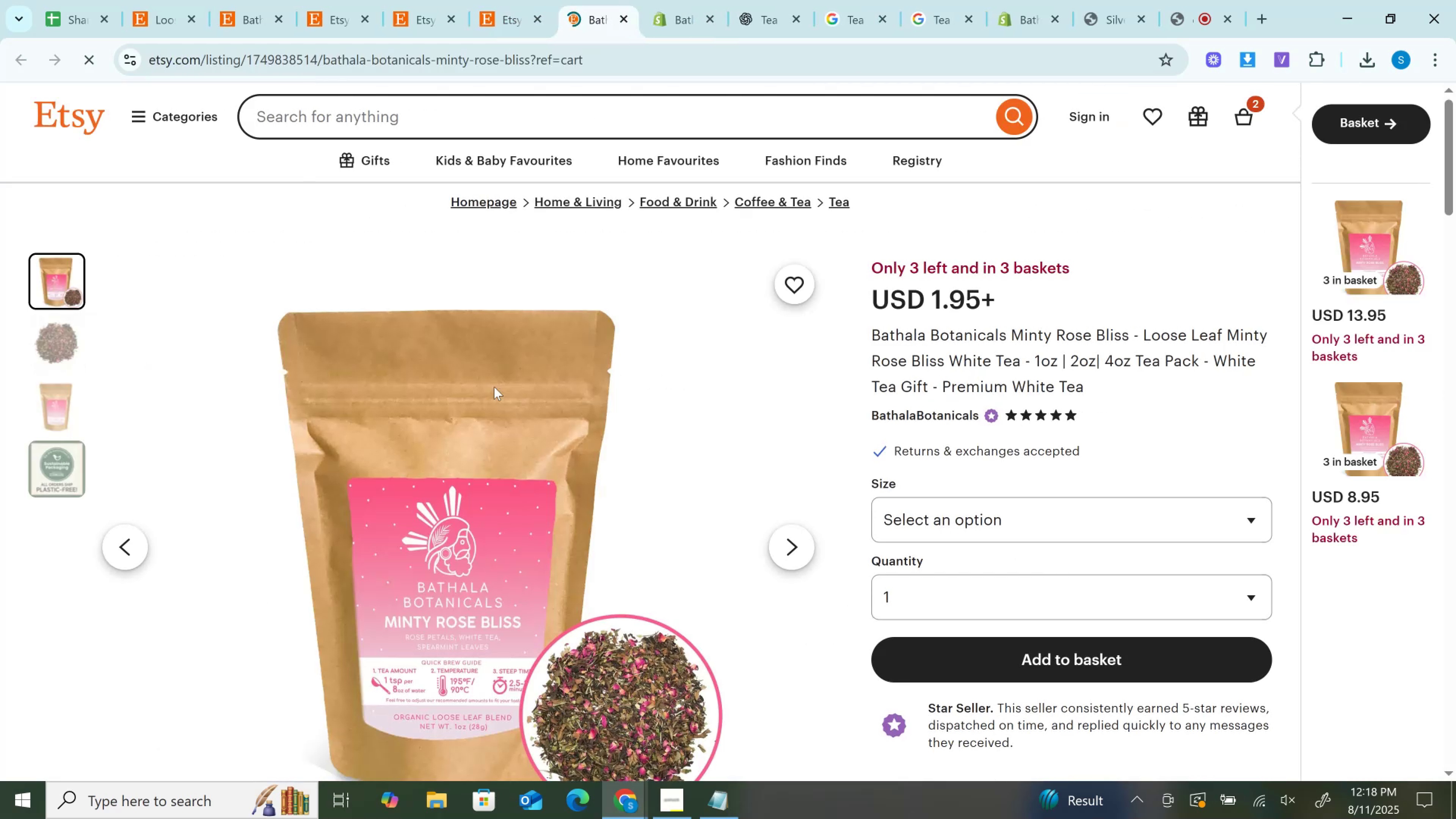 
left_click([660, 0])
 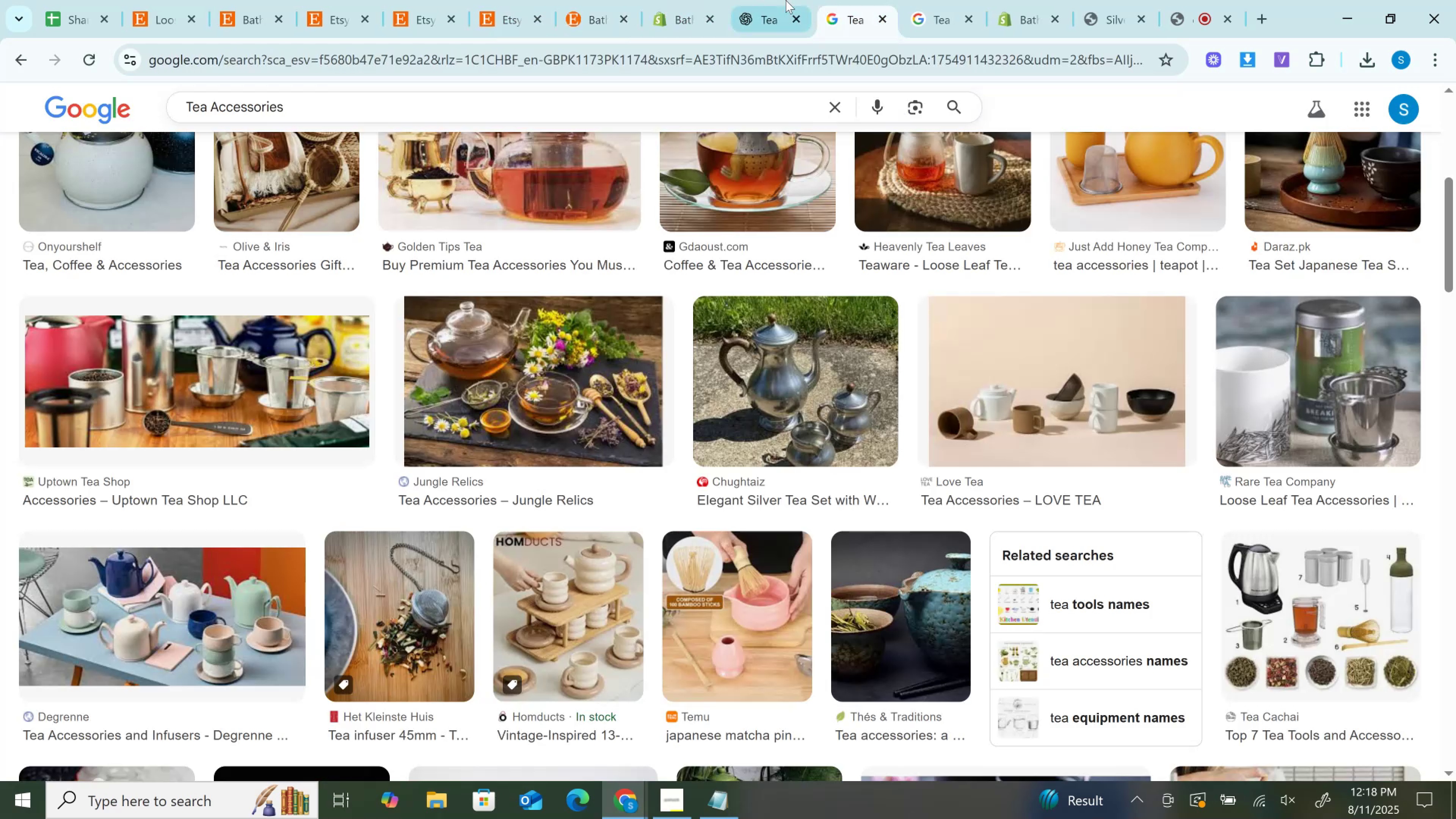 
double_click([786, 0])
 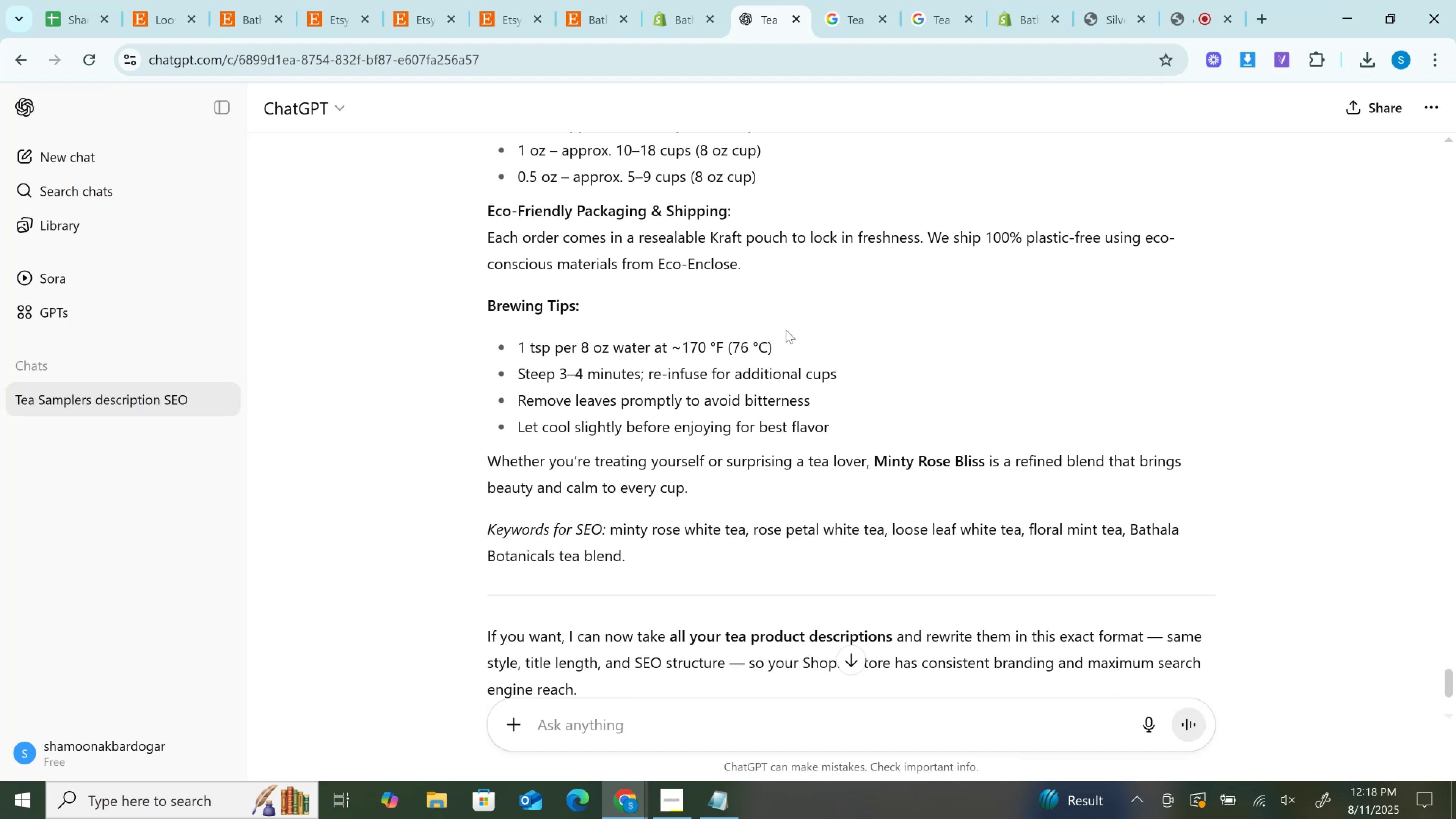 
scroll: coordinate [786, 330], scroll_direction: down, amount: 2.0
 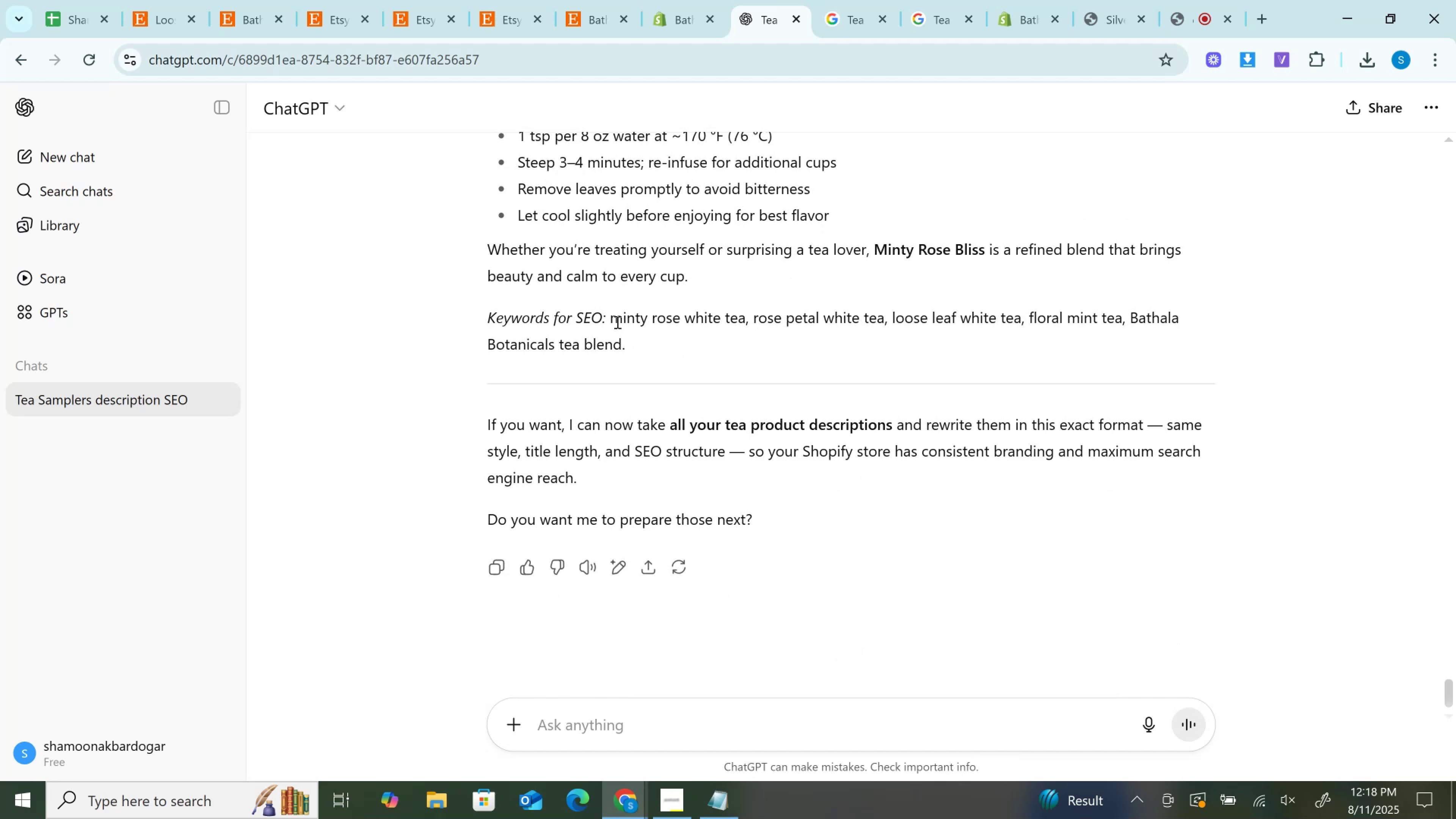 
left_click_drag(start_coordinate=[610, 315], to_coordinate=[742, 319])
 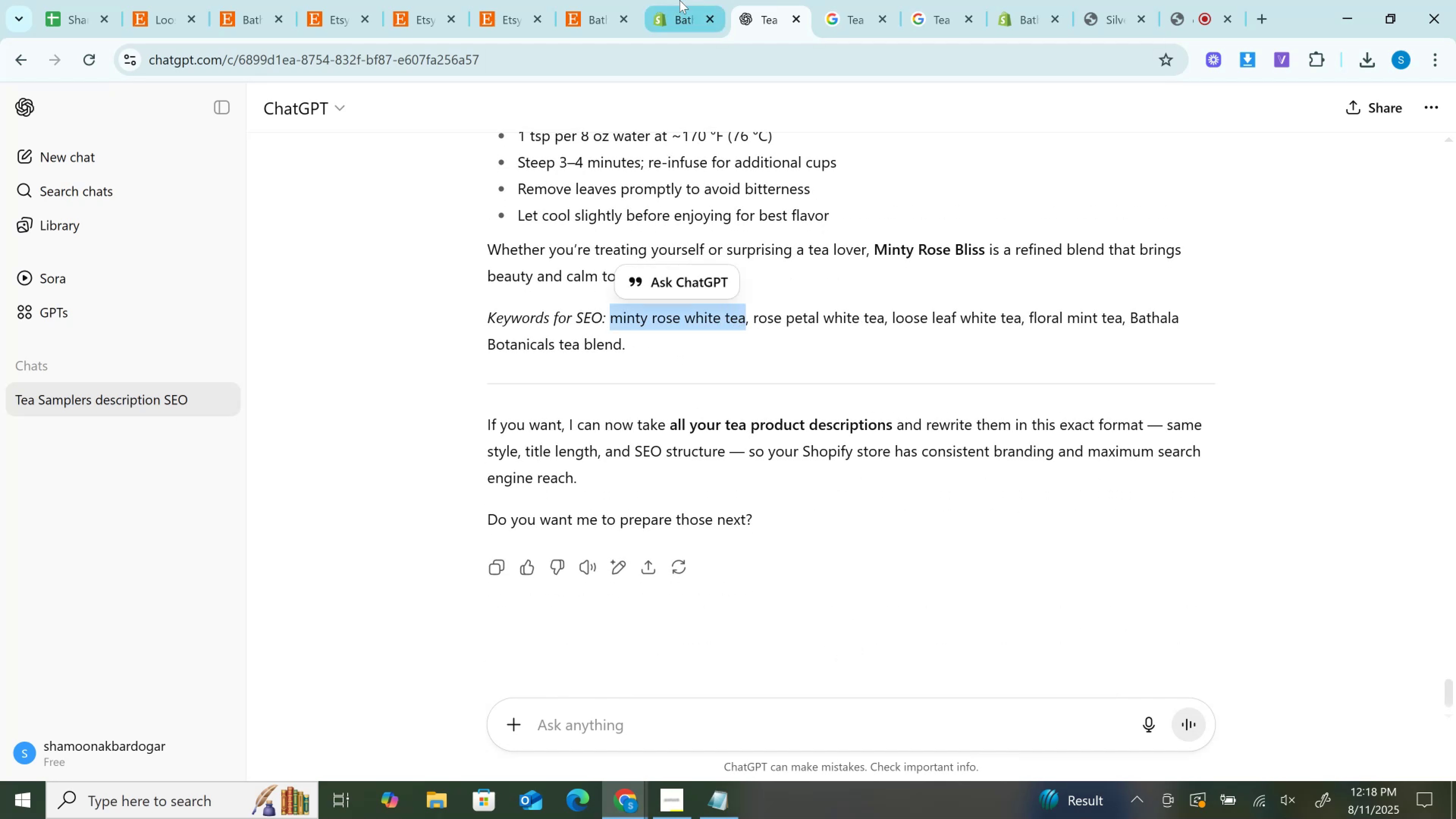 
key(Control+C)
 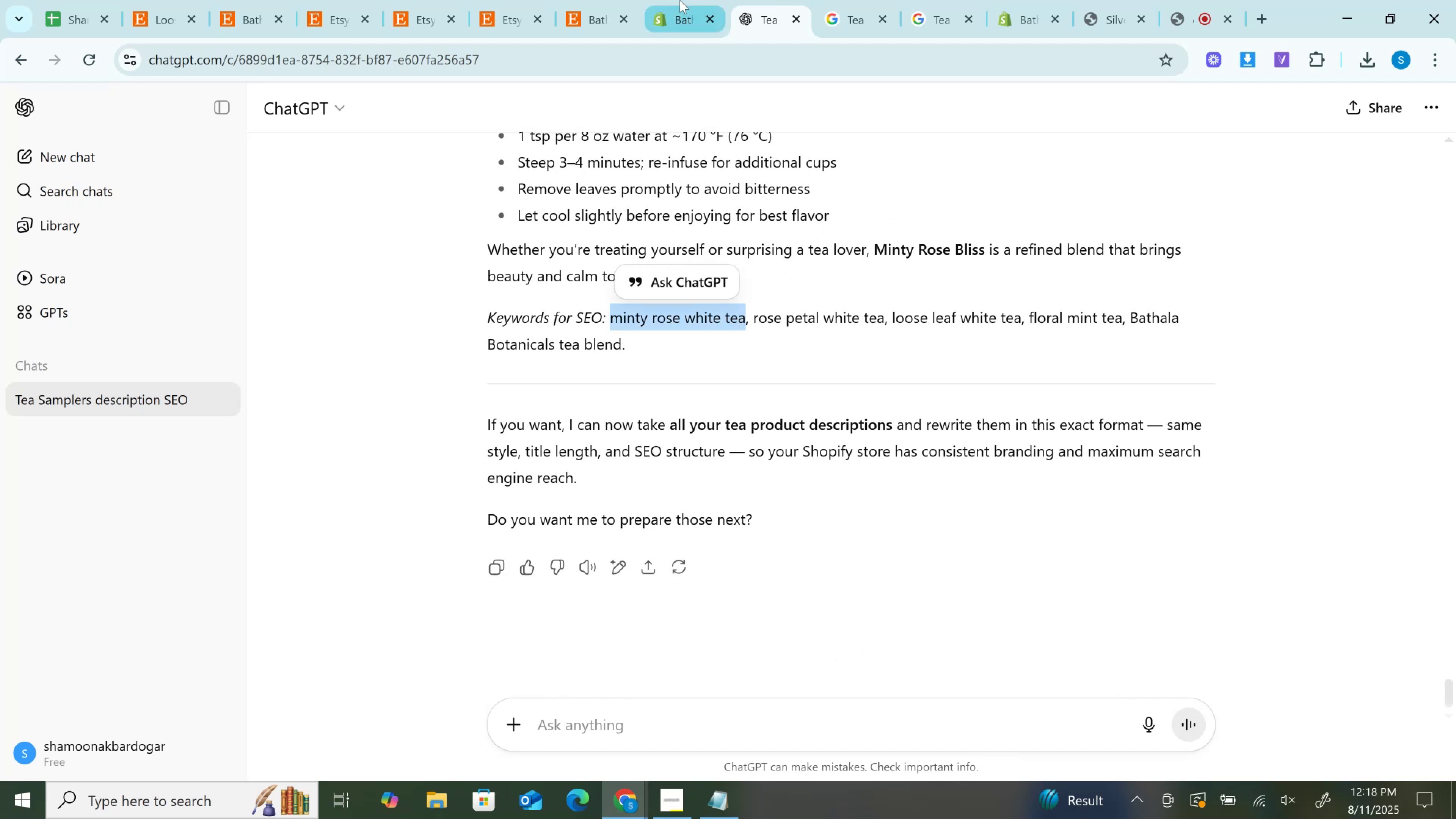 
left_click([680, 0])
 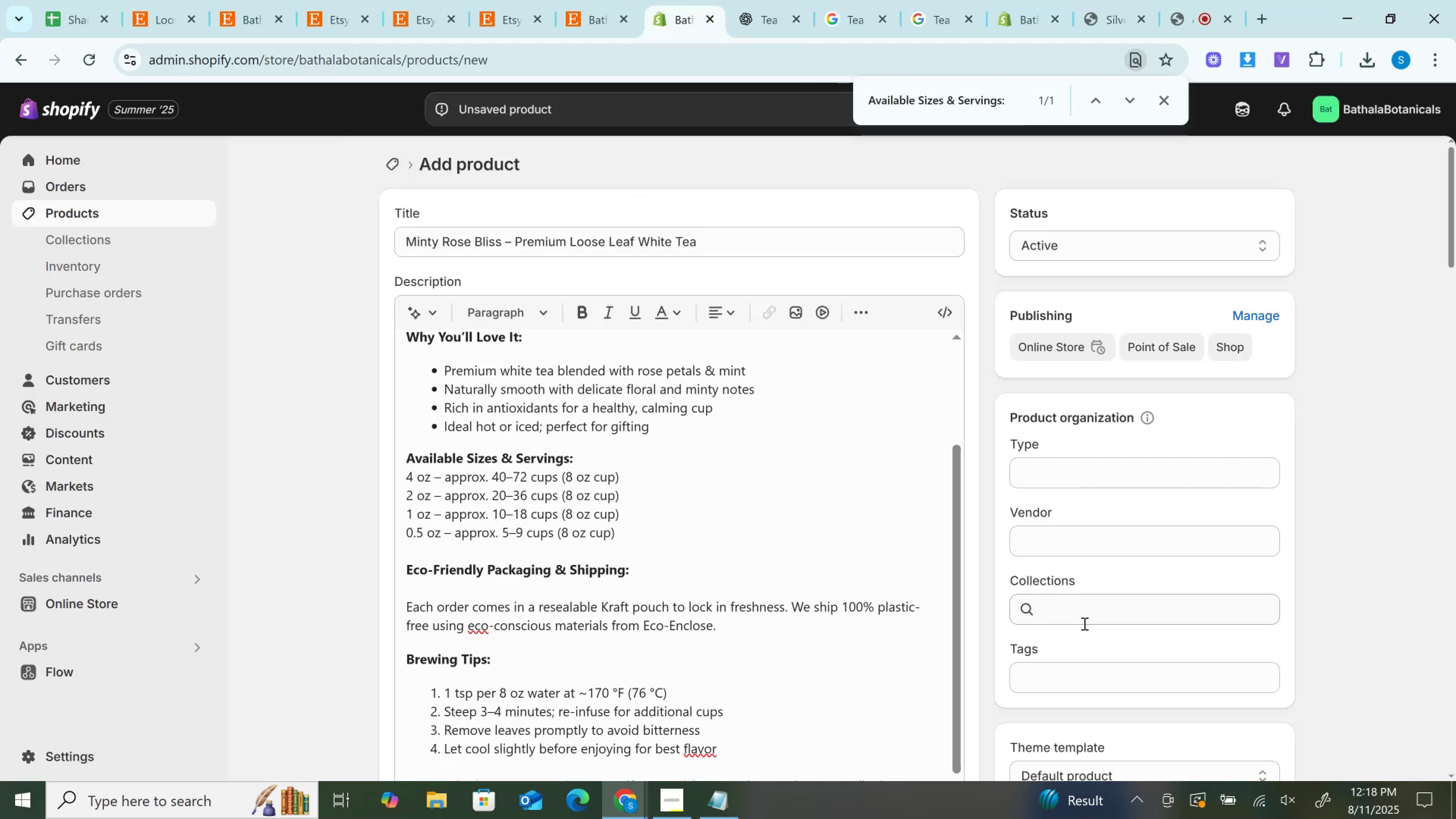 
left_click([1083, 665])
 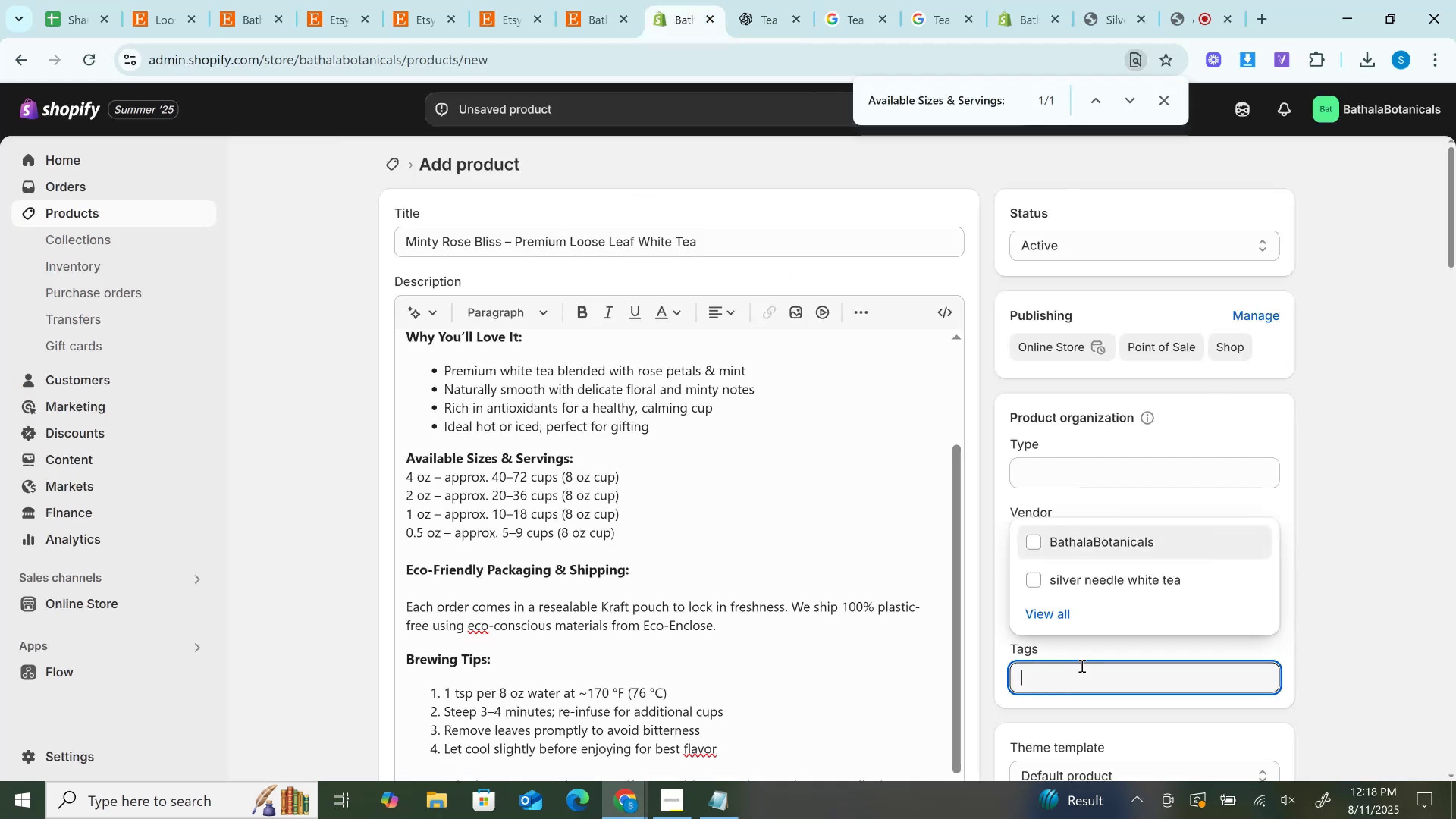 
key(Control+V)
 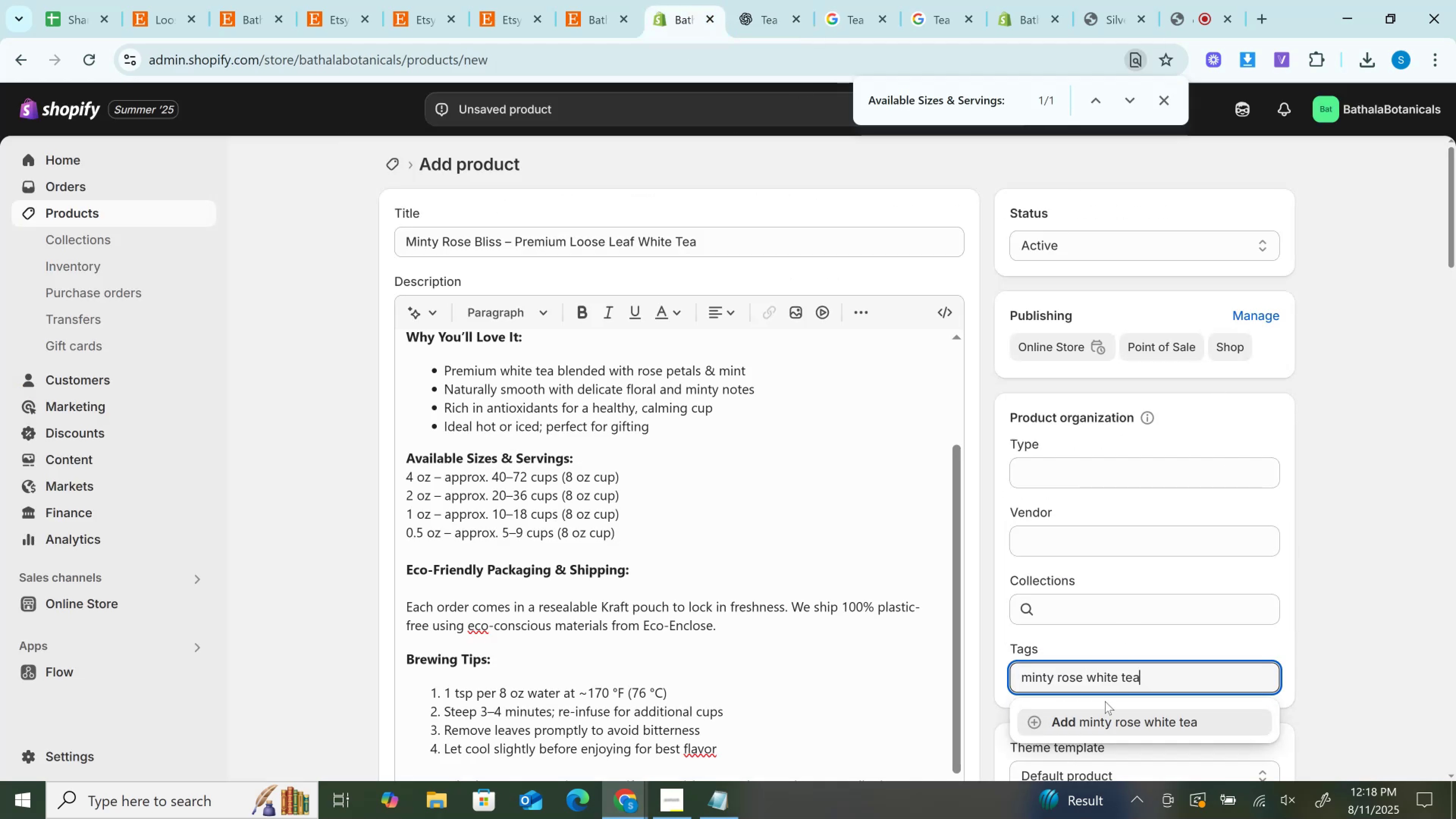 
left_click([1105, 718])
 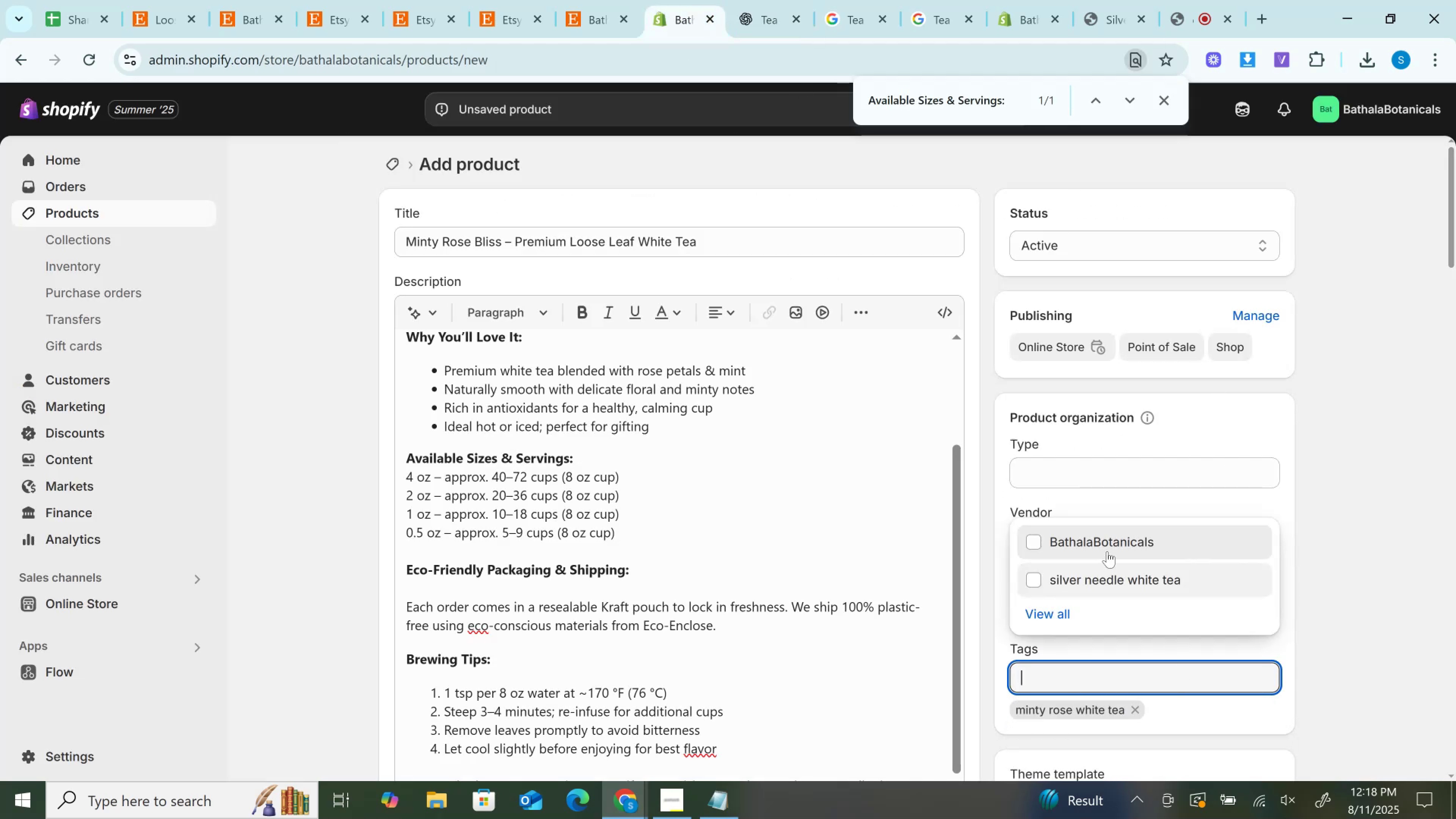 
left_click([1101, 537])
 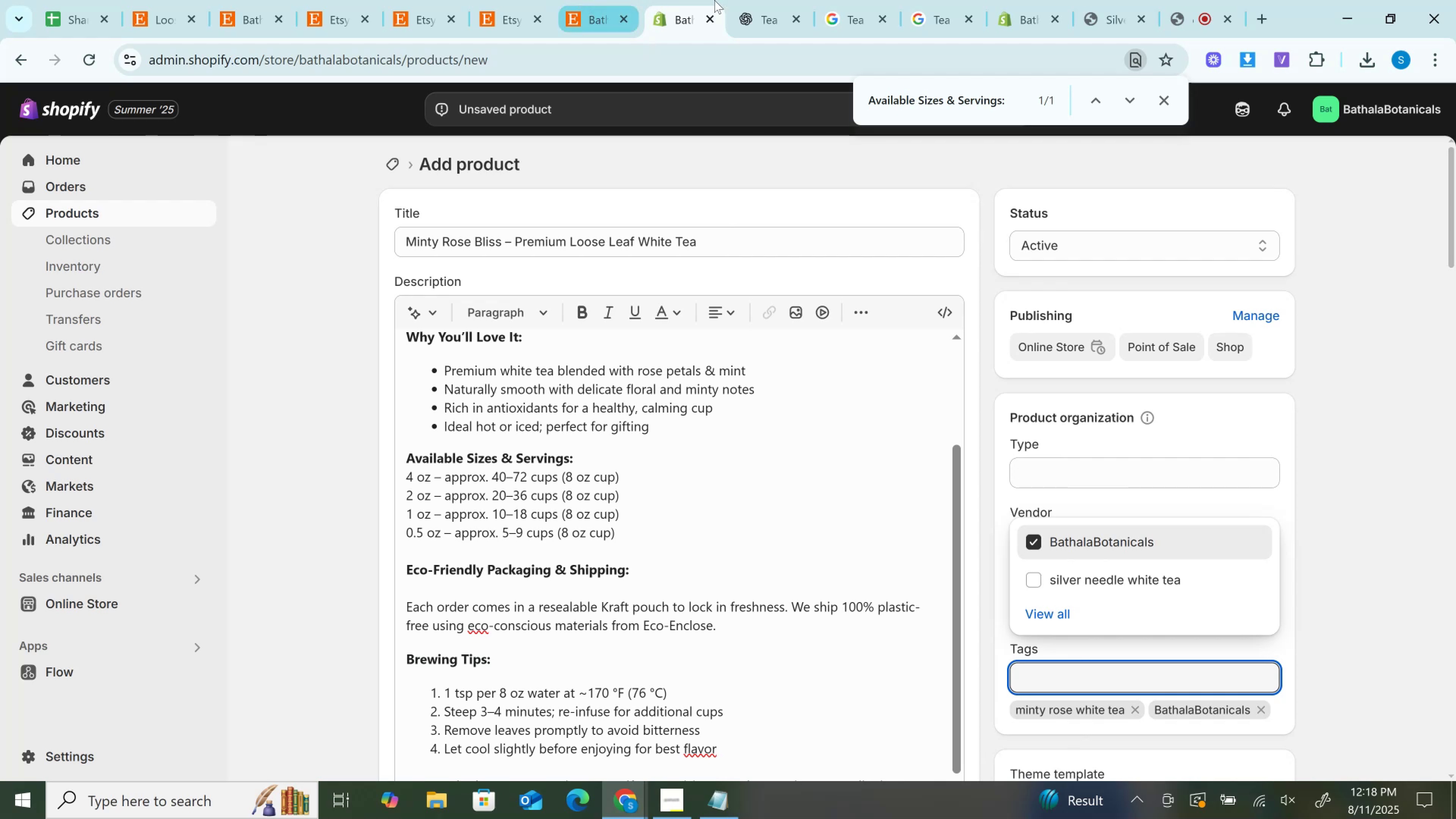 
left_click([757, 0])
 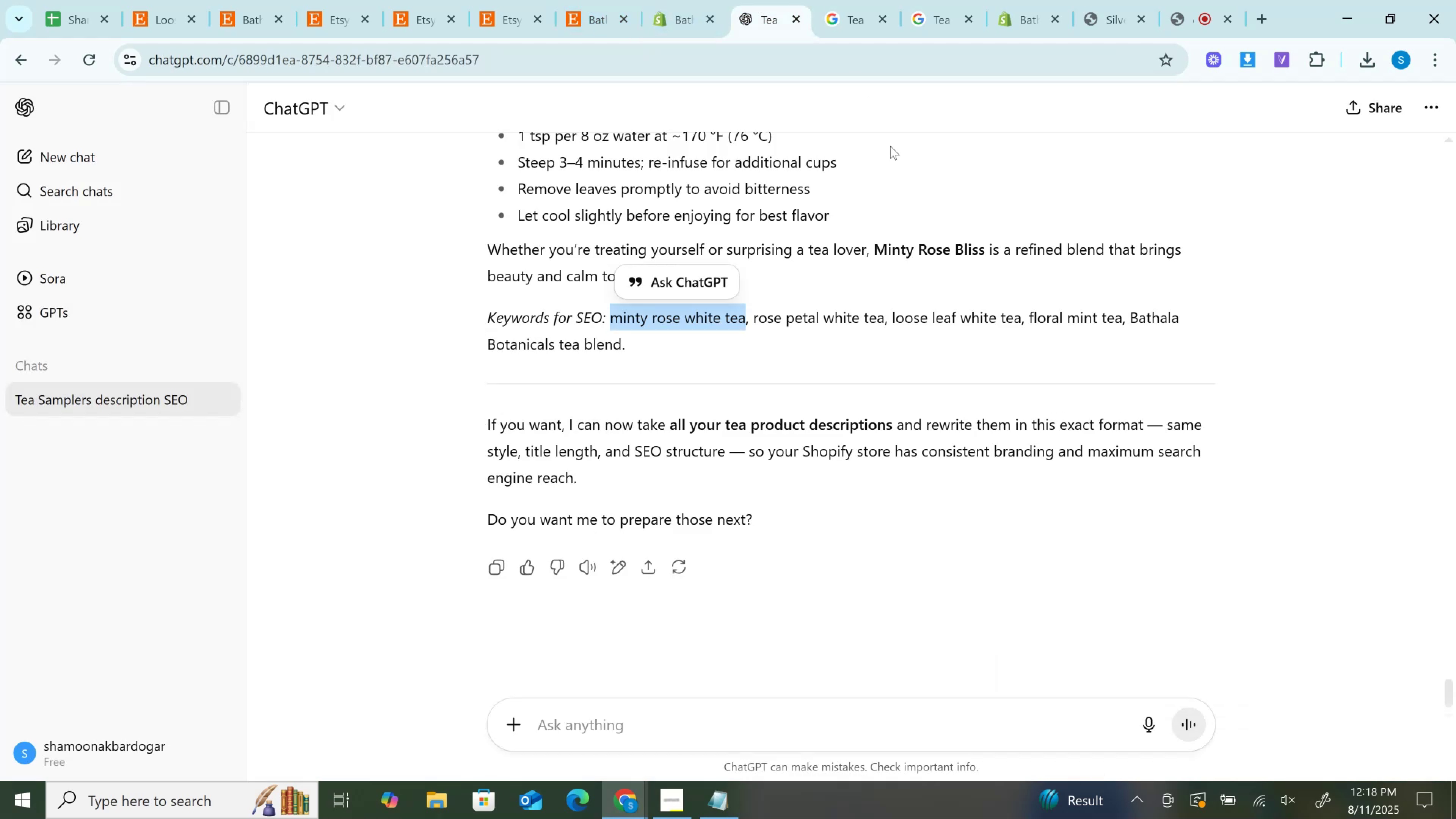 
left_click_drag(start_coordinate=[893, 316], to_coordinate=[1021, 326])
 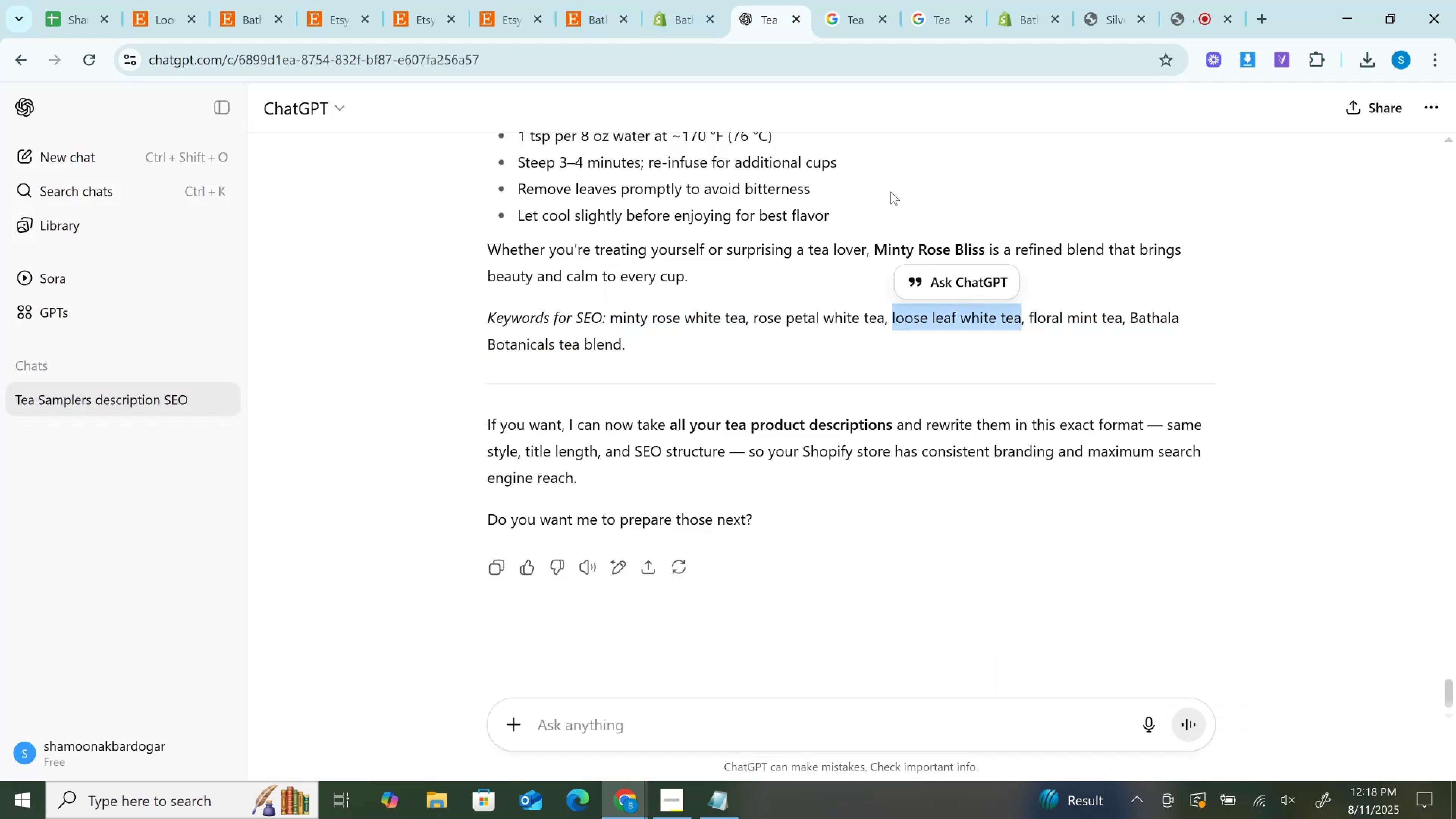 
hold_key(key=ControlLeft, duration=1.53)
 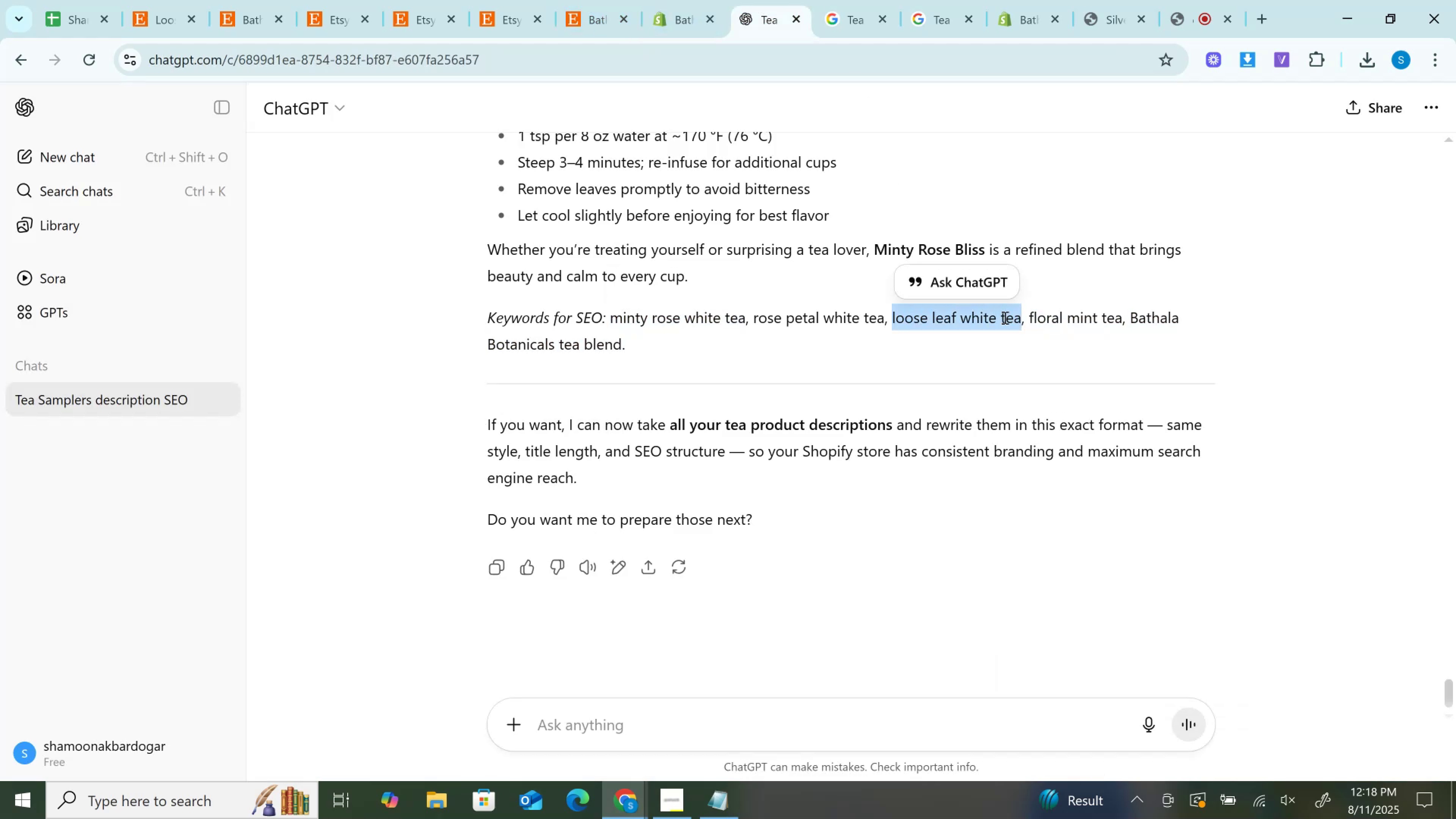 
key(Control+C)
 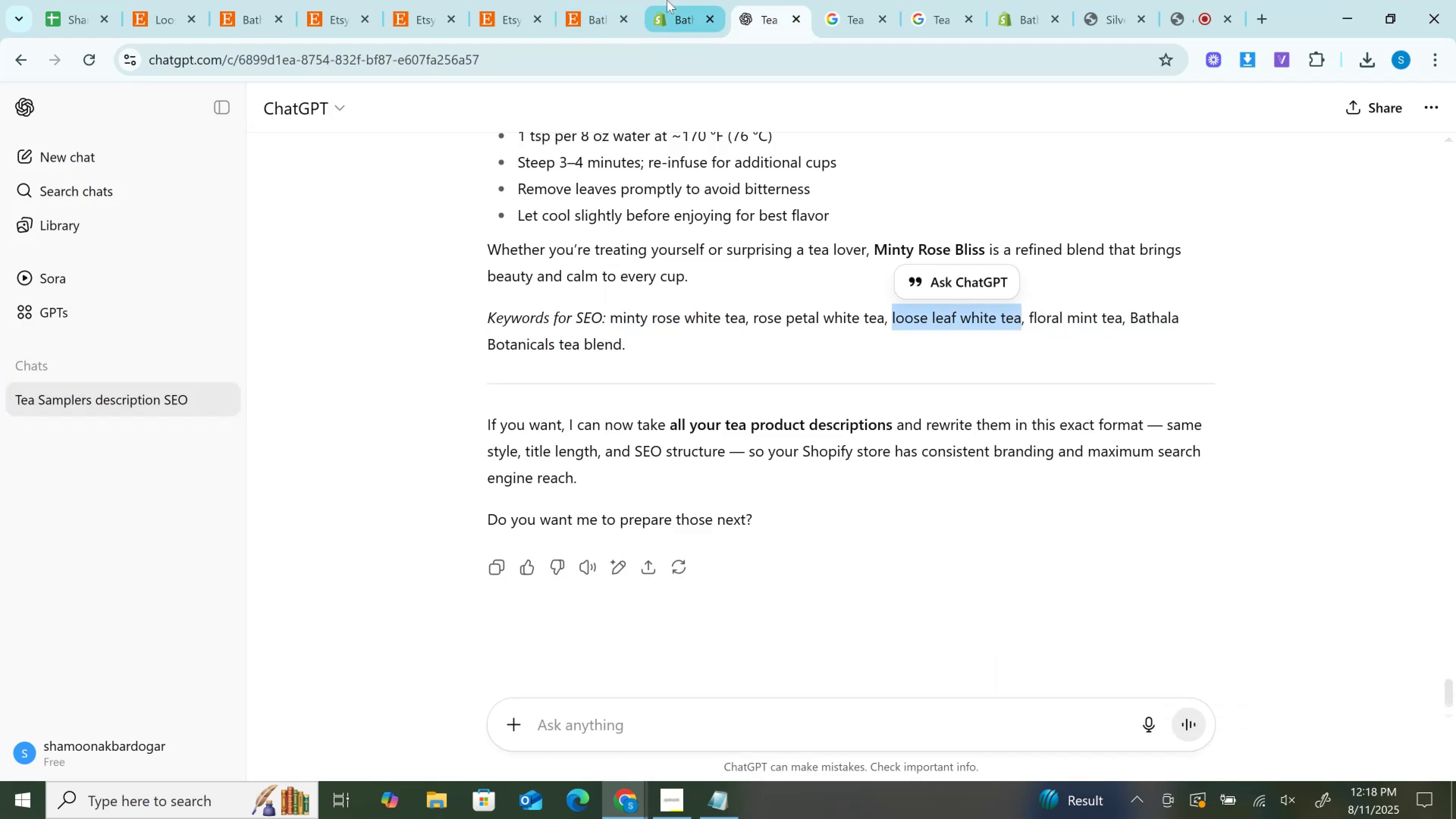 
left_click([667, 0])
 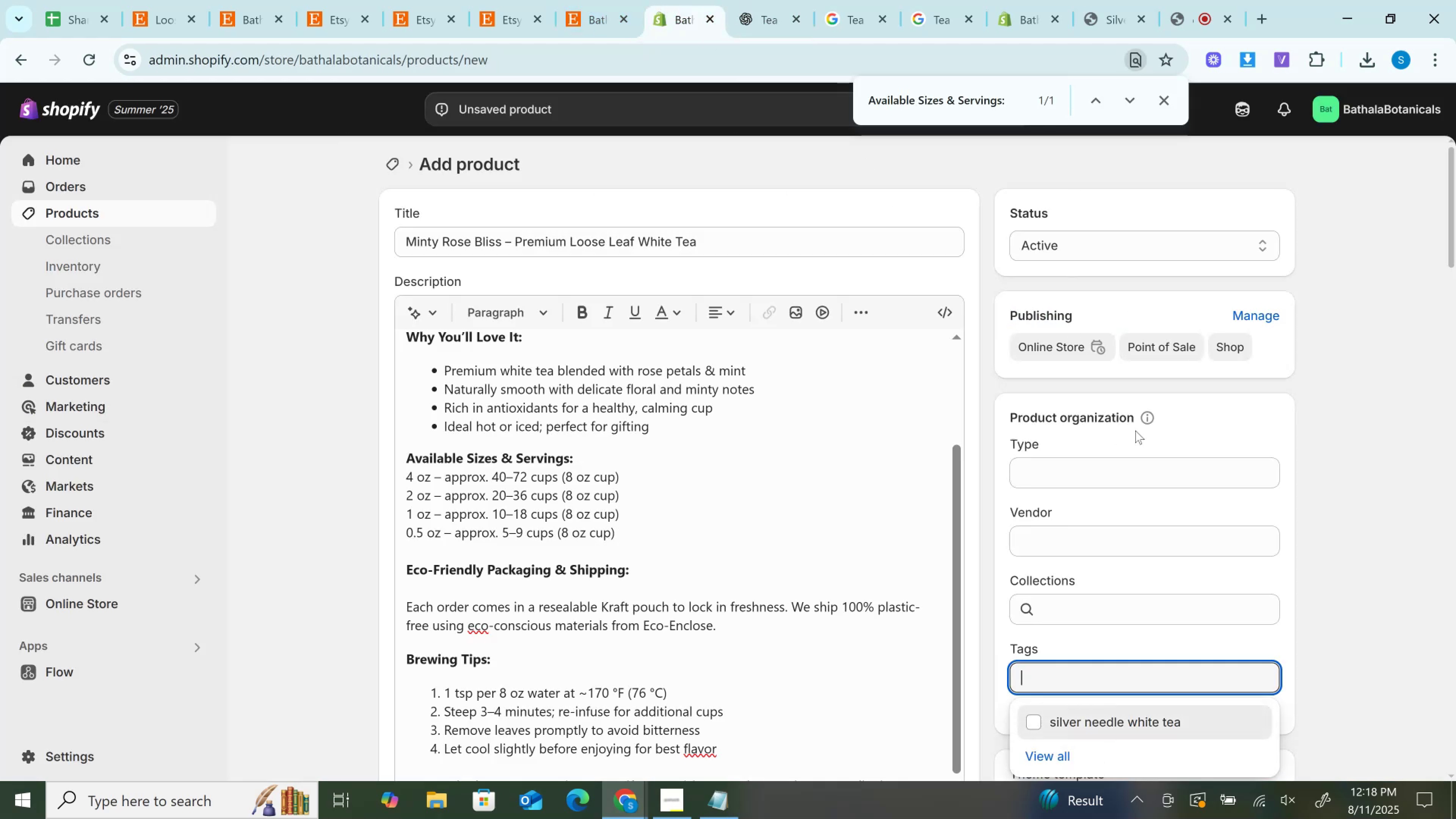 
key(Control+V)
 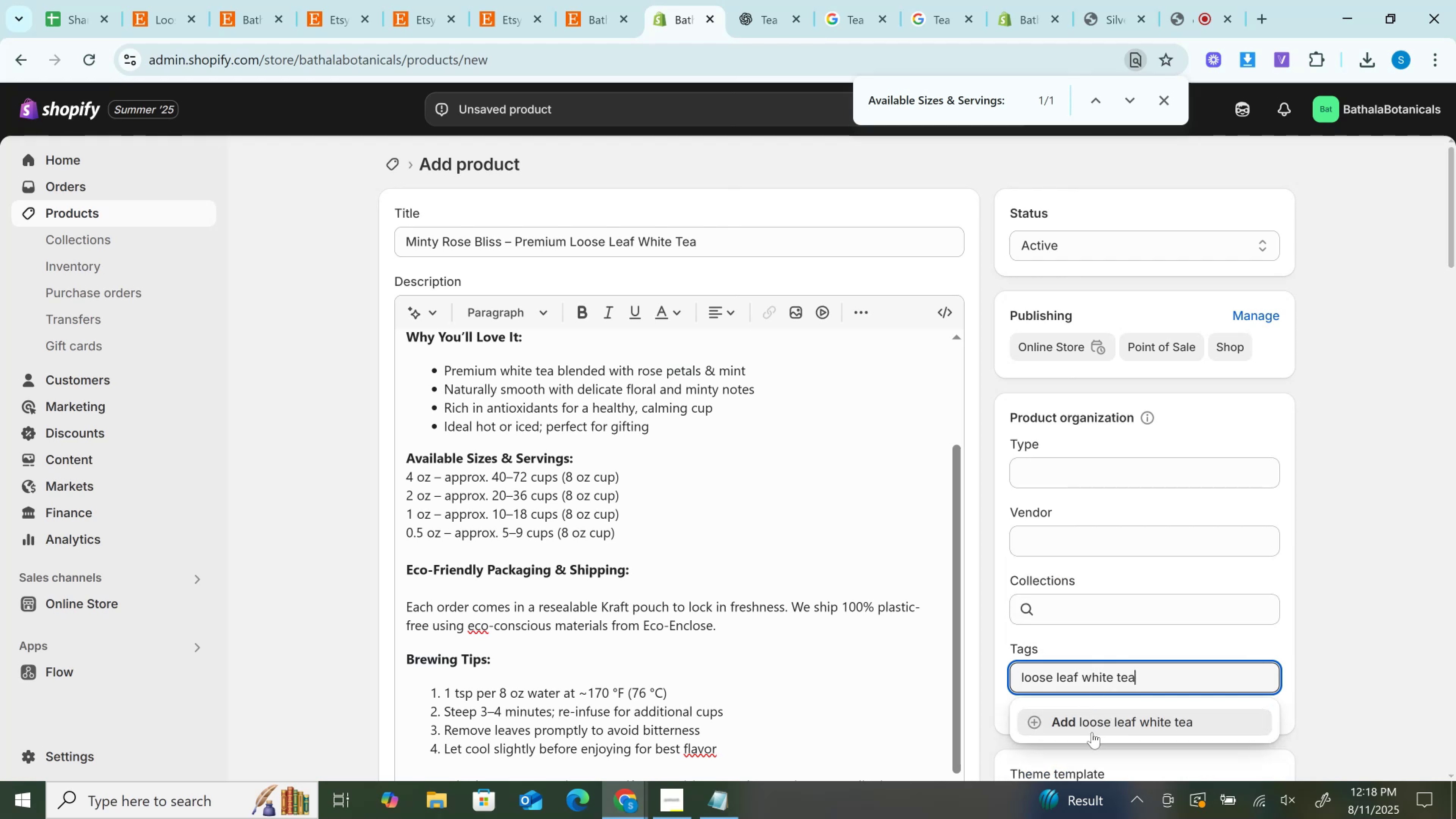 
left_click([1094, 719])
 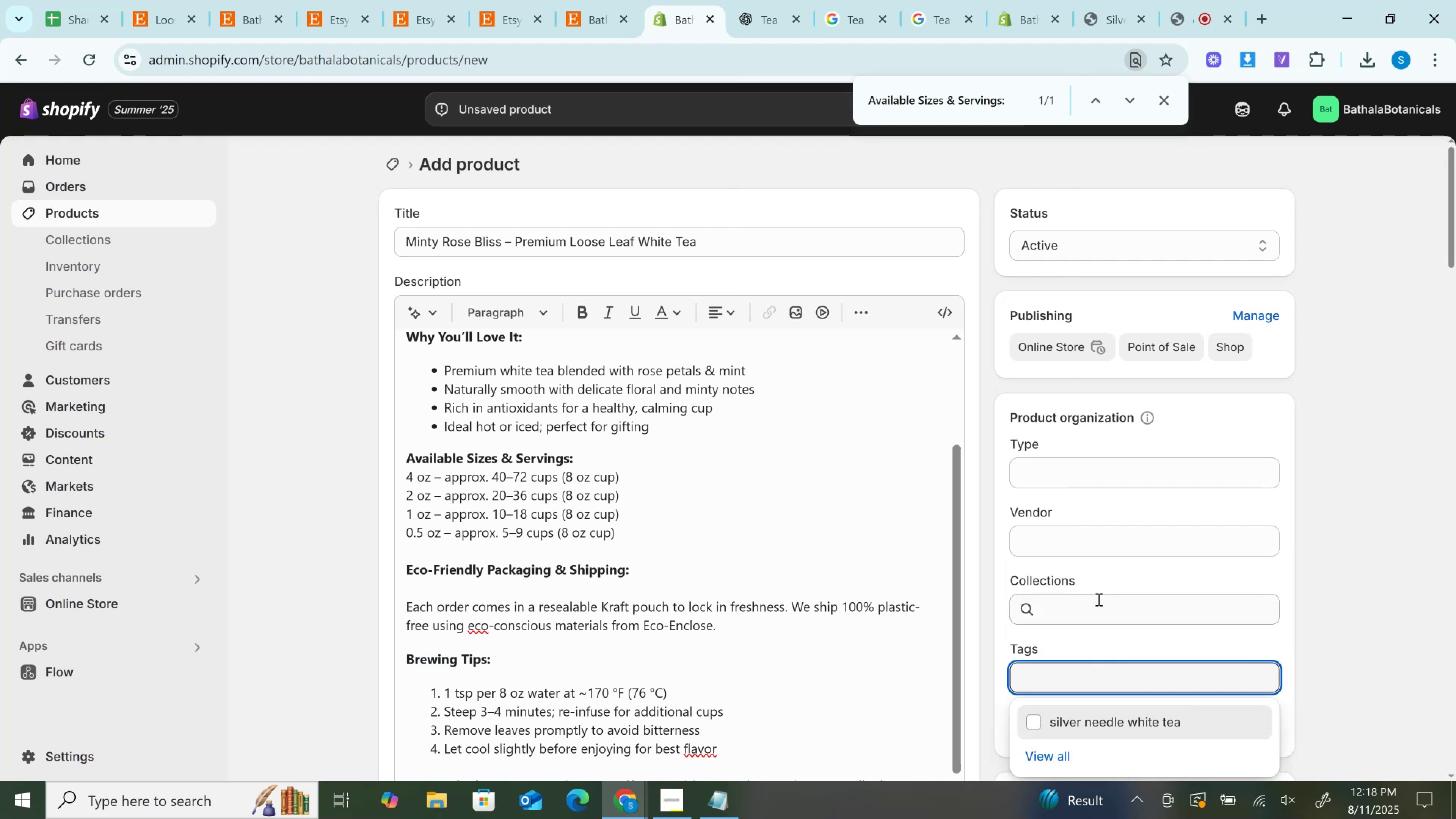 
left_click([1098, 599])
 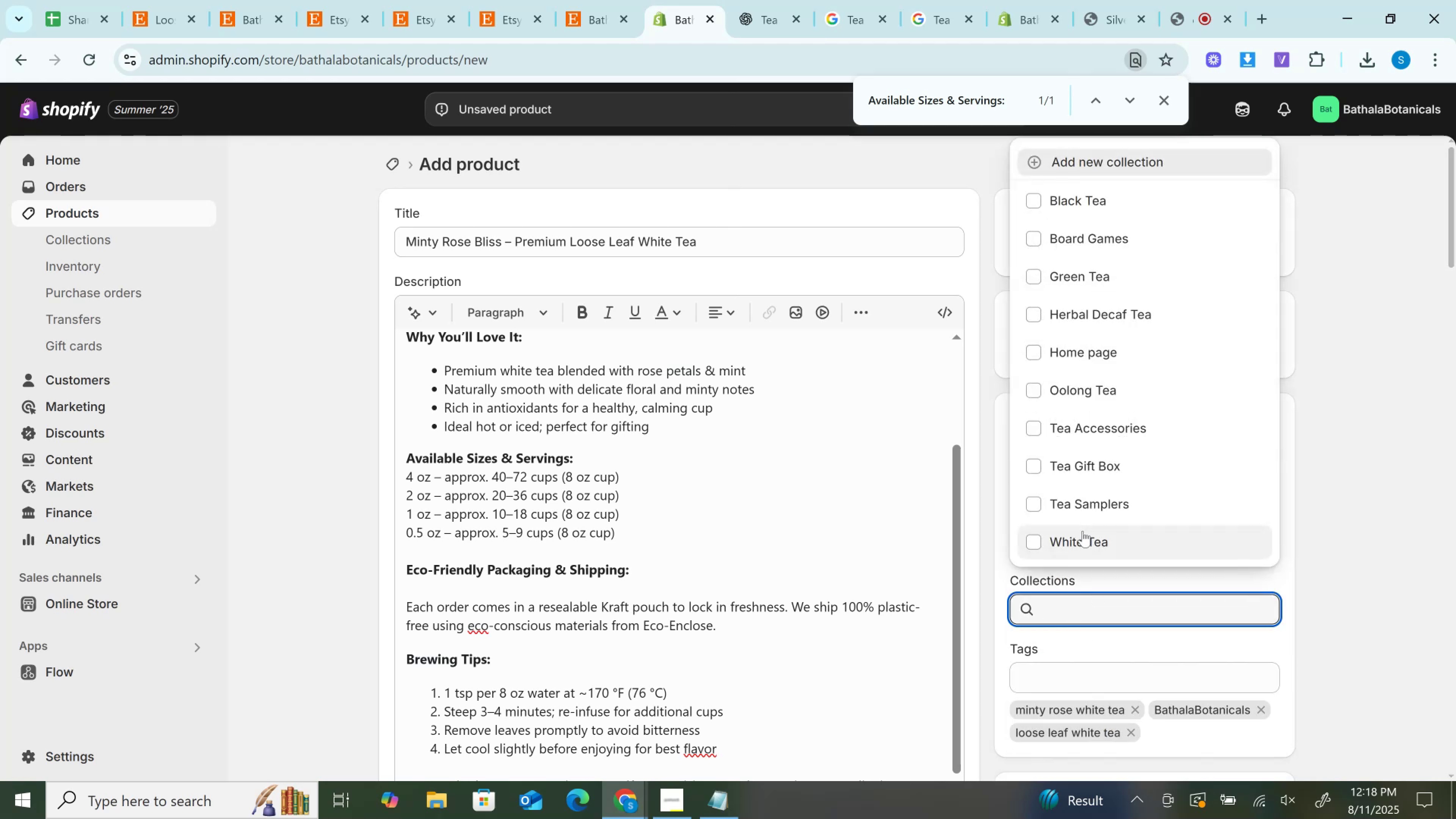 
left_click([1083, 534])
 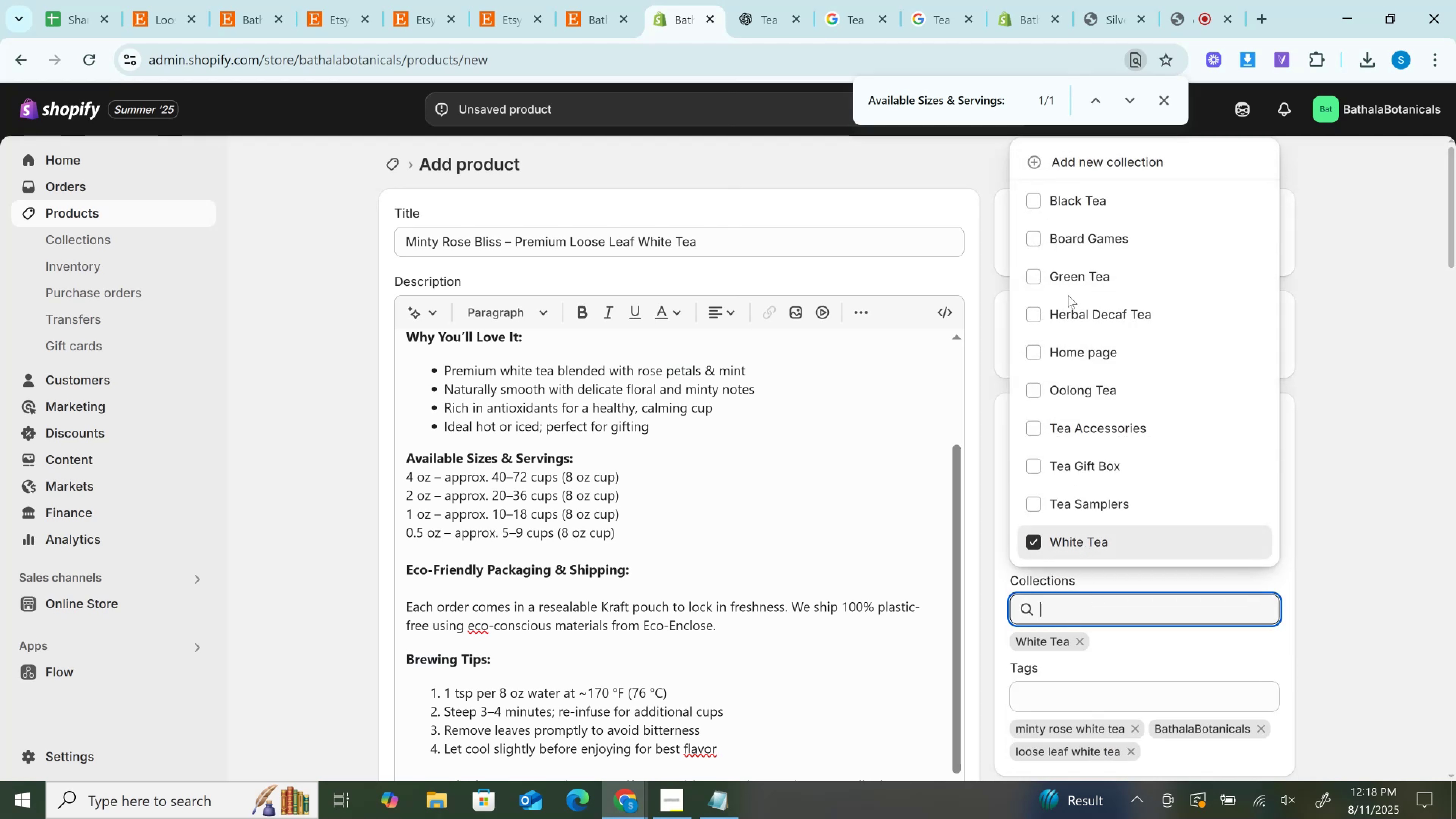 
scroll: coordinate [1106, 370], scroll_direction: down, amount: 2.0
 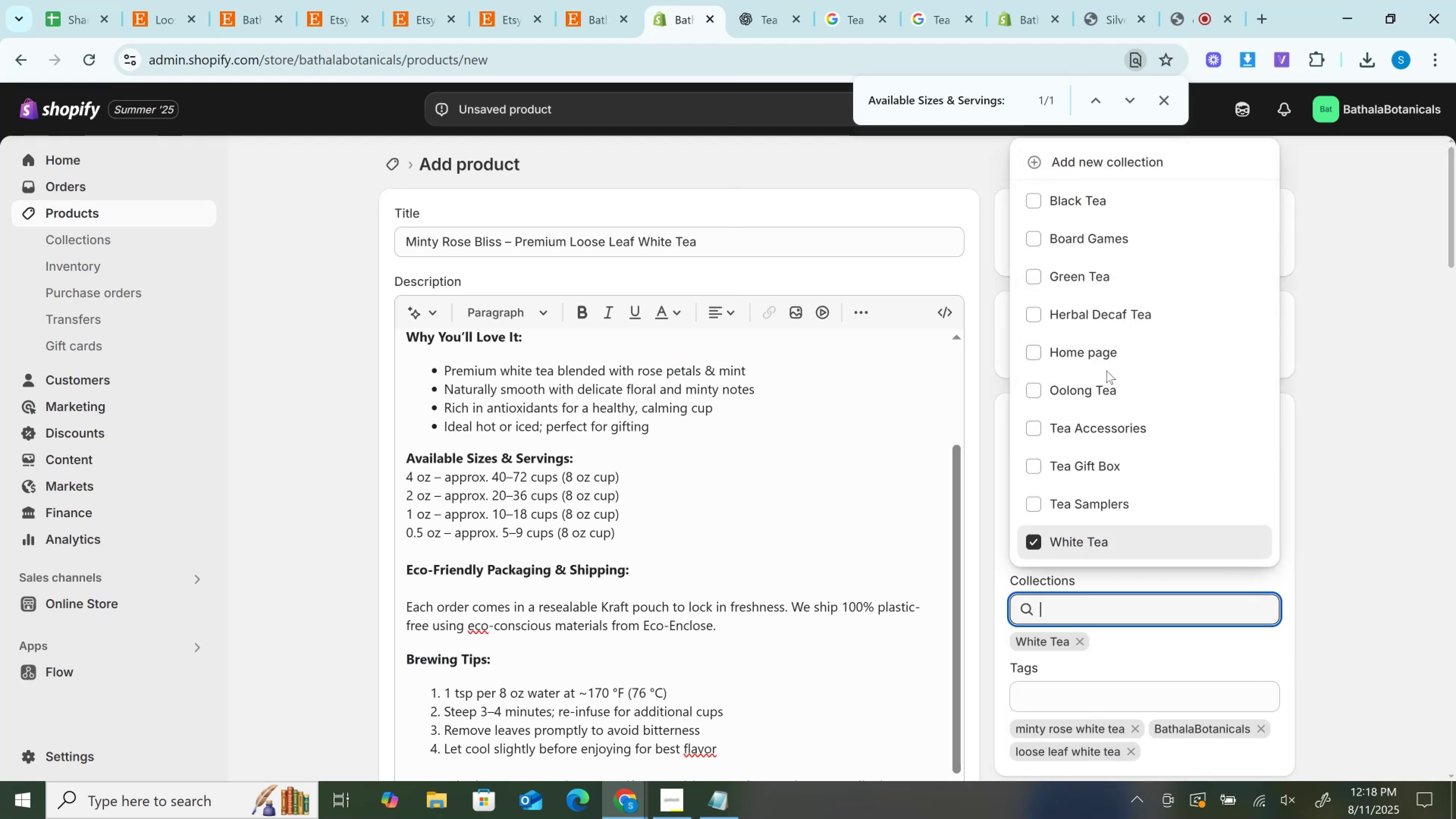 
type(homw)
key(Backspace)
type(e)
 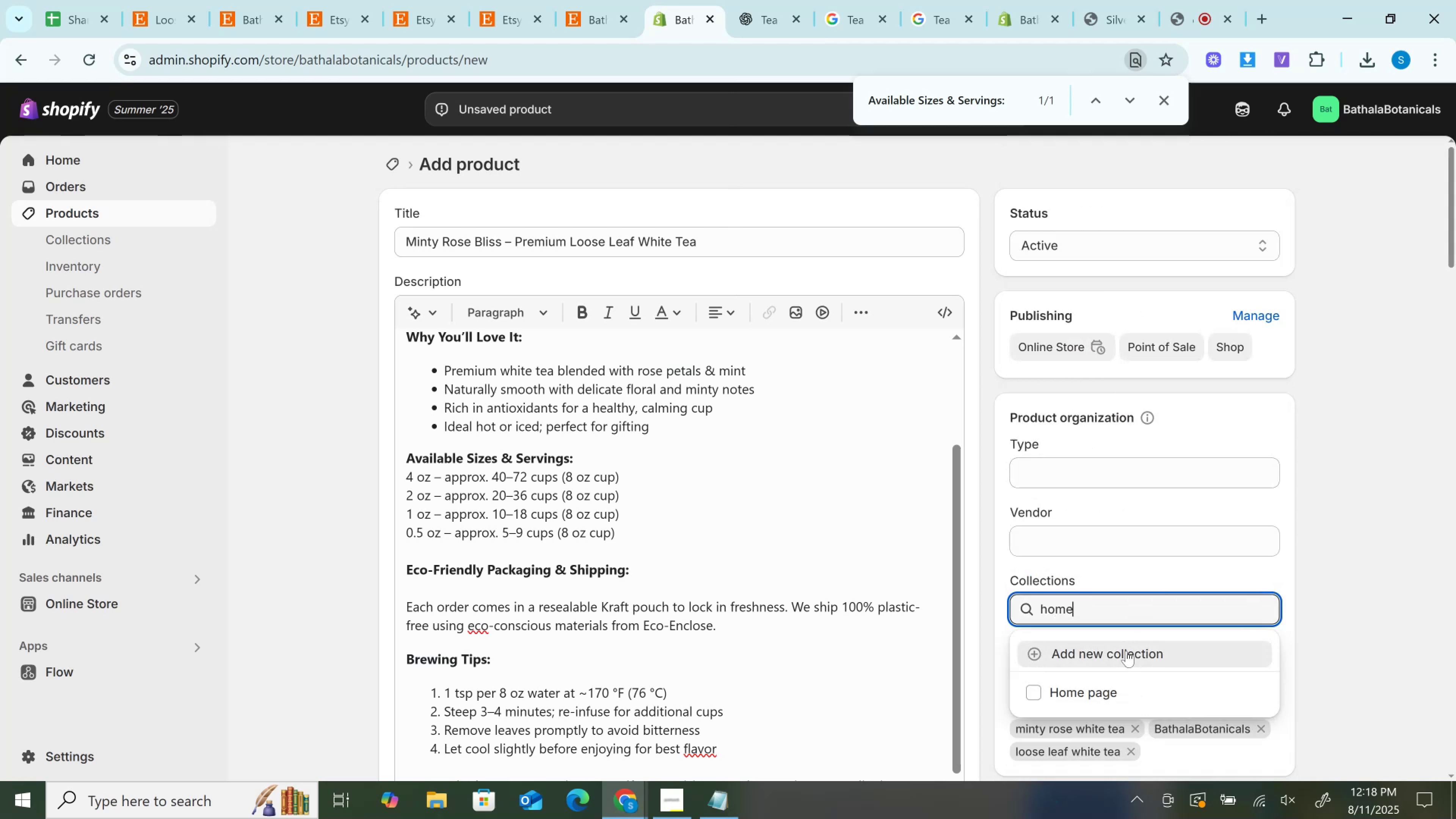 
left_click([1111, 684])
 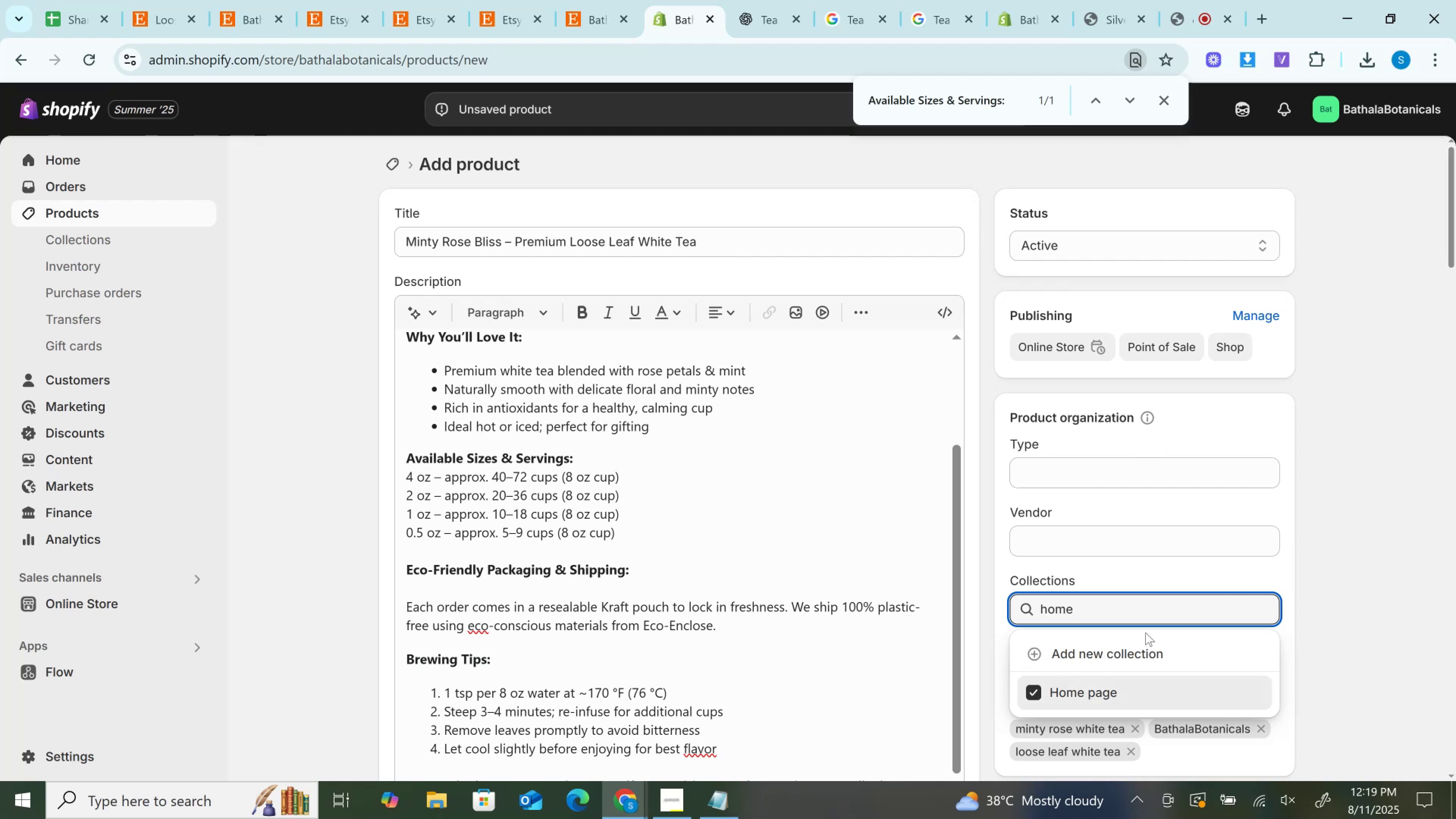 
left_click([1332, 598])
 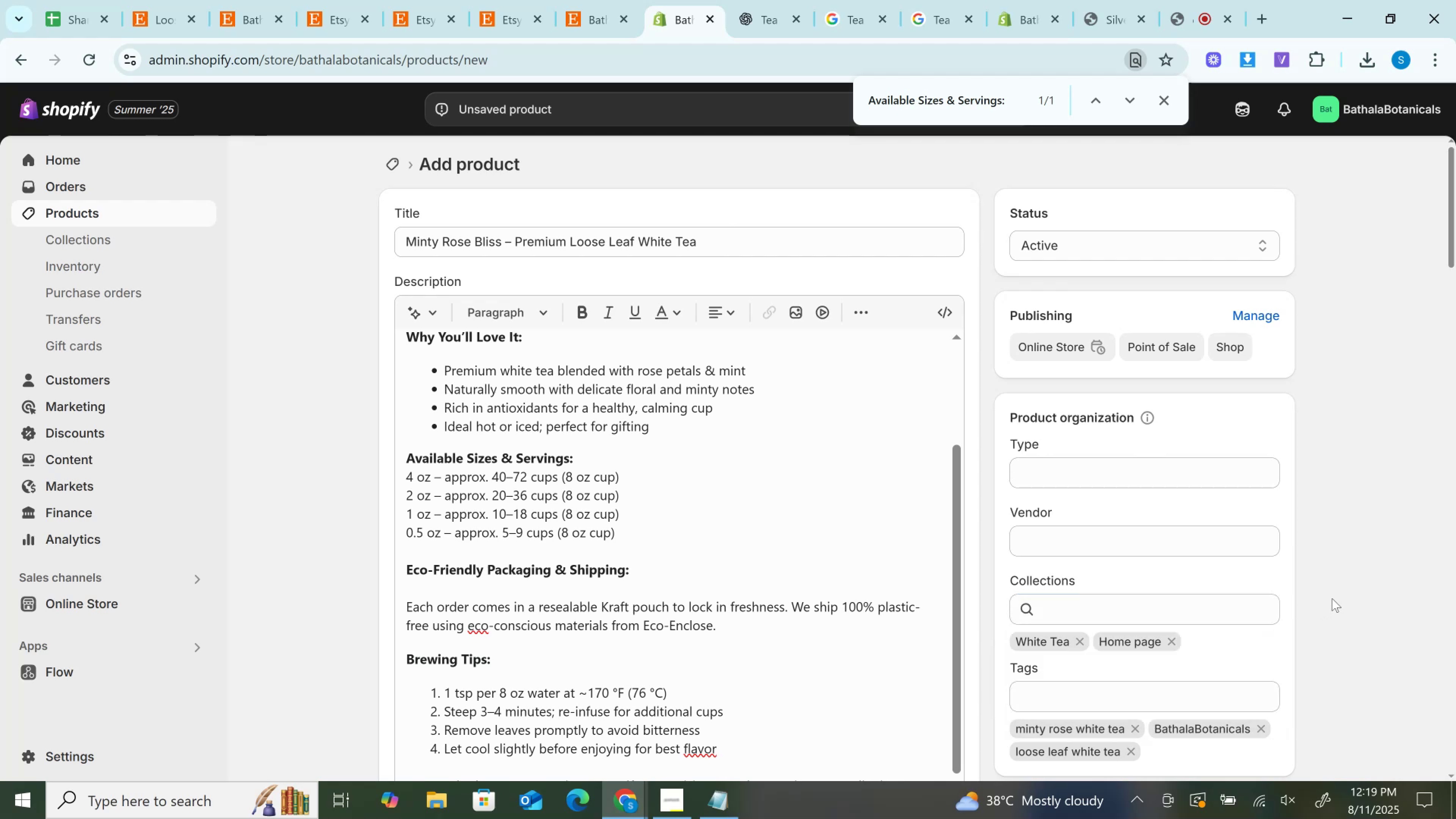 
scroll: coordinate [1291, 649], scroll_direction: down, amount: 26.0
 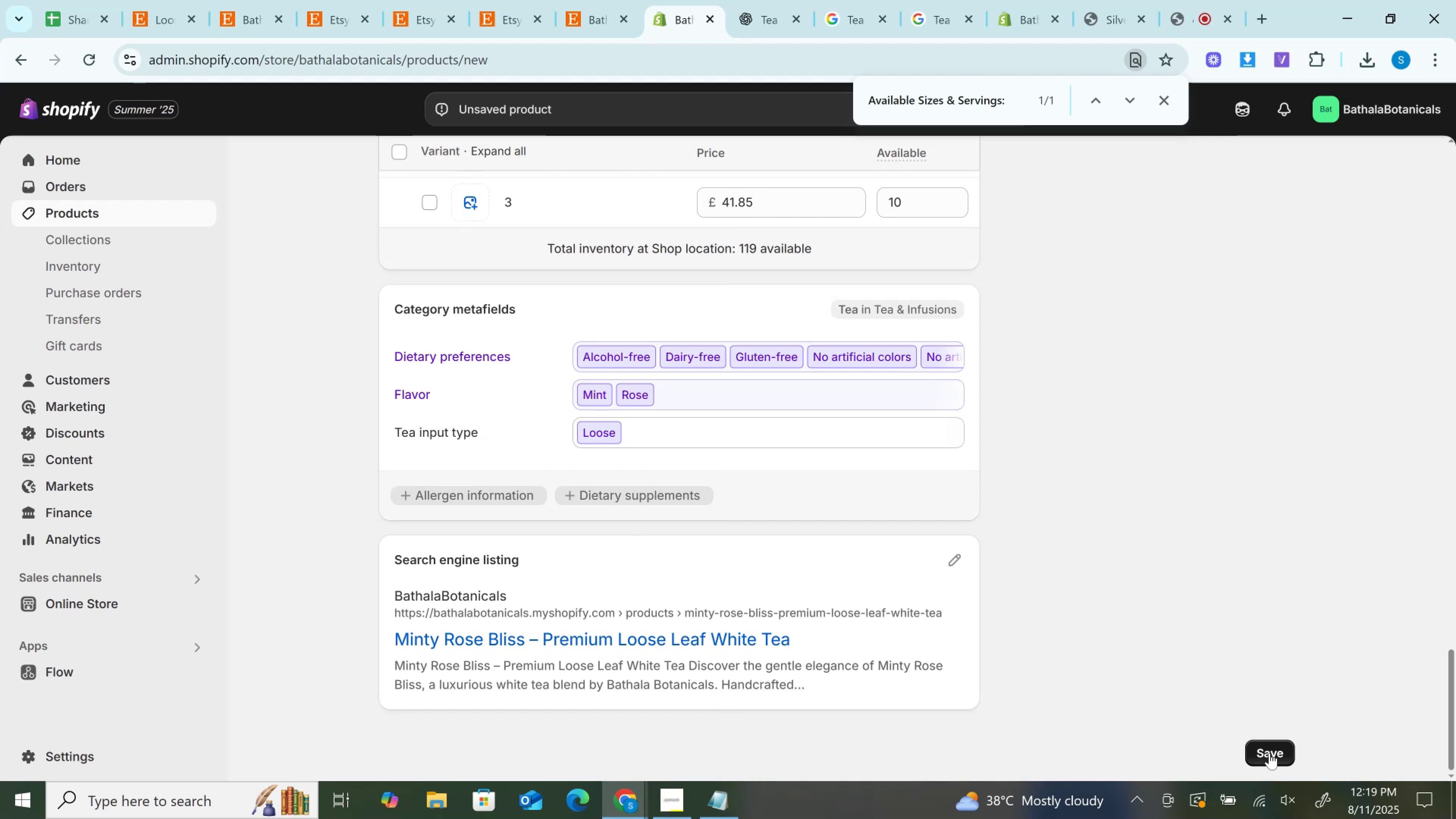 
left_click([1269, 758])
 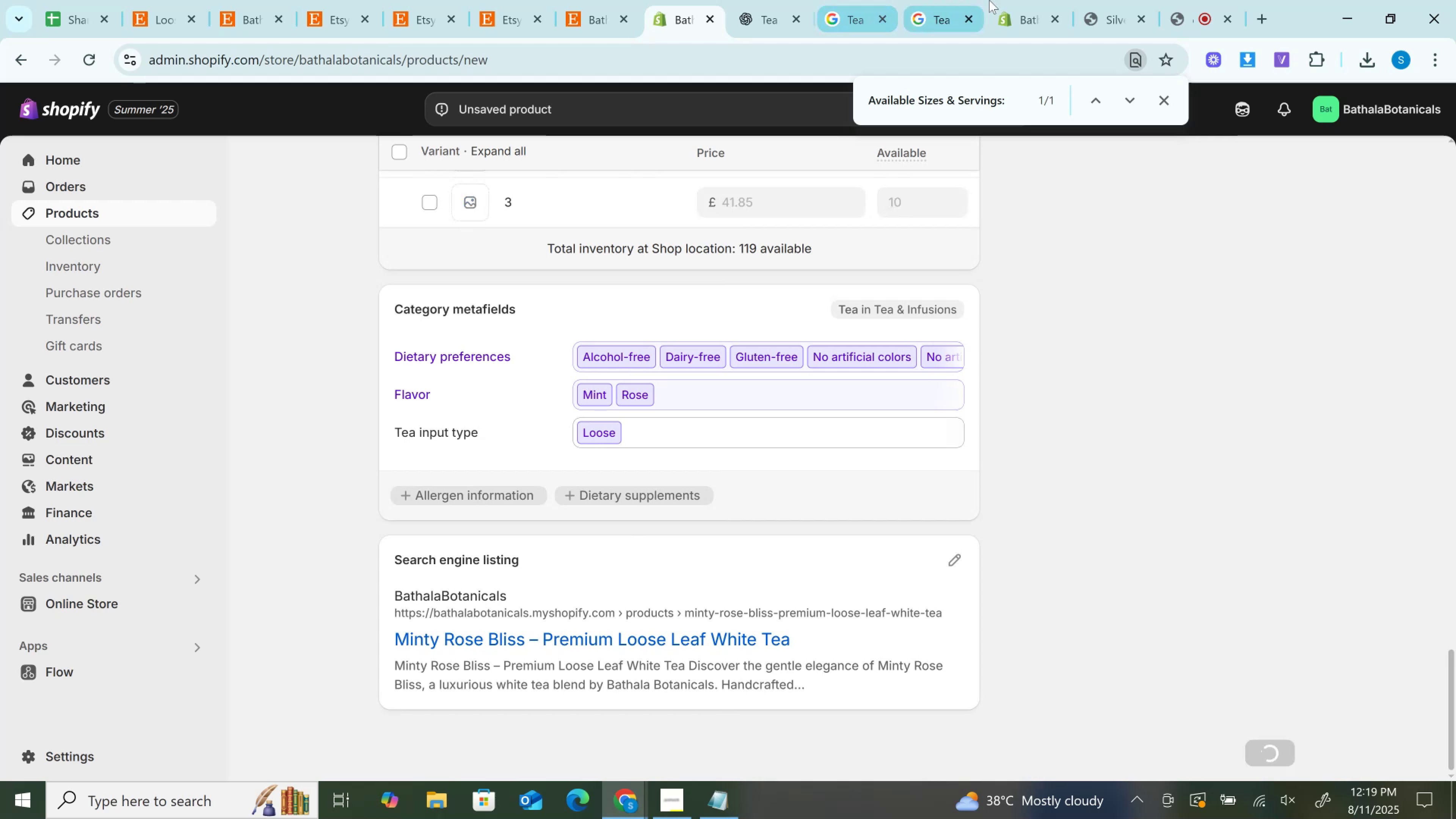 
left_click([1127, 0])
 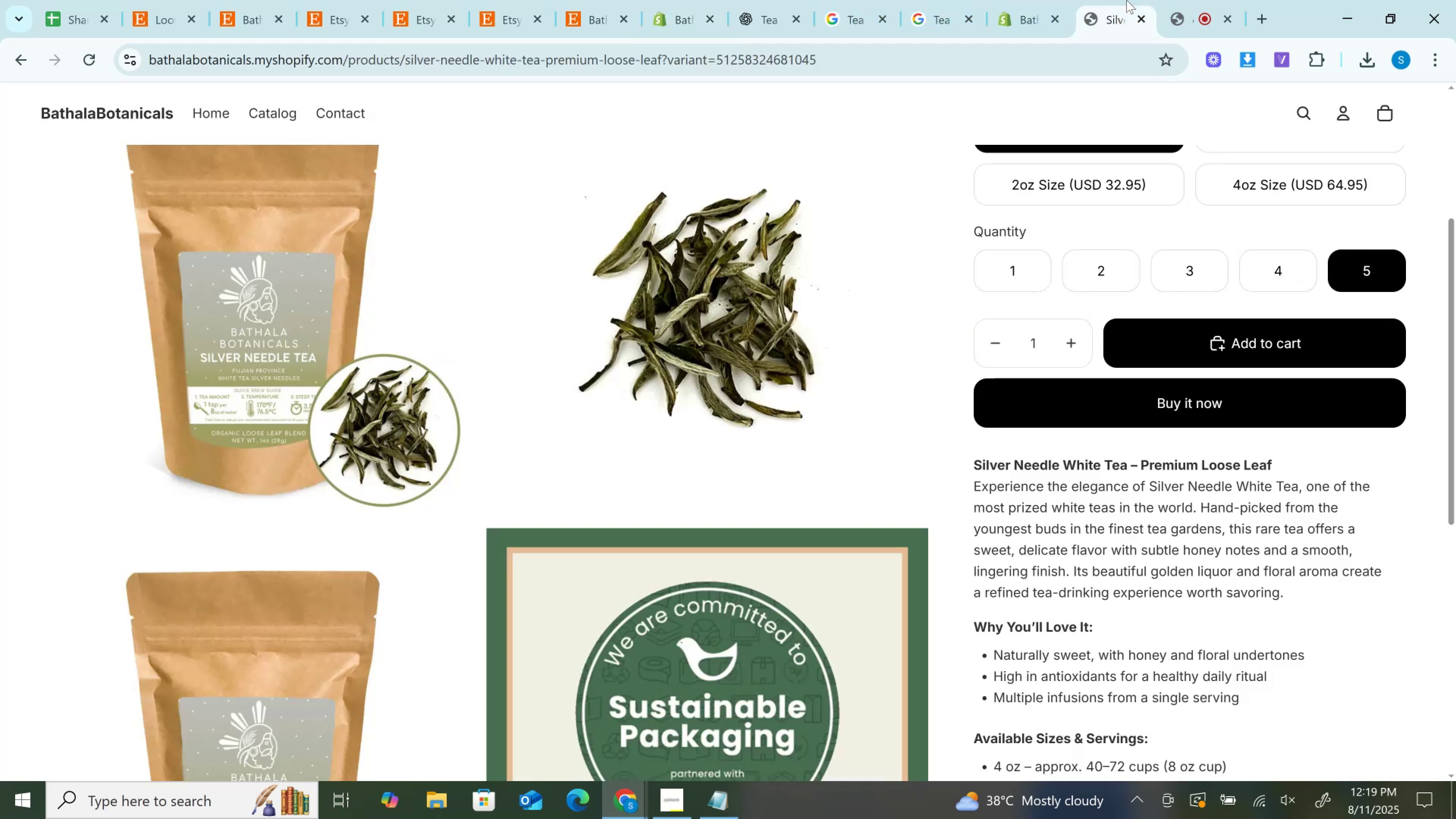 
left_click_drag(start_coordinate=[1127, 0], to_coordinate=[871, 0])
 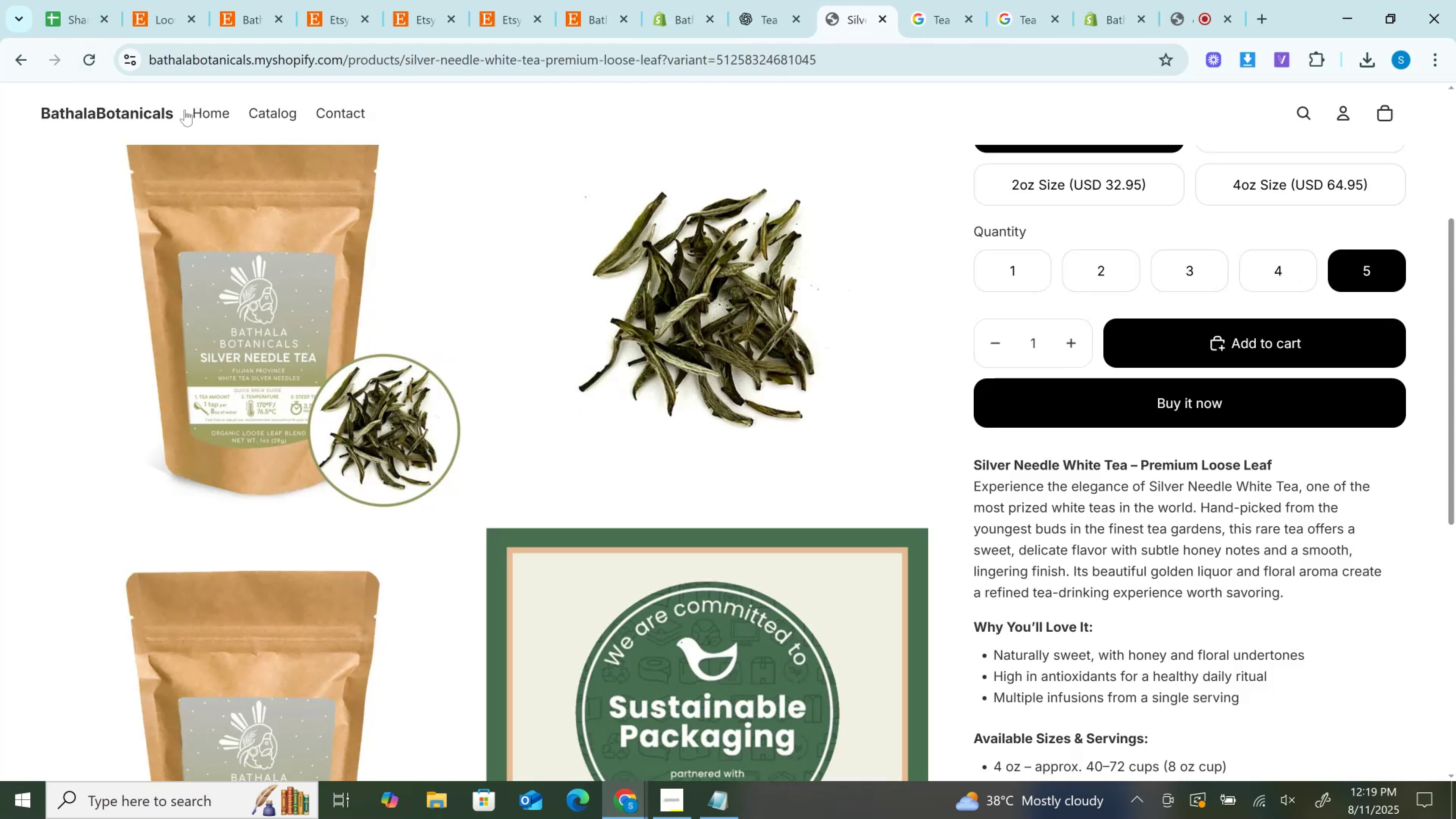 
left_click([204, 110])
 